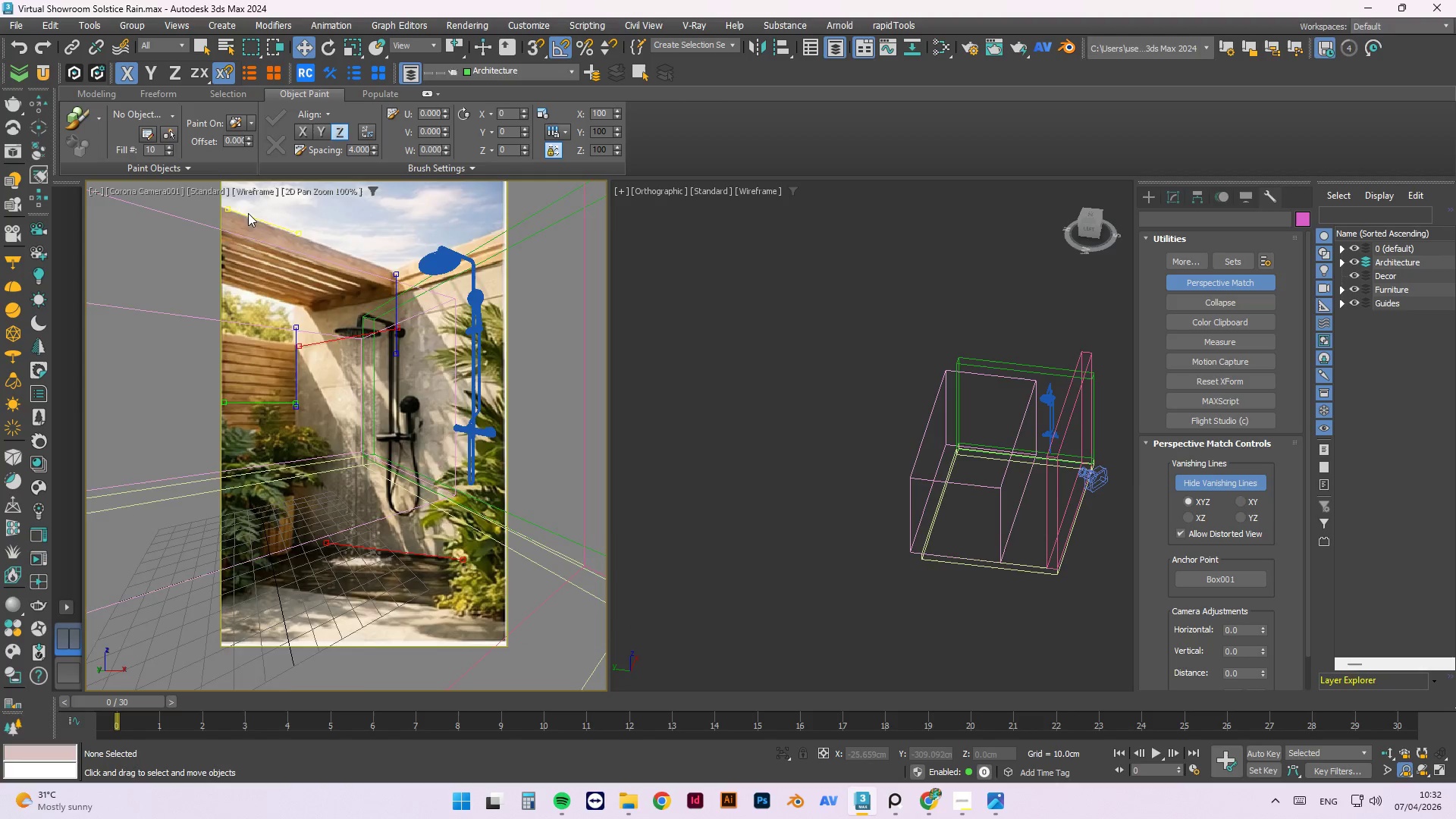 
scroll: coordinate [246, 211], scroll_direction: up, amount: 3.0
 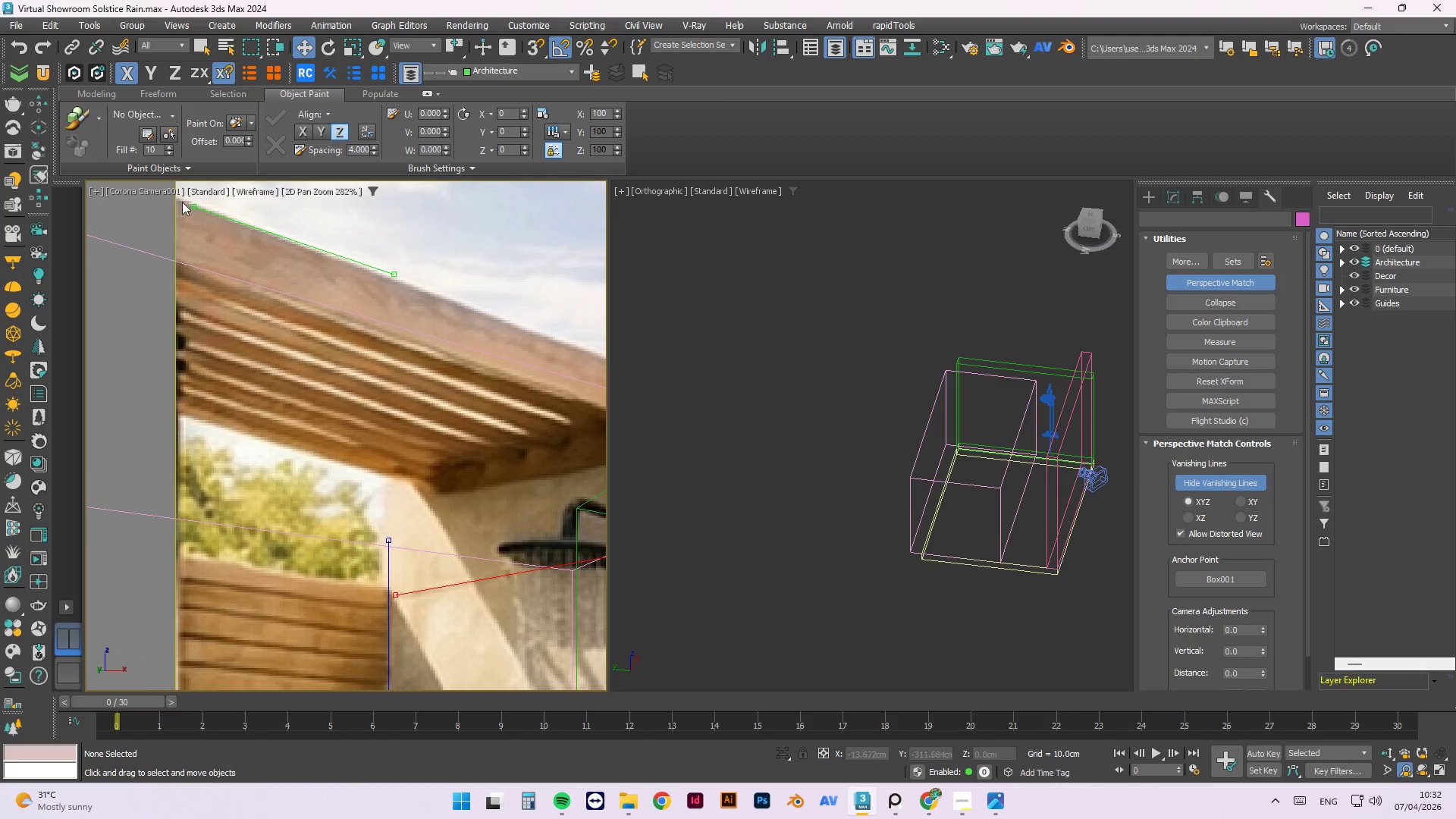 
left_click_drag(start_coordinate=[195, 209], to_coordinate=[177, 195])
 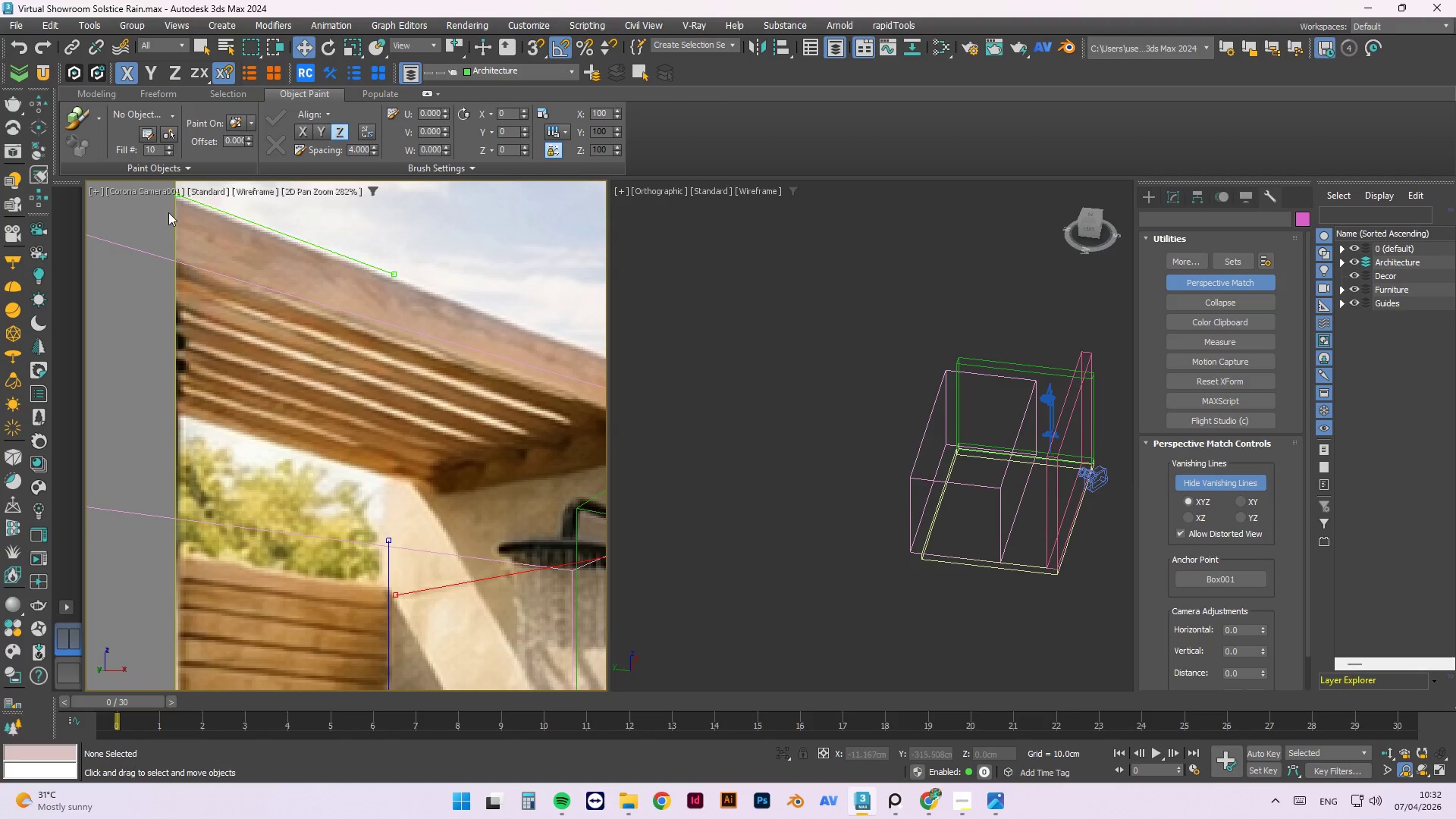 
scroll: coordinate [308, 224], scroll_direction: down, amount: 1.0
 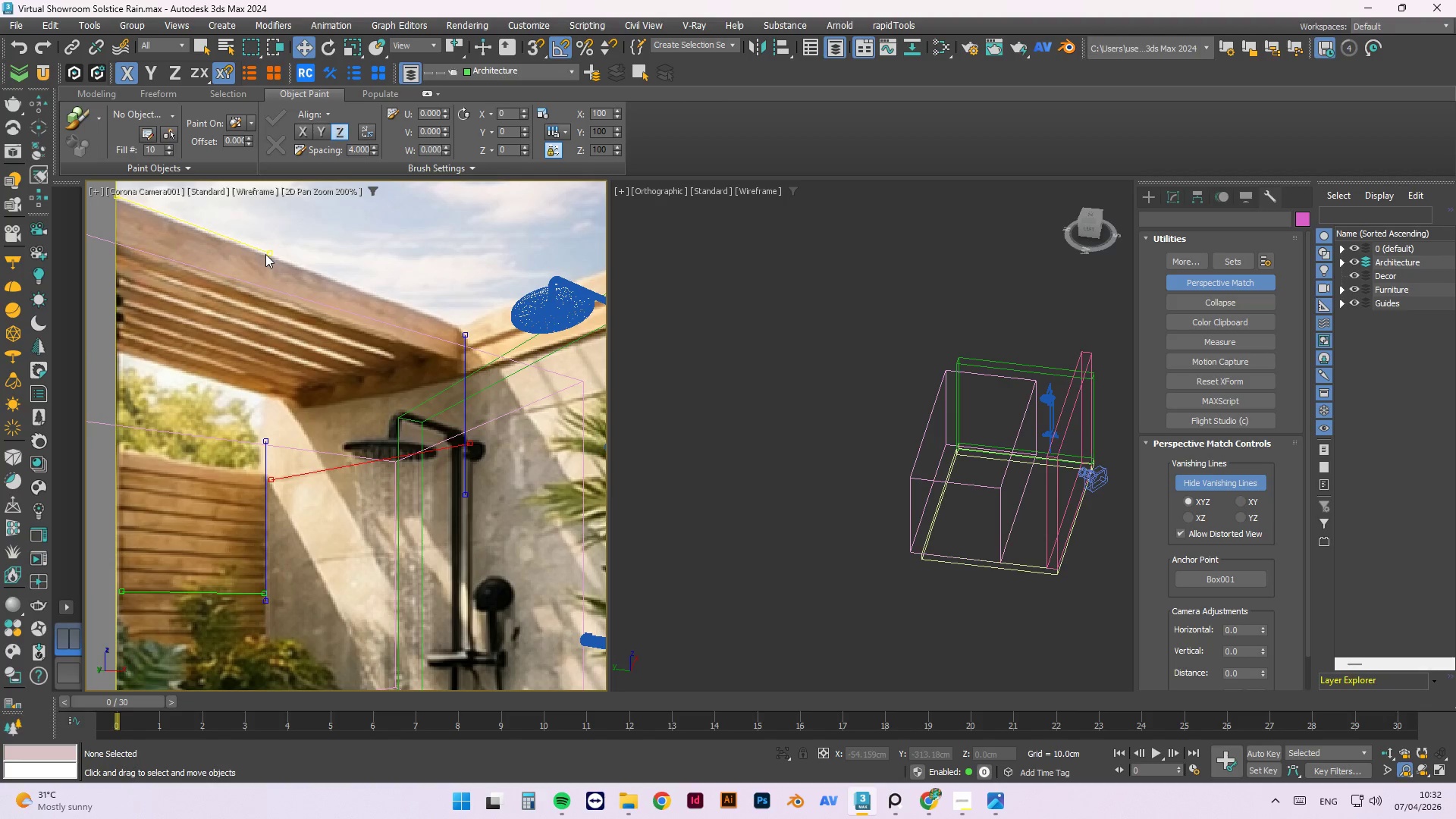 
left_click_drag(start_coordinate=[269, 256], to_coordinate=[458, 325])
 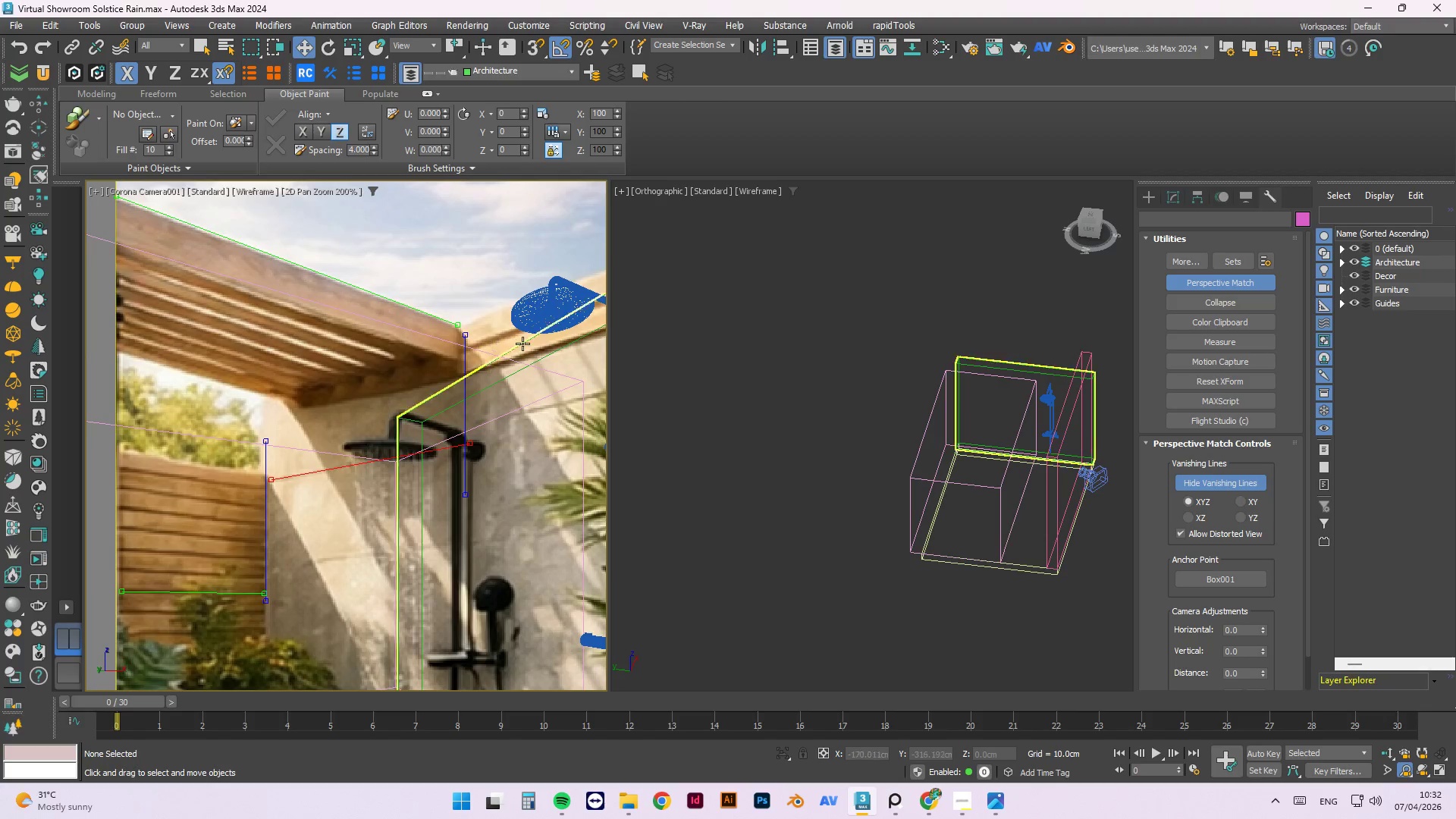 
scroll: coordinate [242, 244], scroll_direction: none, amount: 0.0
 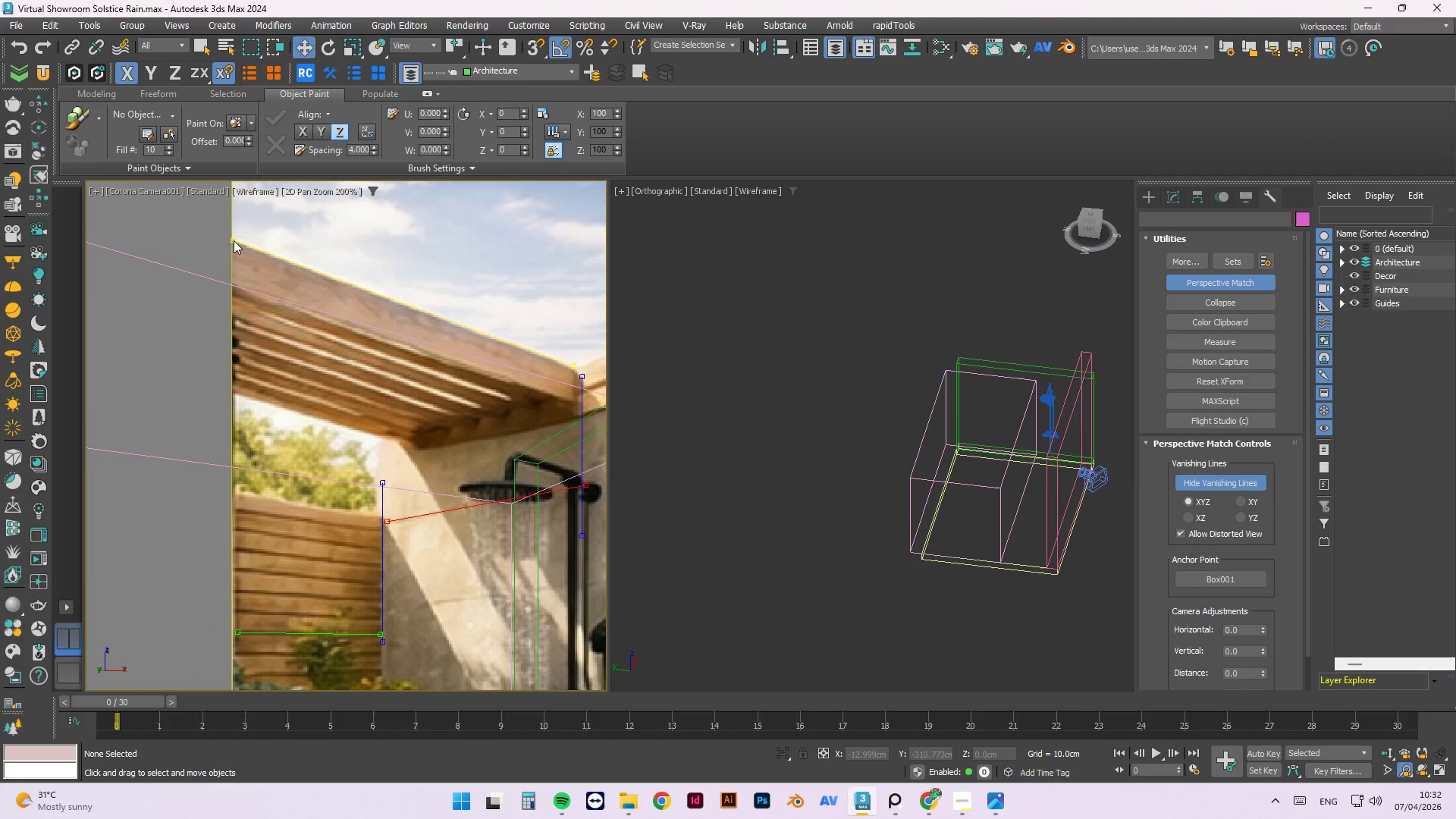 
scroll: coordinate [249, 224], scroll_direction: down, amount: 1.0
 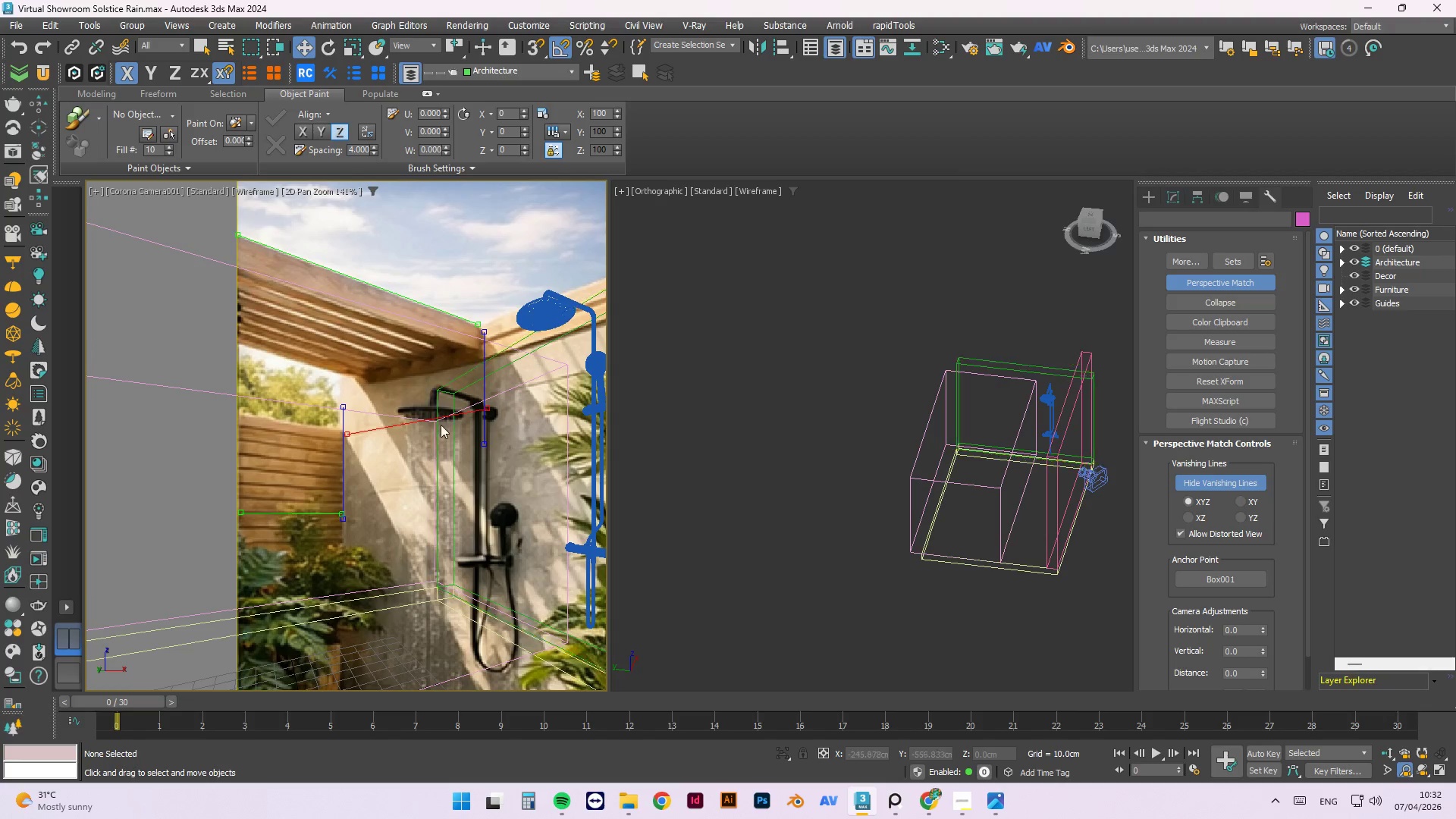 
left_click([419, 422])
 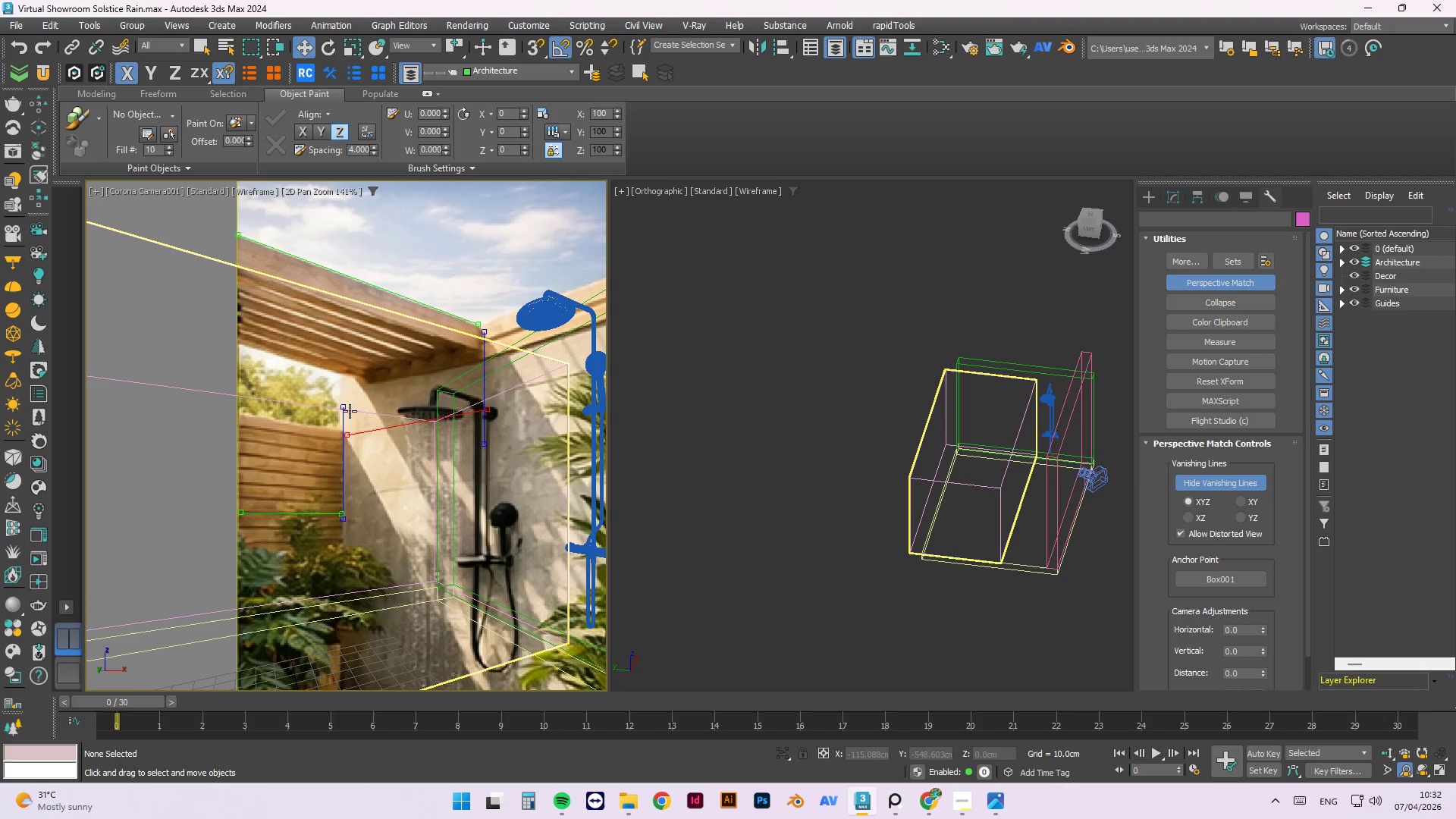 
left_click([341, 415])
 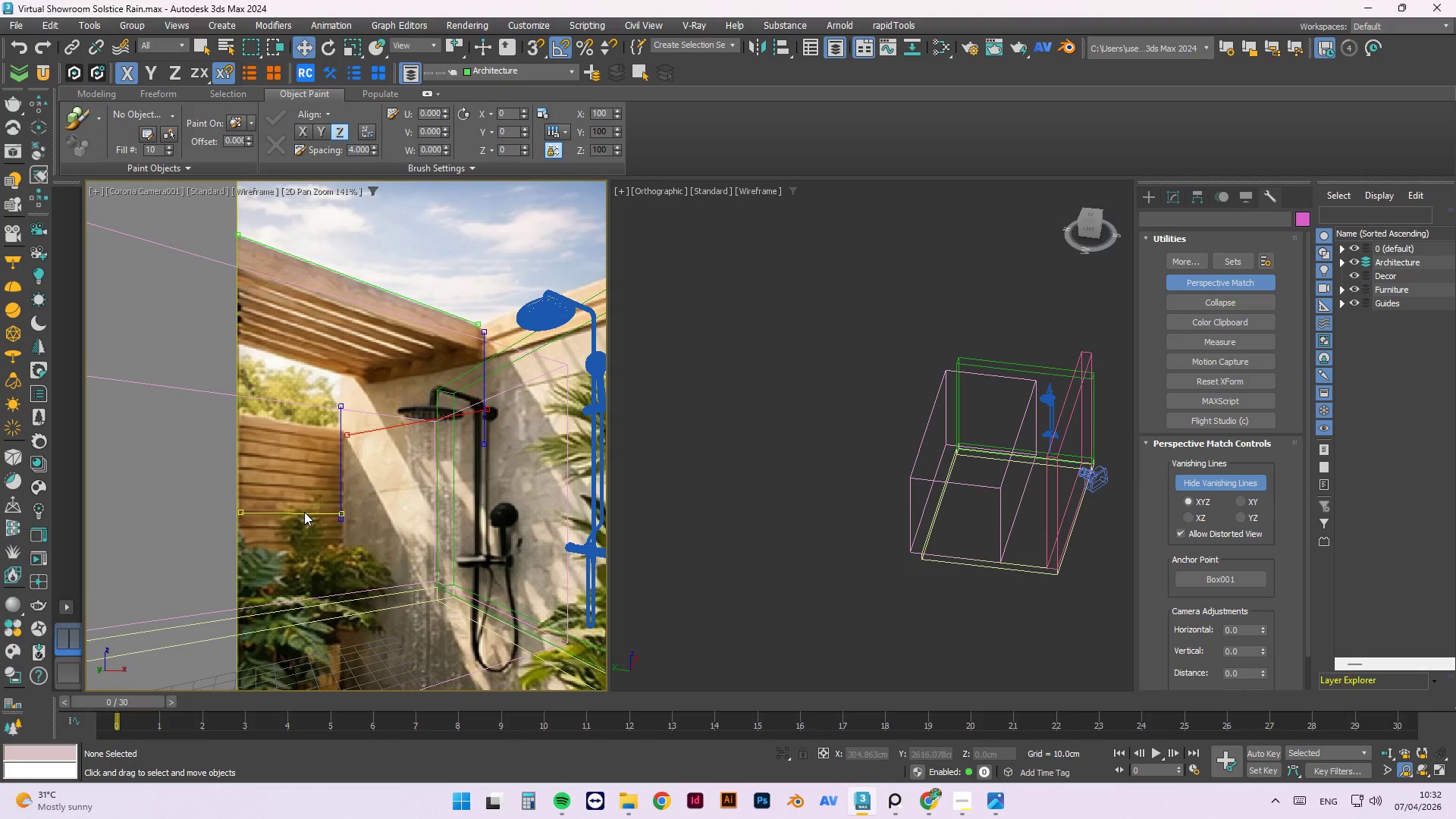 
left_click_drag(start_coordinate=[303, 514], to_coordinate=[302, 689])
 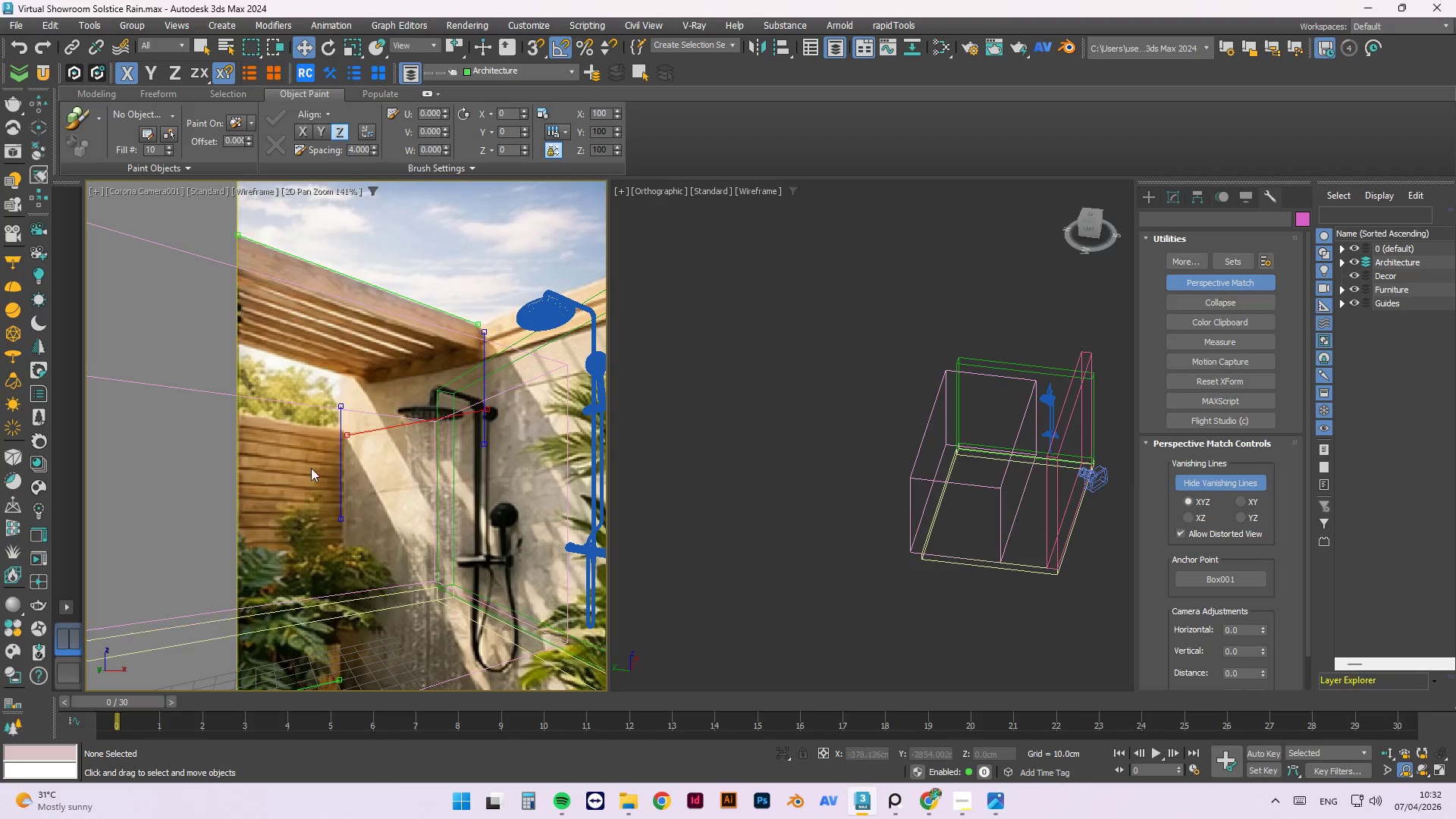 
scroll: coordinate [312, 437], scroll_direction: down, amount: 1.0
 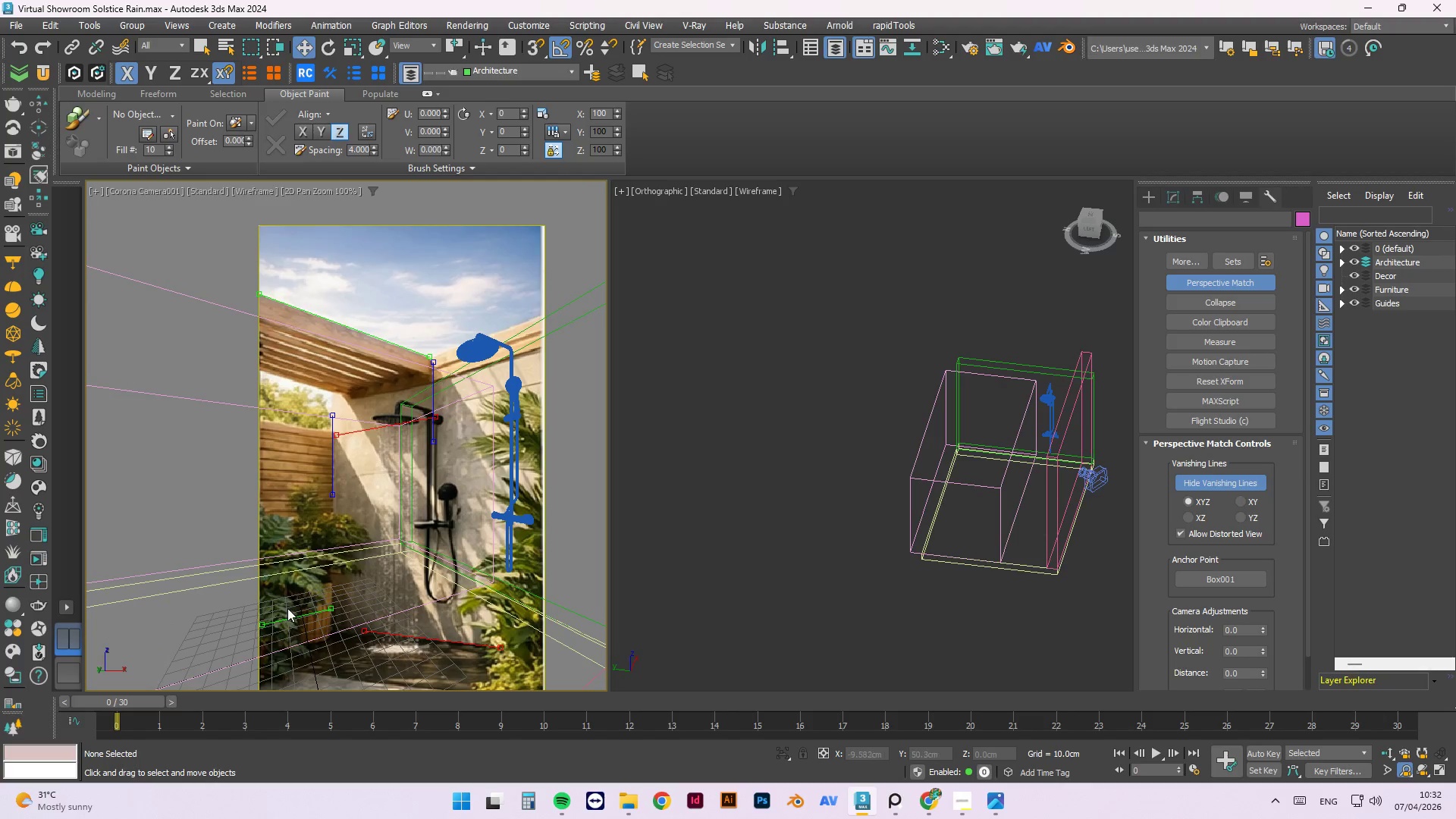 
left_click_drag(start_coordinate=[289, 613], to_coordinate=[284, 631])
 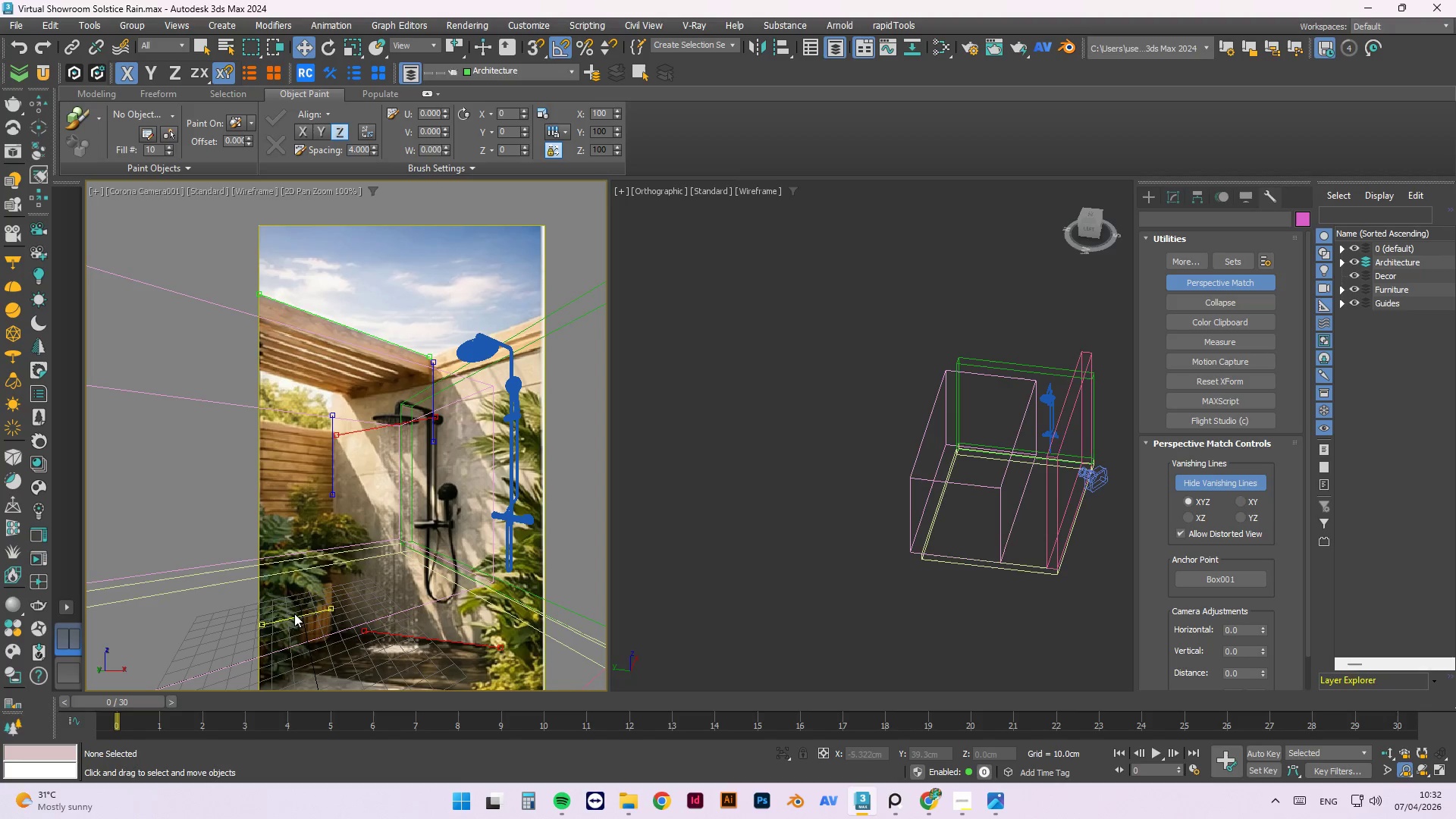 
left_click_drag(start_coordinate=[296, 614], to_coordinate=[291, 648])
 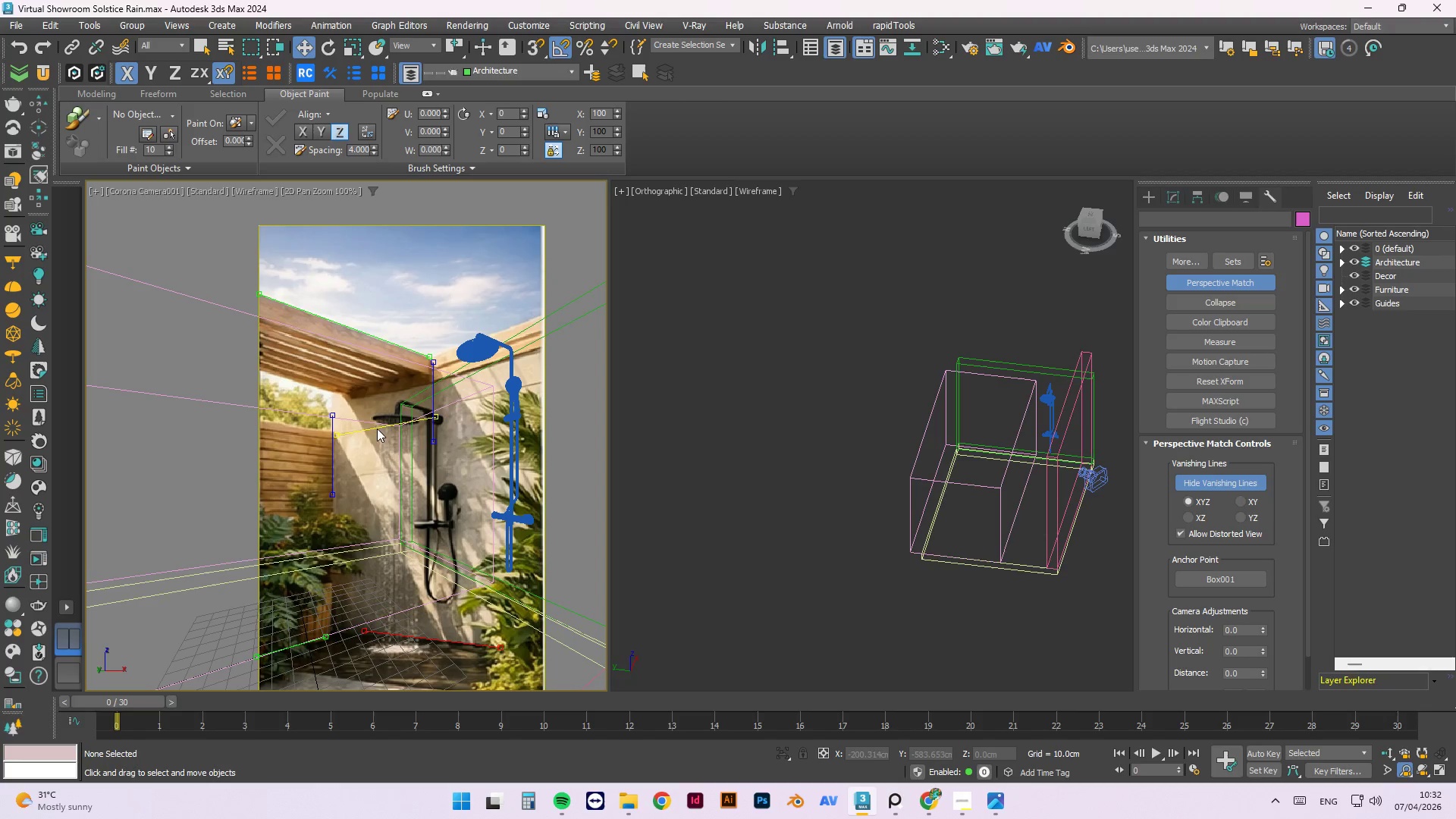 
left_click_drag(start_coordinate=[370, 429], to_coordinate=[476, 346])
 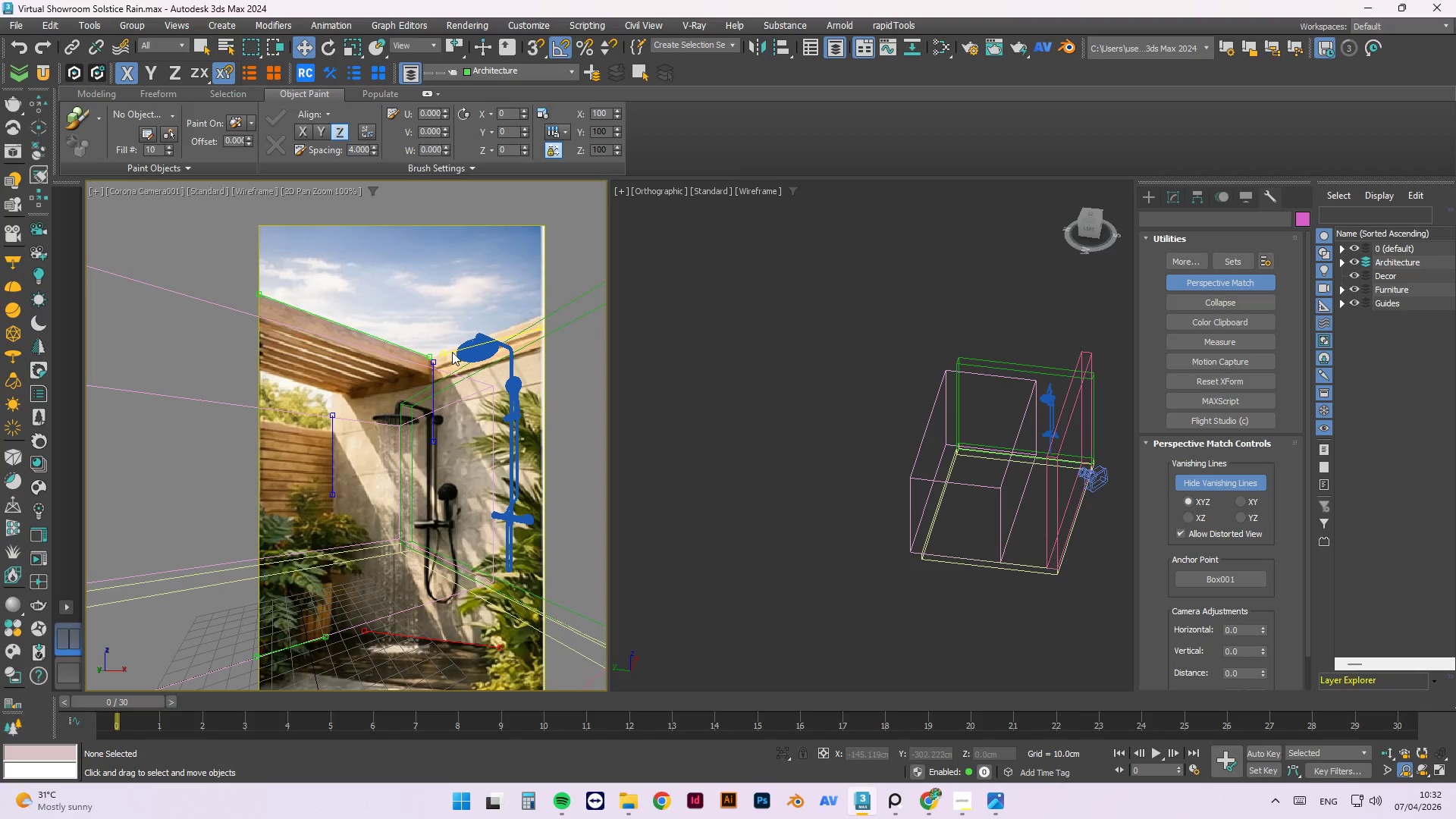 
left_click_drag(start_coordinate=[457, 351], to_coordinate=[360, 398])
 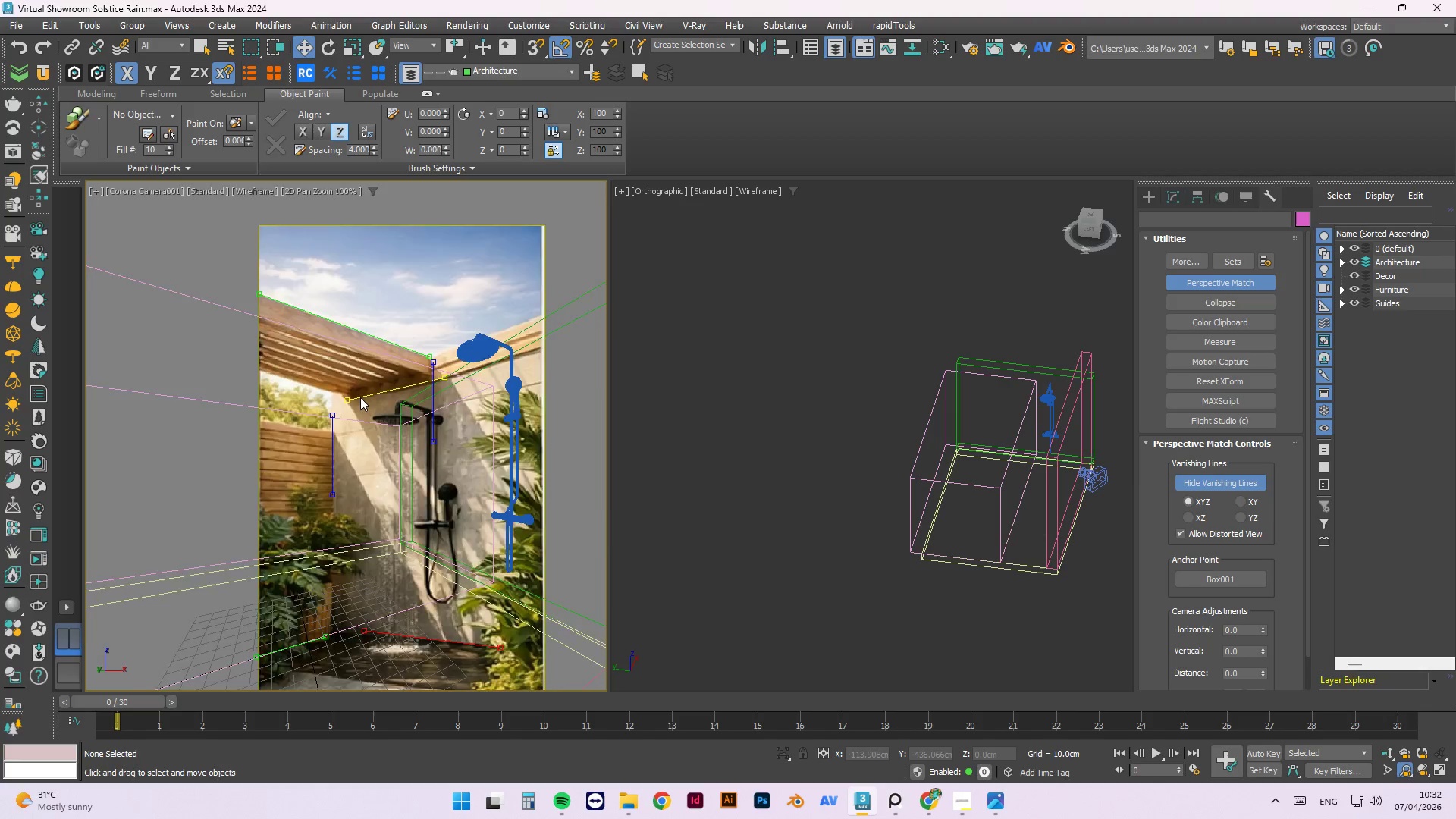 
scroll: coordinate [360, 397], scroll_direction: up, amount: 5.0
 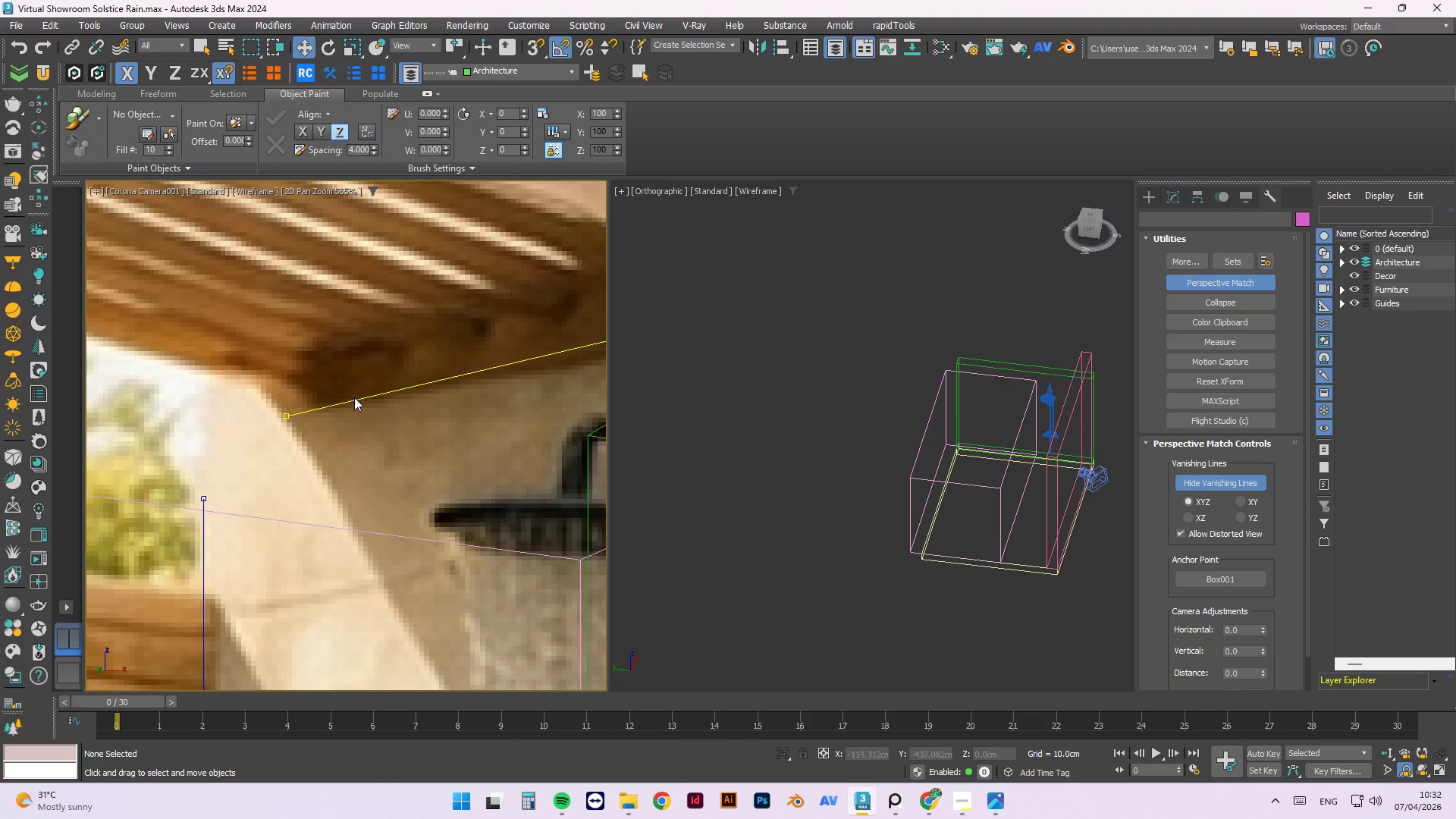 
left_click_drag(start_coordinate=[361, 400], to_coordinate=[365, 400])
 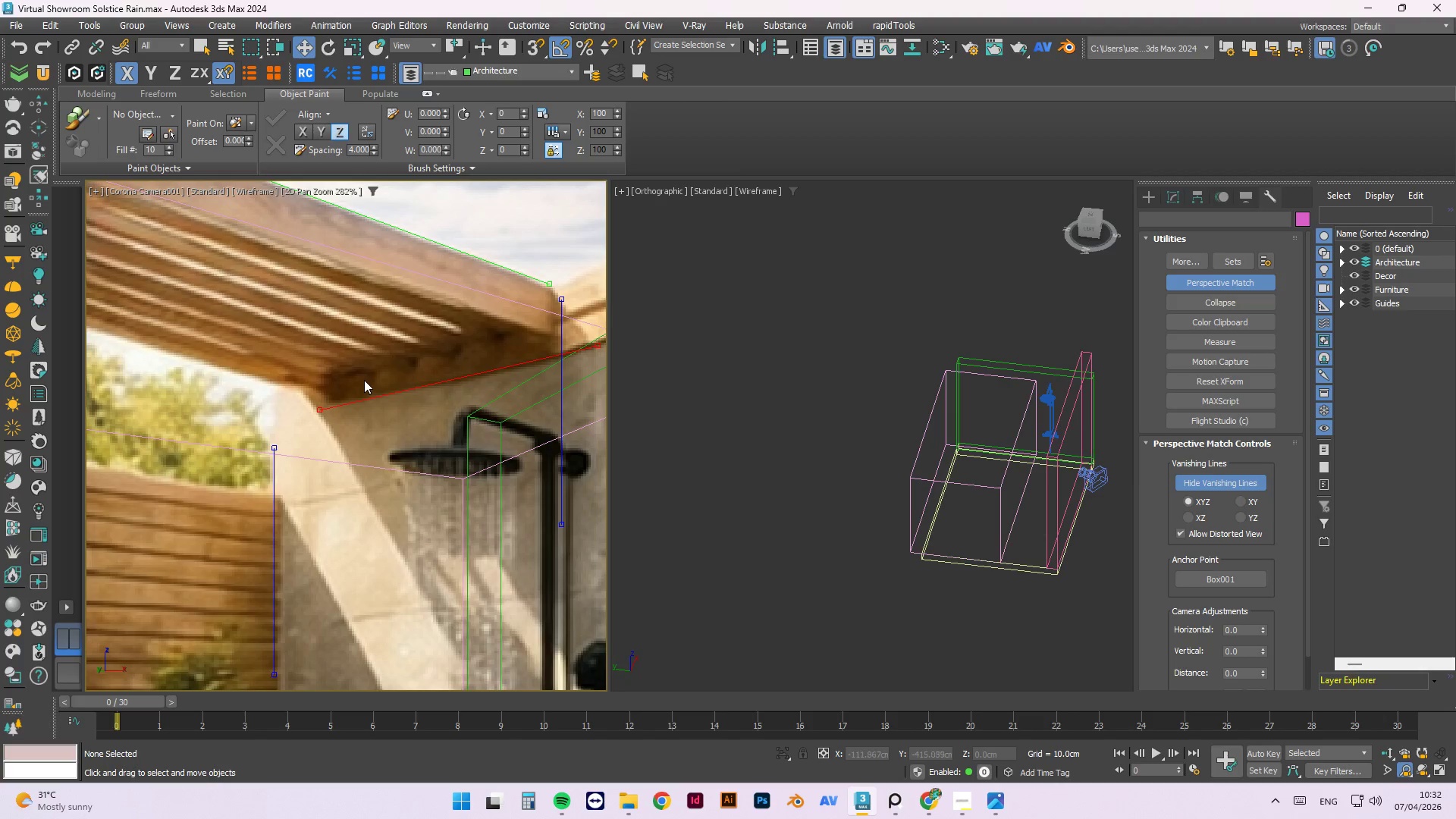 
scroll: coordinate [356, 344], scroll_direction: down, amount: 5.0
 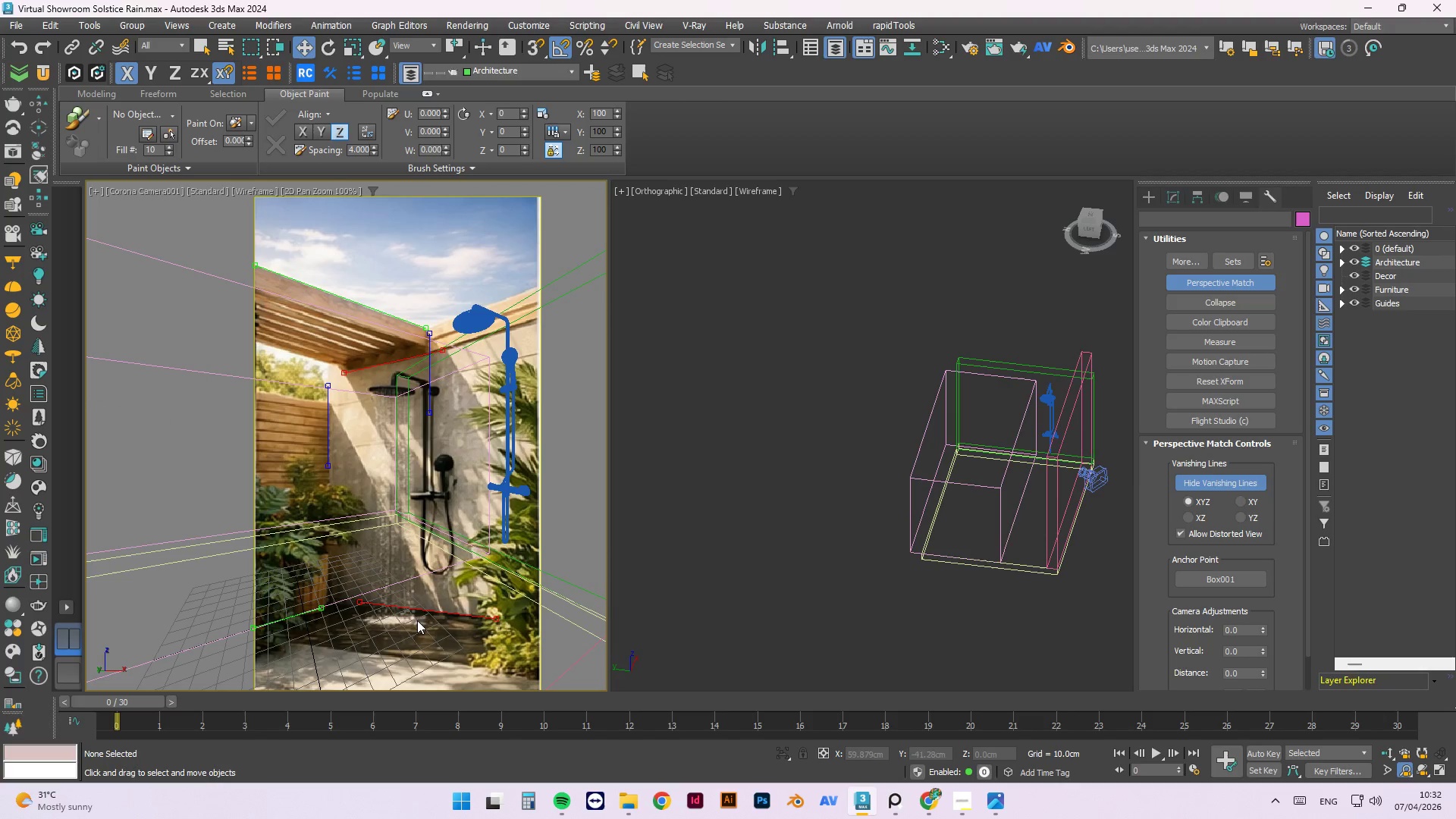 
left_click_drag(start_coordinate=[415, 612], to_coordinate=[381, 613])
 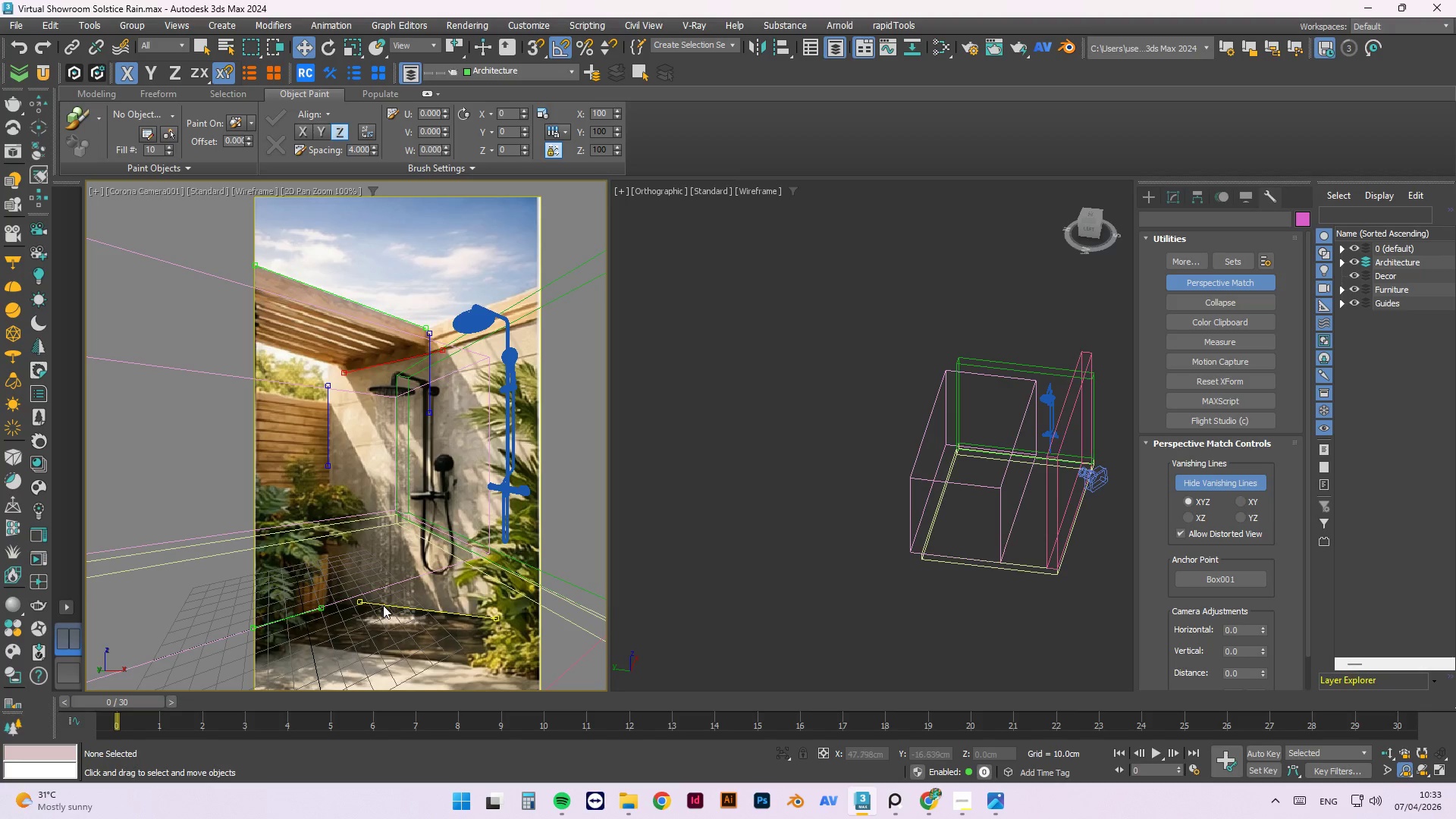 
left_click_drag(start_coordinate=[383, 606], to_coordinate=[371, 605])
 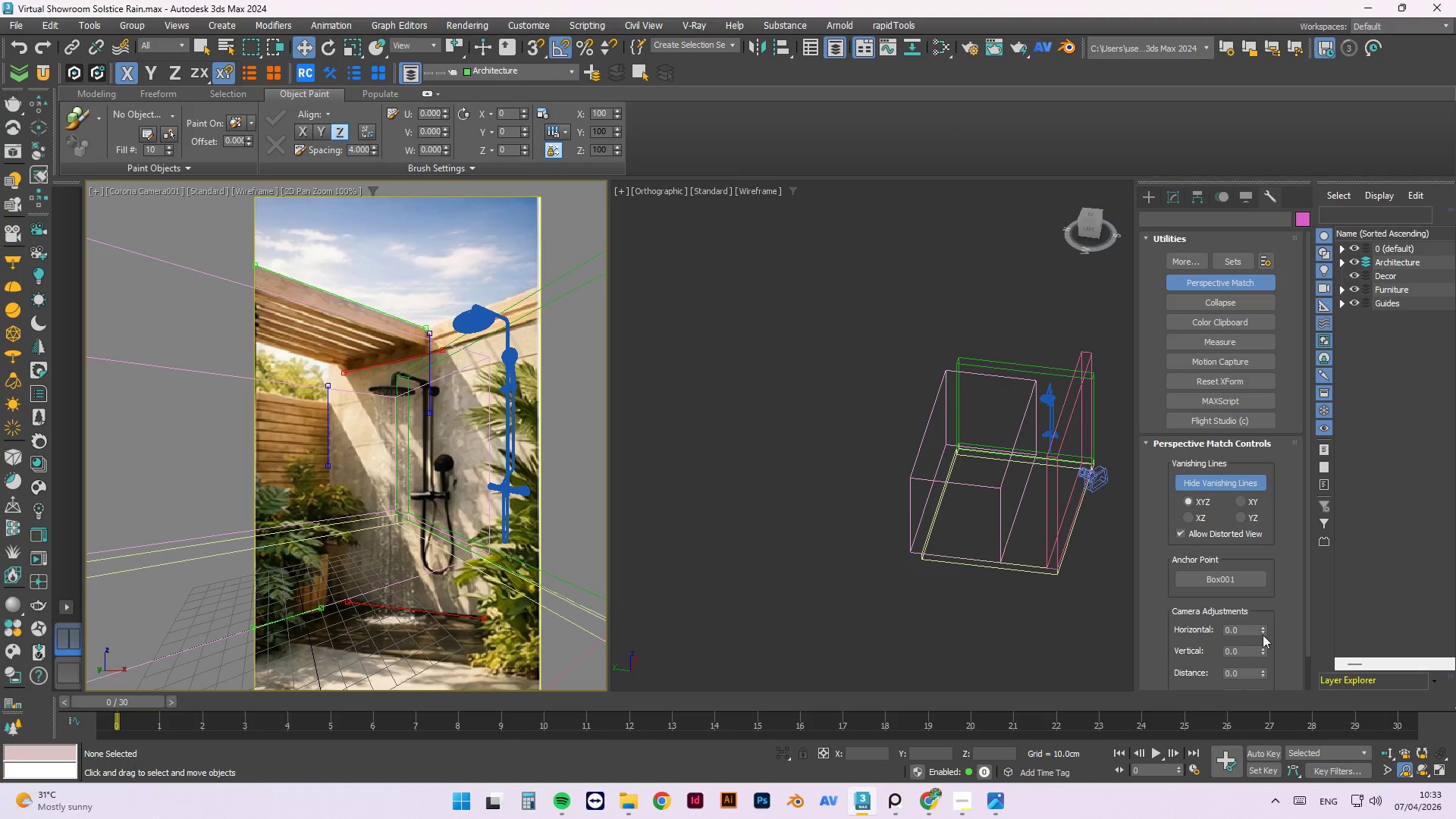 
left_click_drag(start_coordinate=[1261, 628], to_coordinate=[518, 314])
 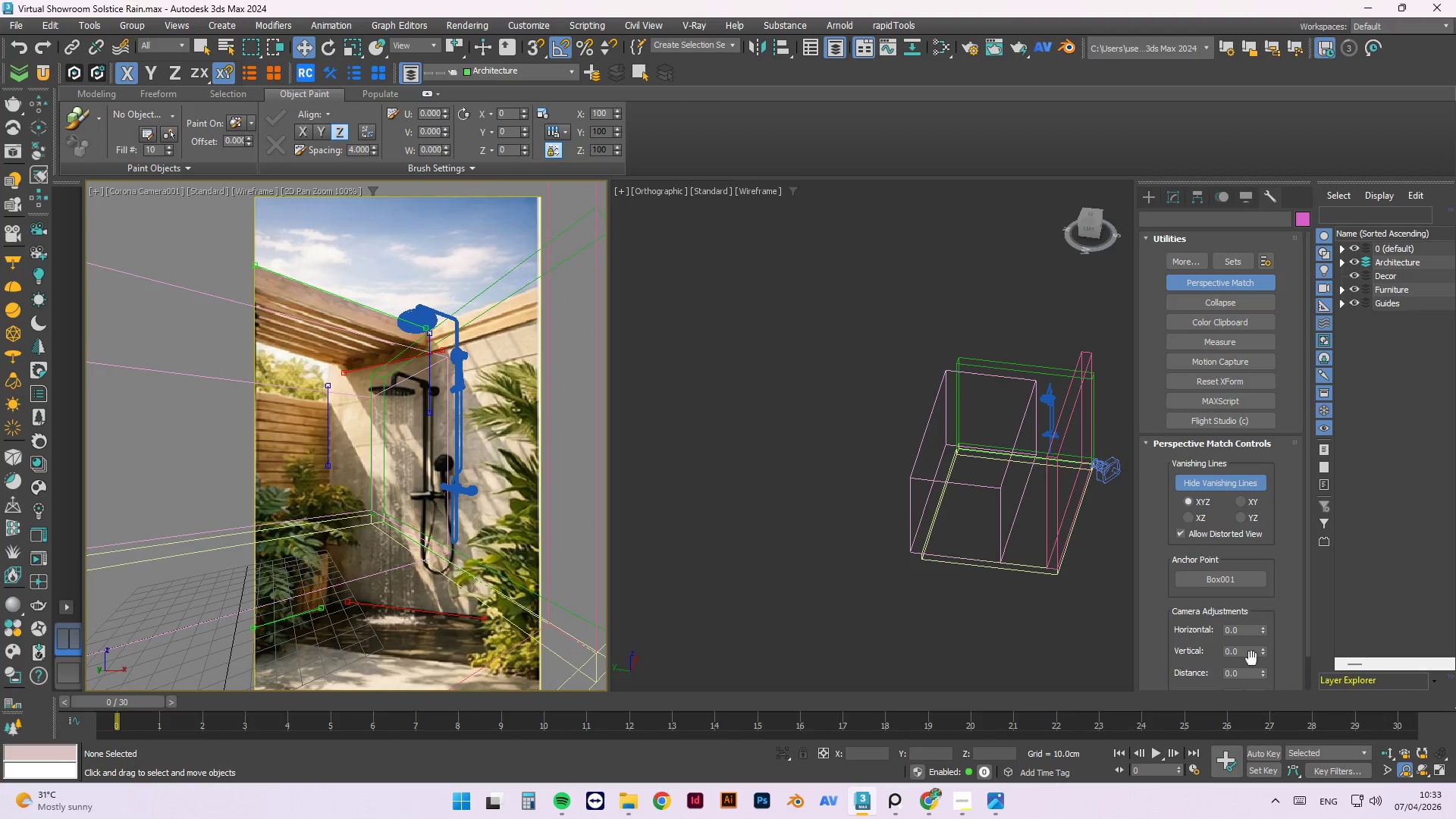 
wait(5.47)
 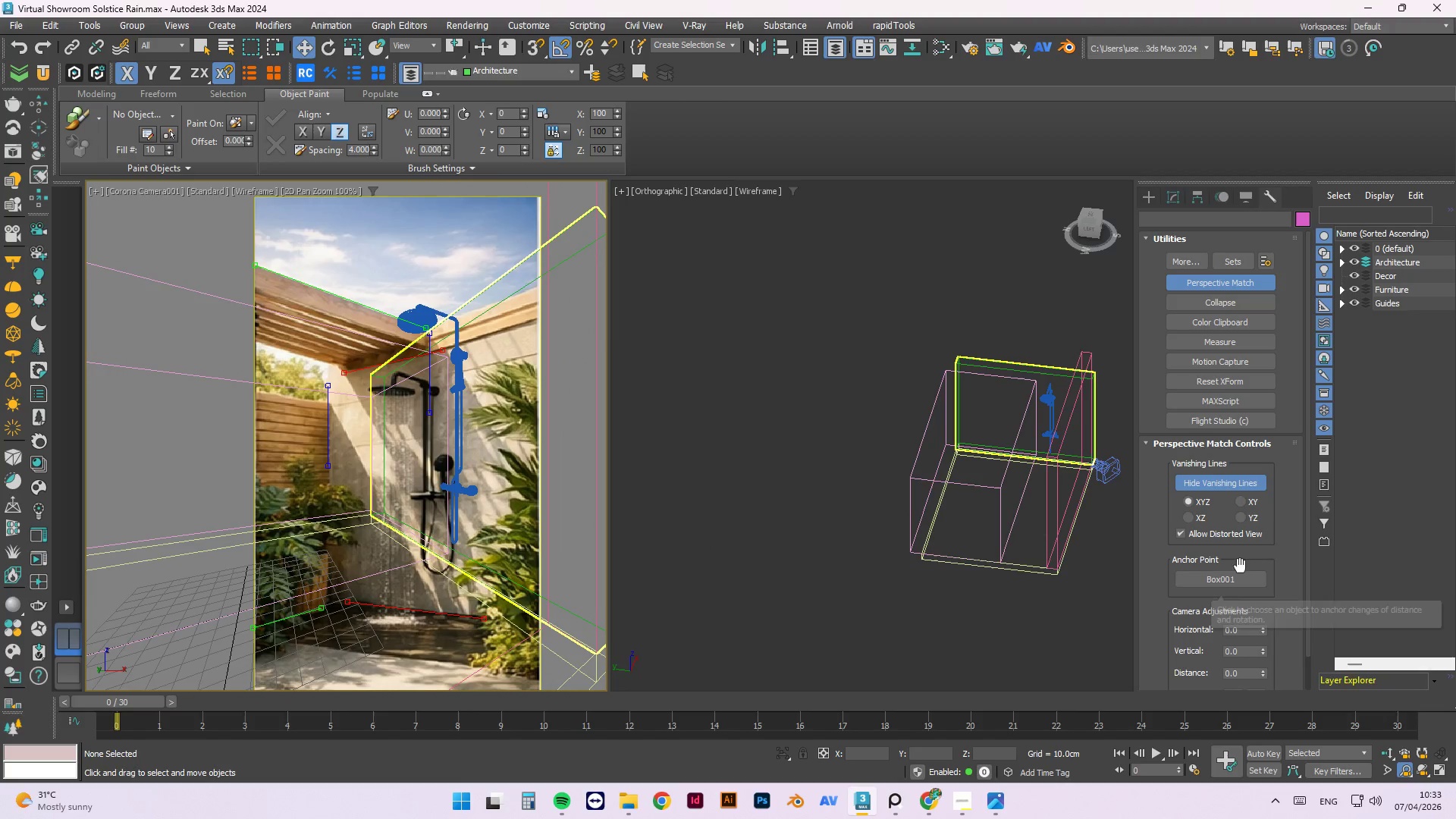 
left_click_drag(start_coordinate=[1263, 648], to_coordinate=[1157, 616])
 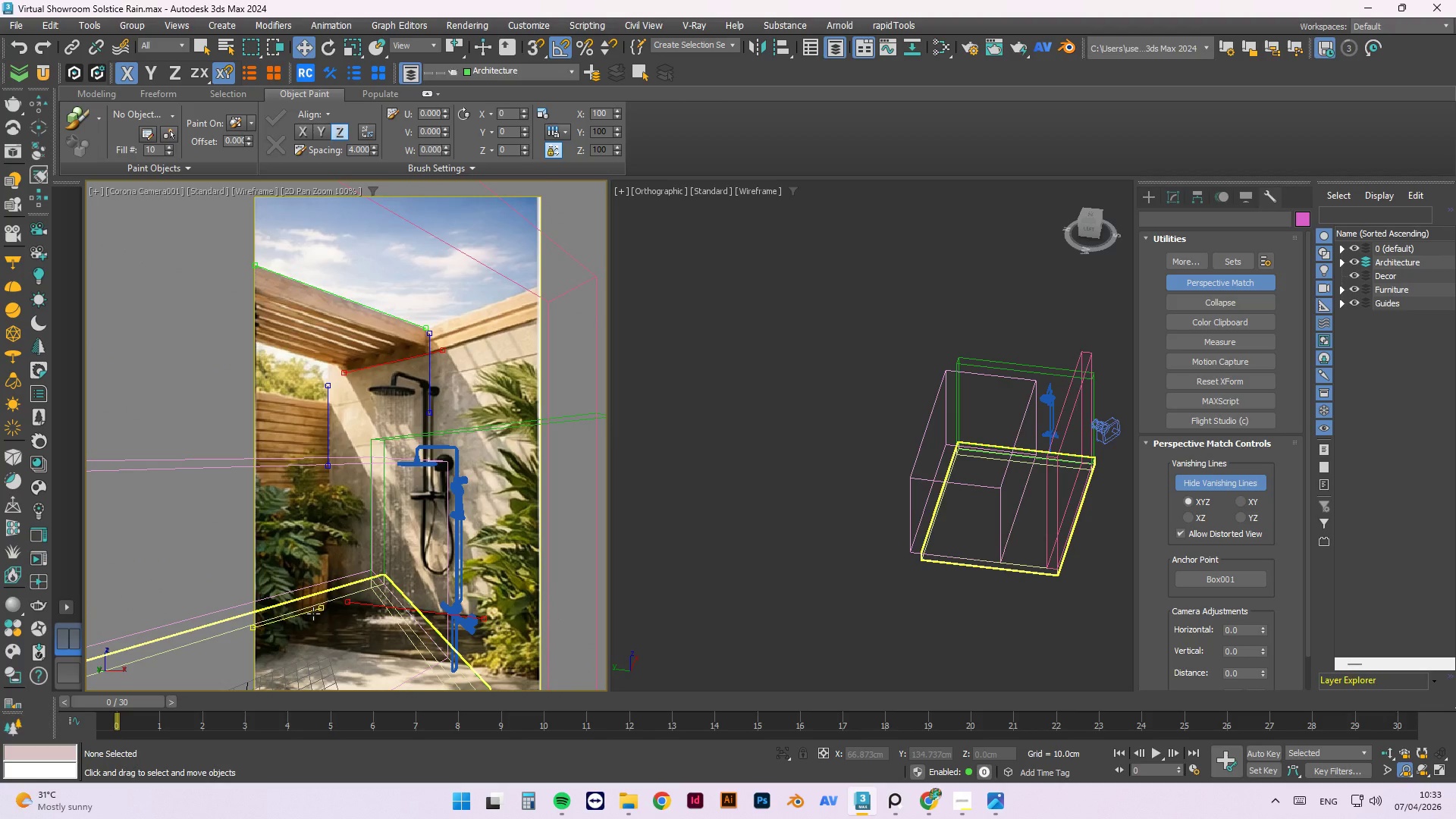 
left_click_drag(start_coordinate=[311, 614], to_coordinate=[315, 400])
 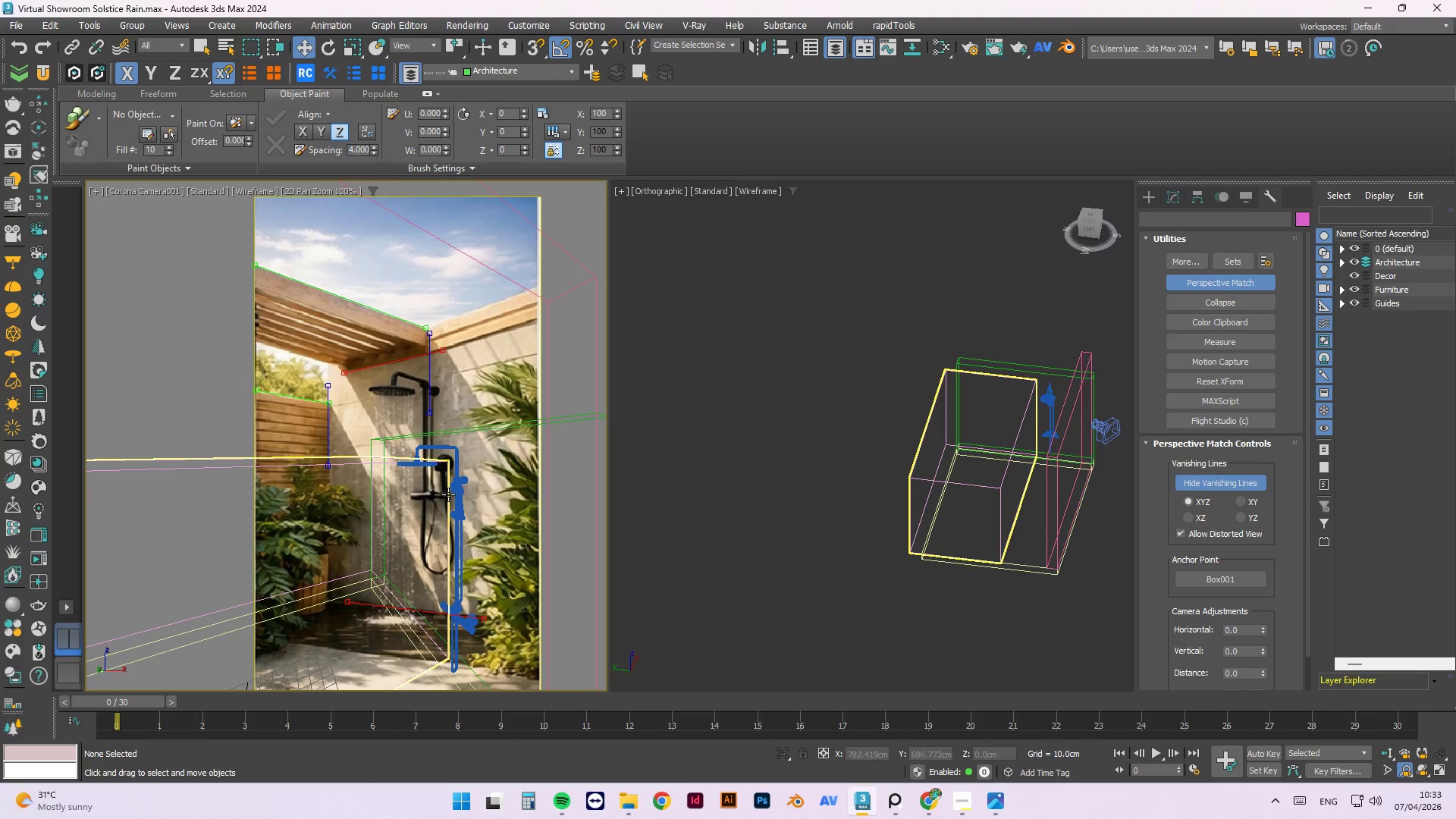 
wait(7.8)
 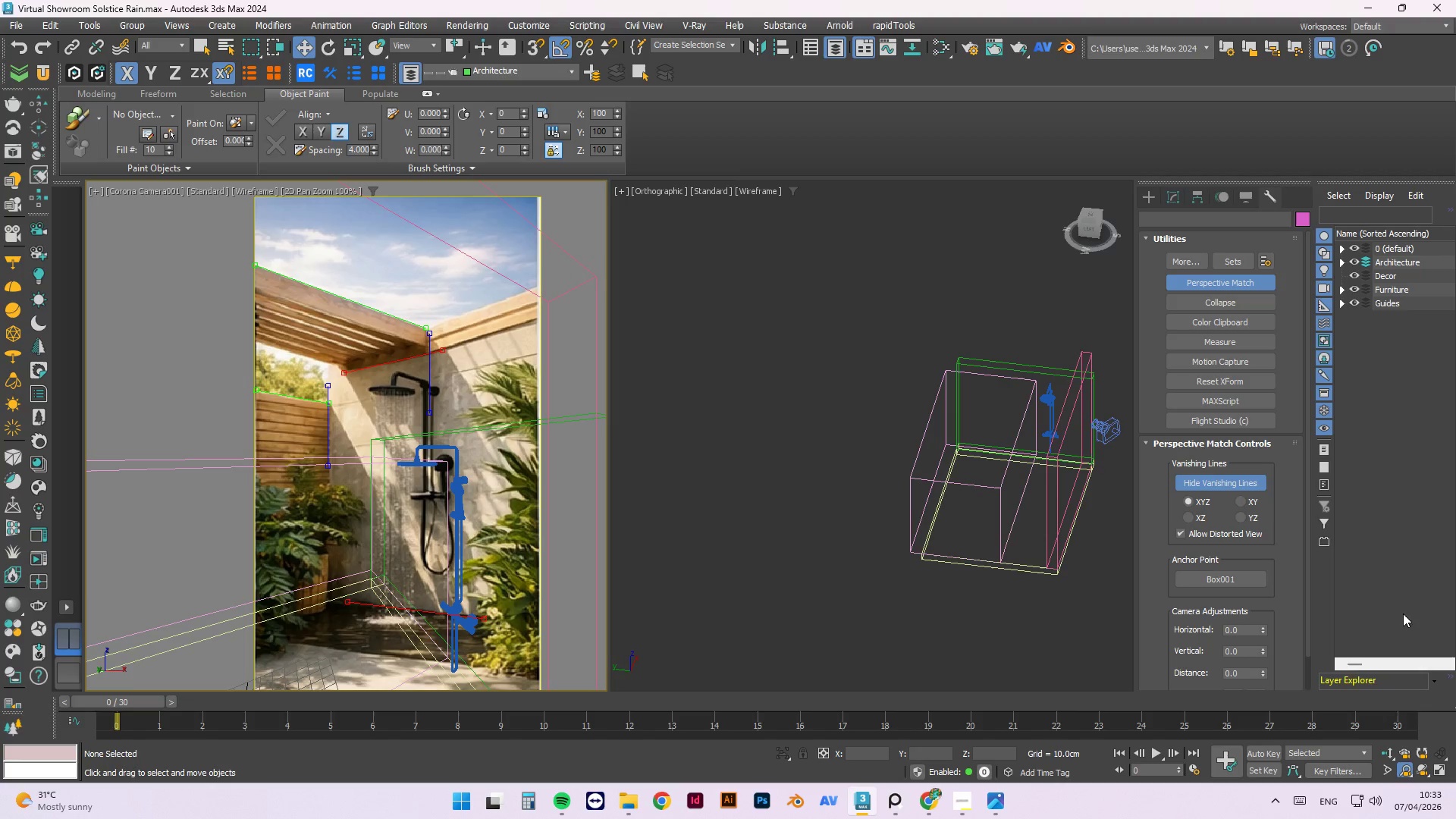 
left_click_drag(start_coordinate=[1263, 629], to_coordinate=[1169, 439])
 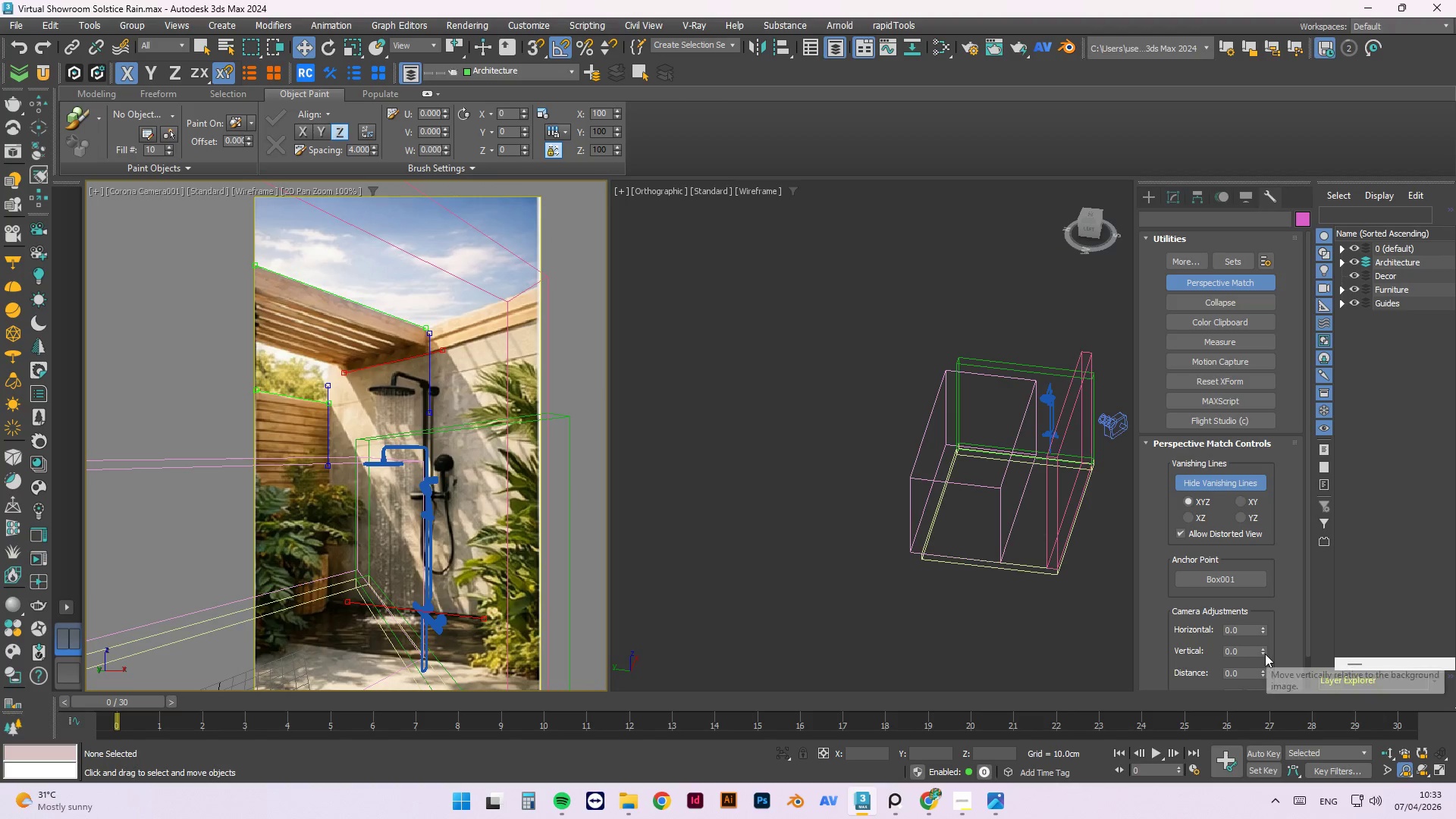 
left_click_drag(start_coordinate=[1264, 652], to_coordinate=[1281, 314])
 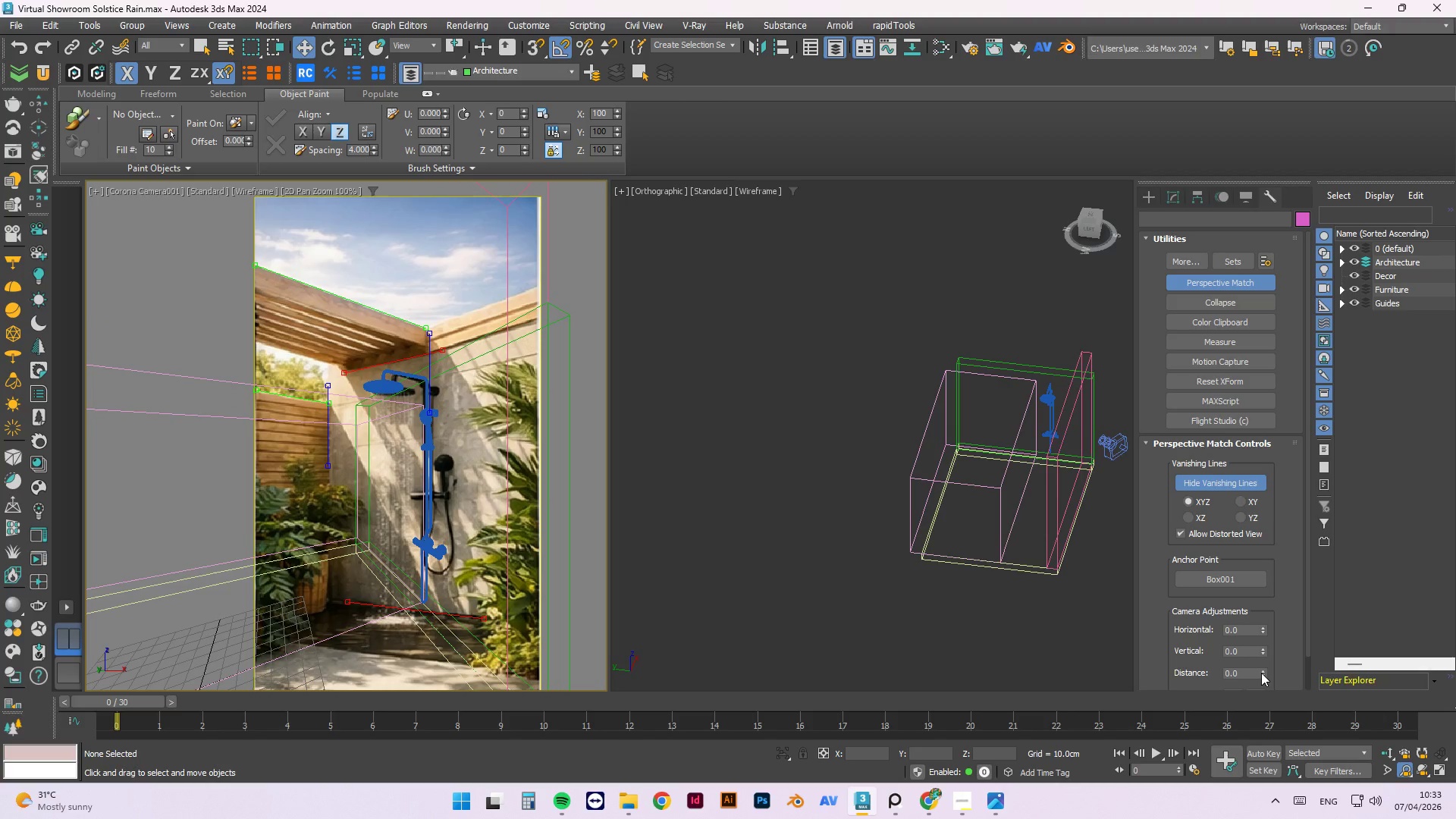 
left_click_drag(start_coordinate=[1261, 672], to_coordinate=[1109, 760])
 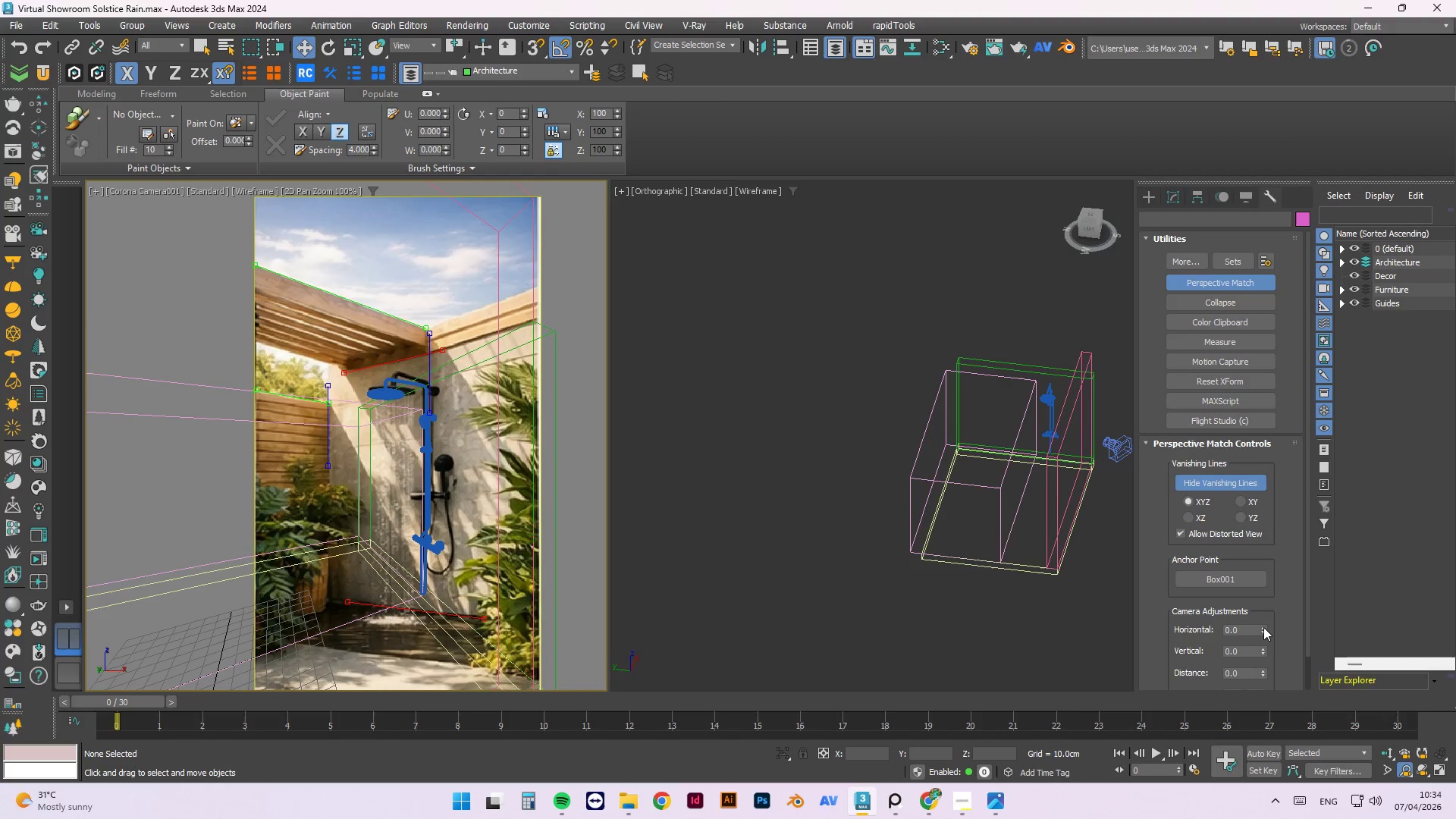 
left_click_drag(start_coordinate=[1263, 627], to_coordinate=[1266, 641])
 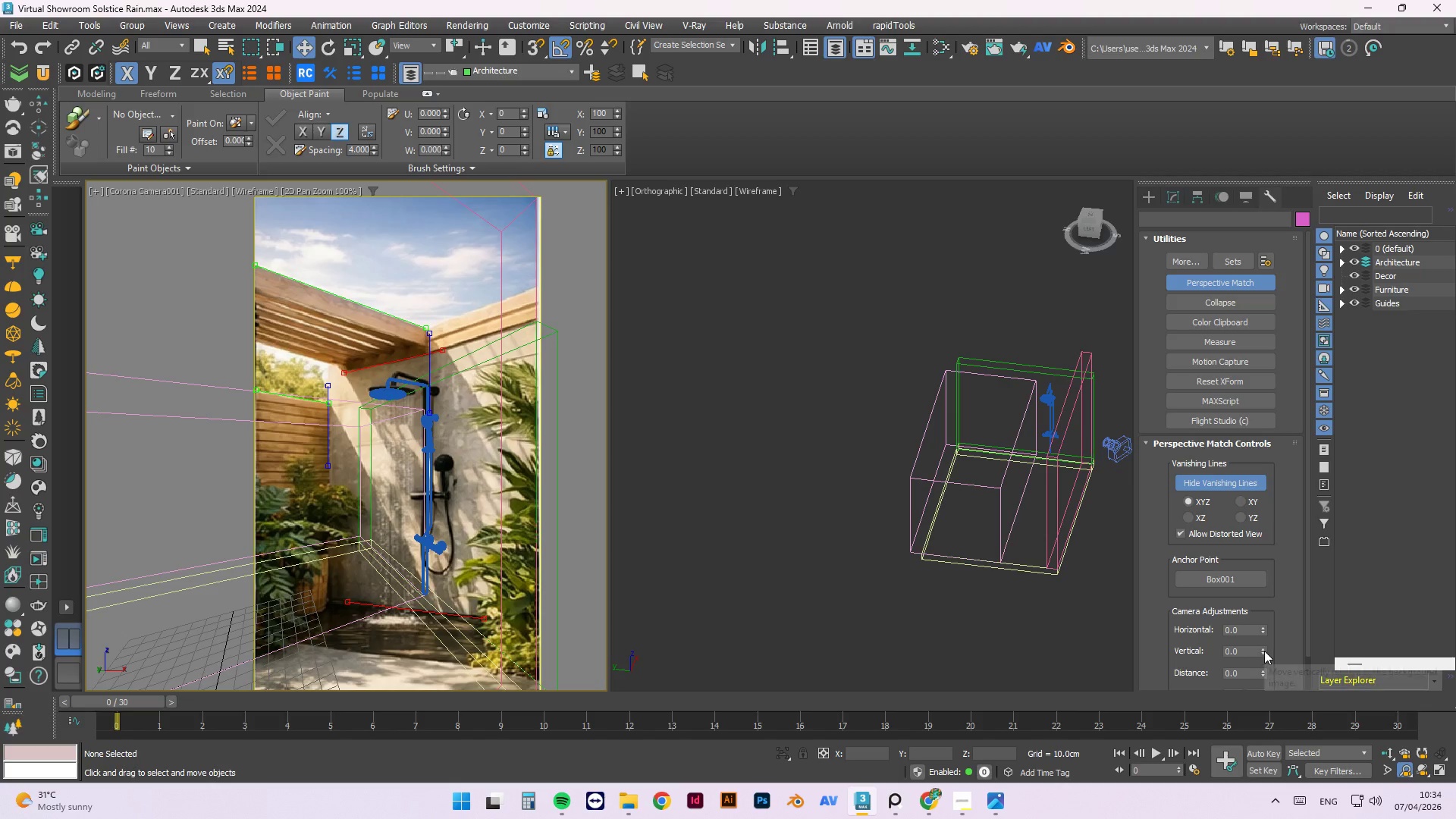 
left_click_drag(start_coordinate=[1263, 648], to_coordinate=[1253, 686])
 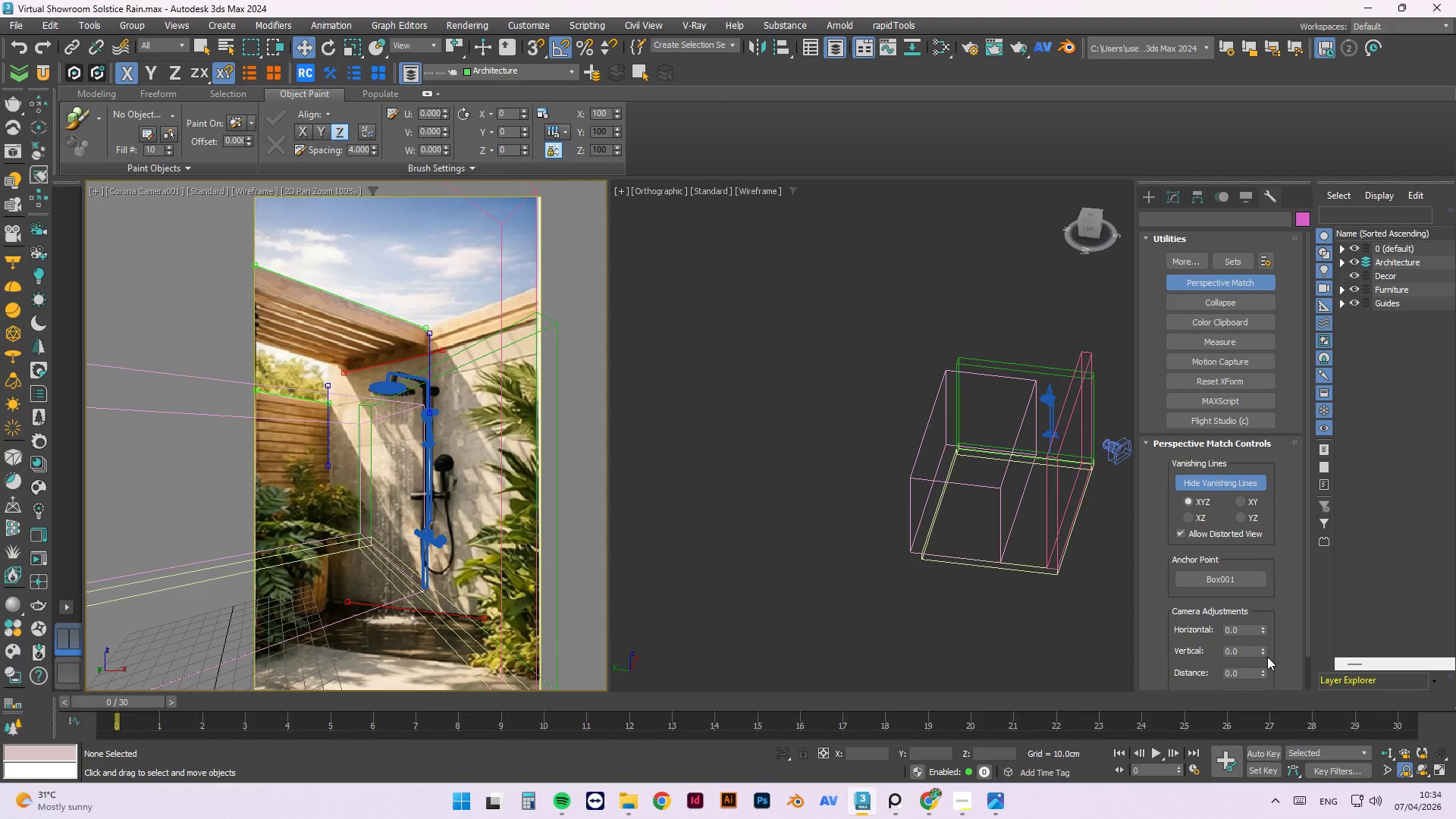 
left_click([988, 618])
 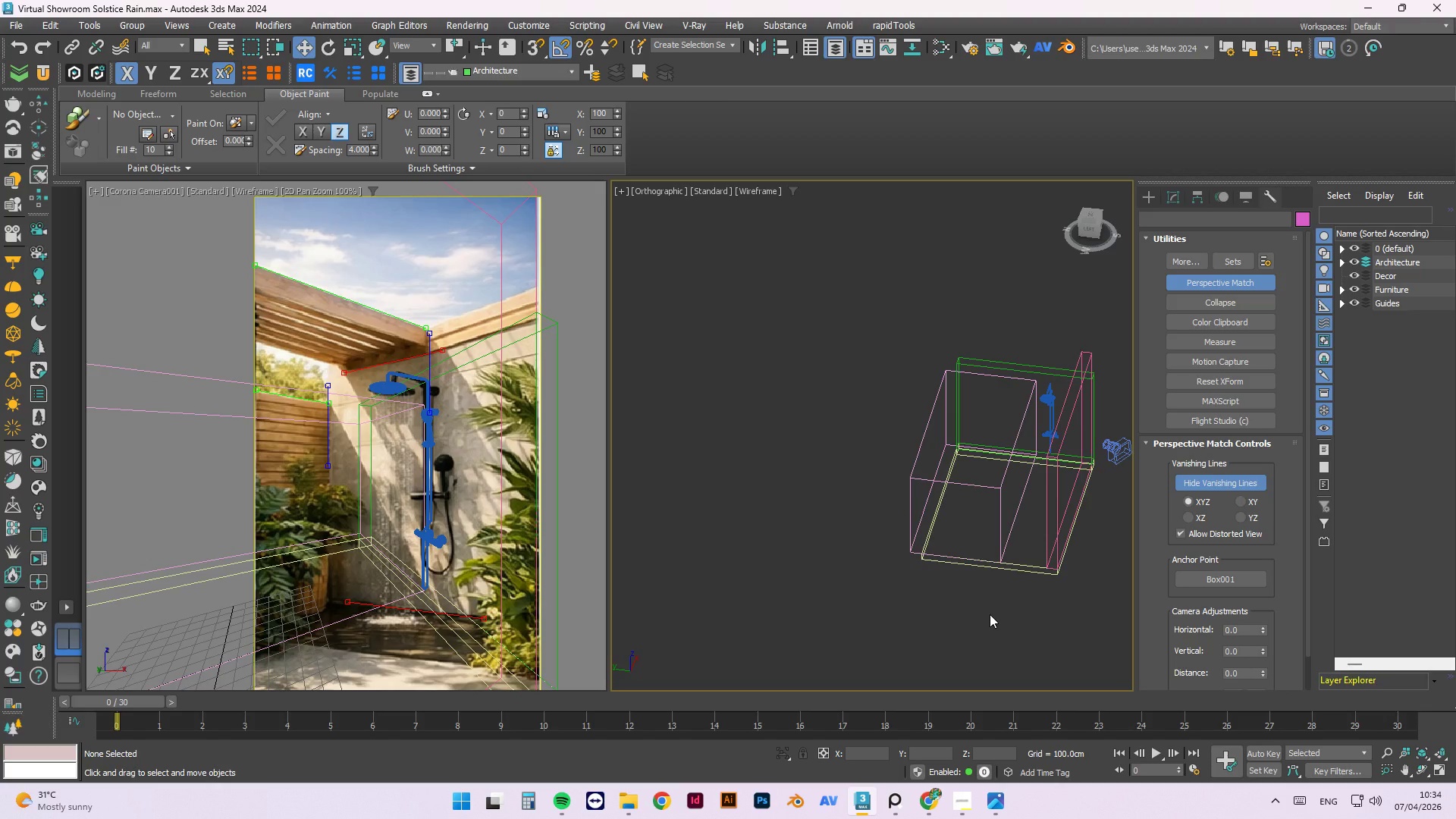 
key(T)
 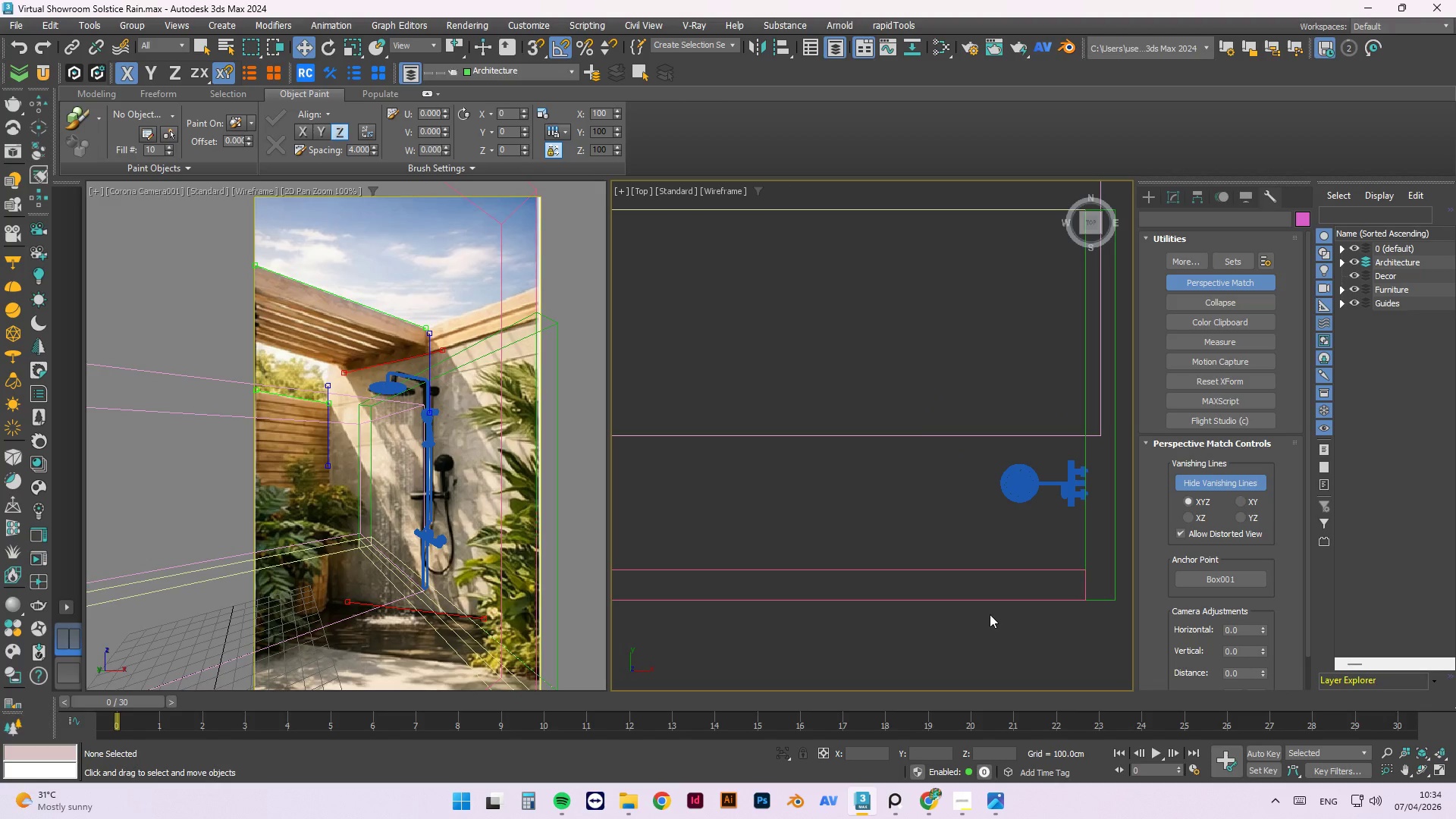 
scroll: coordinate [978, 580], scroll_direction: down, amount: 2.0
 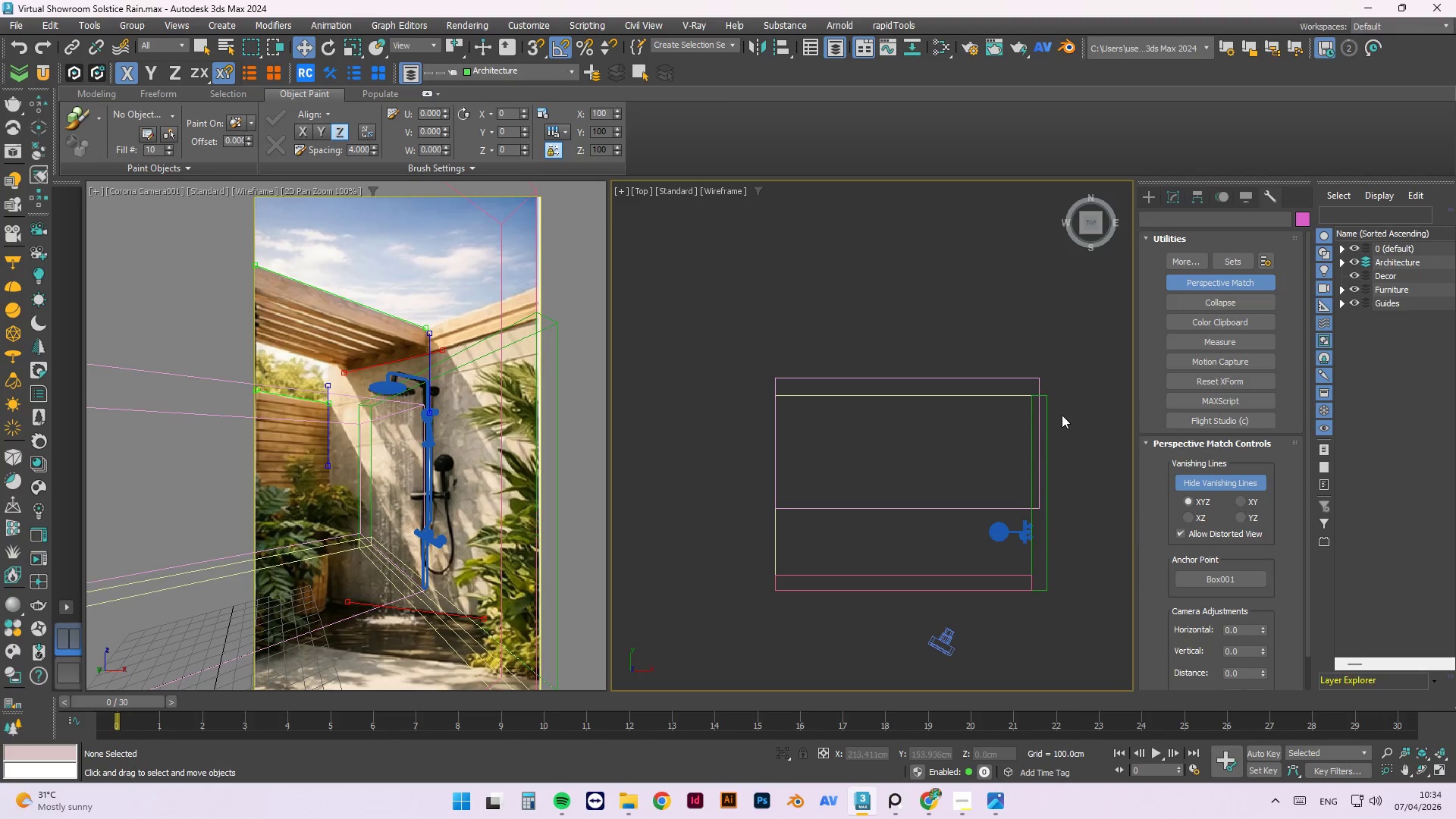 
wait(6.05)
 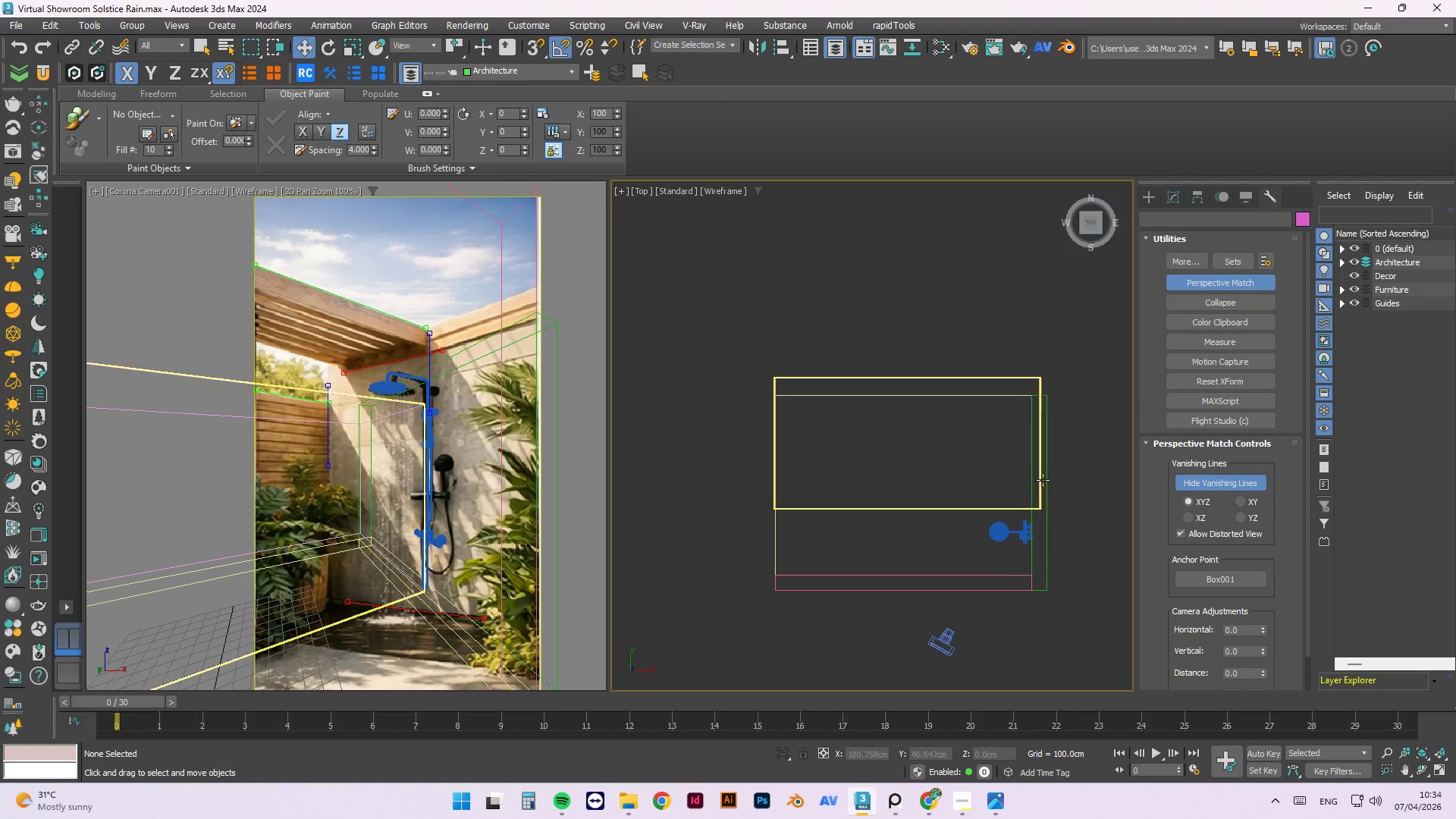 
left_click([1023, 376])
 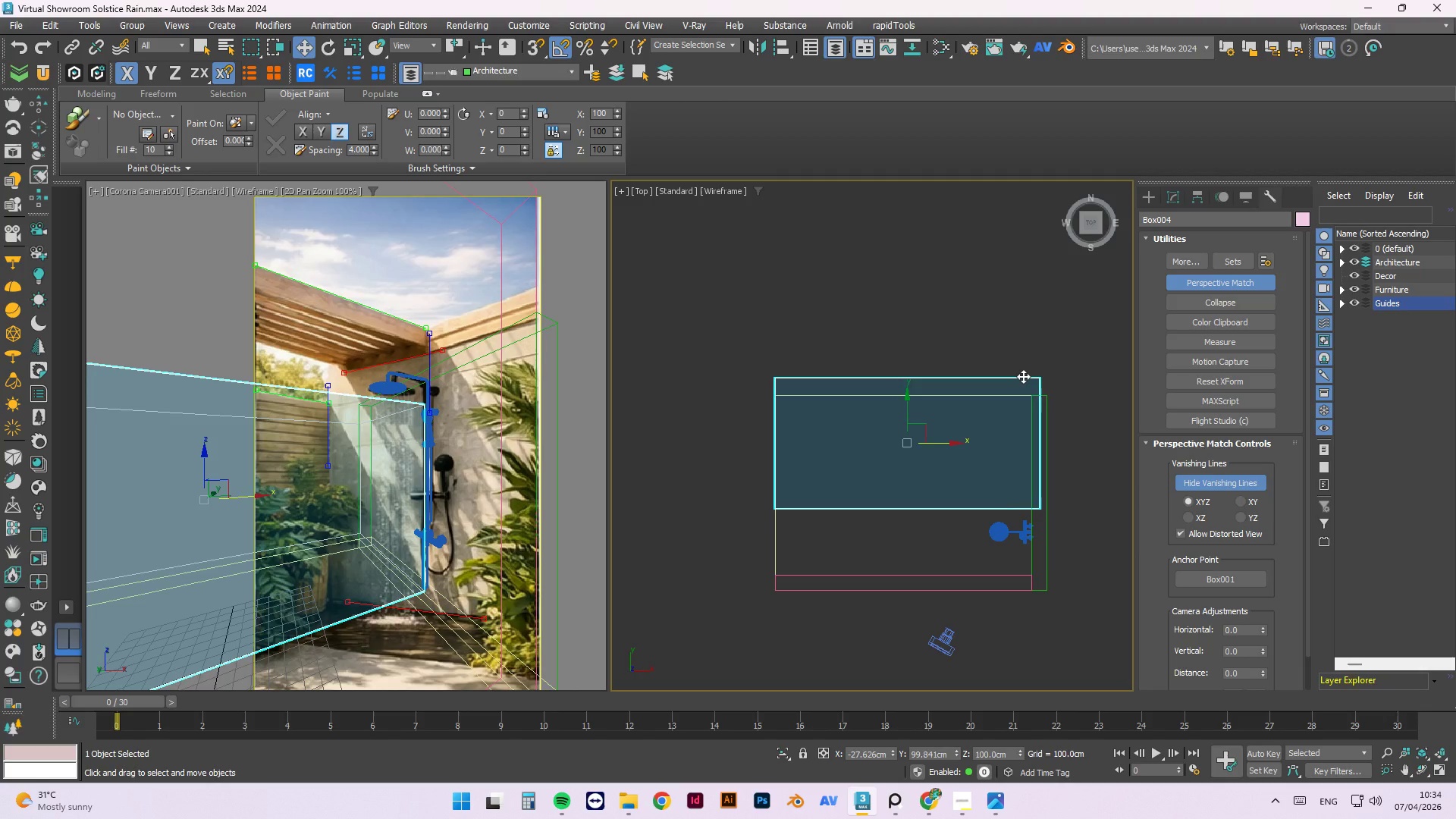 
key(Delete)
 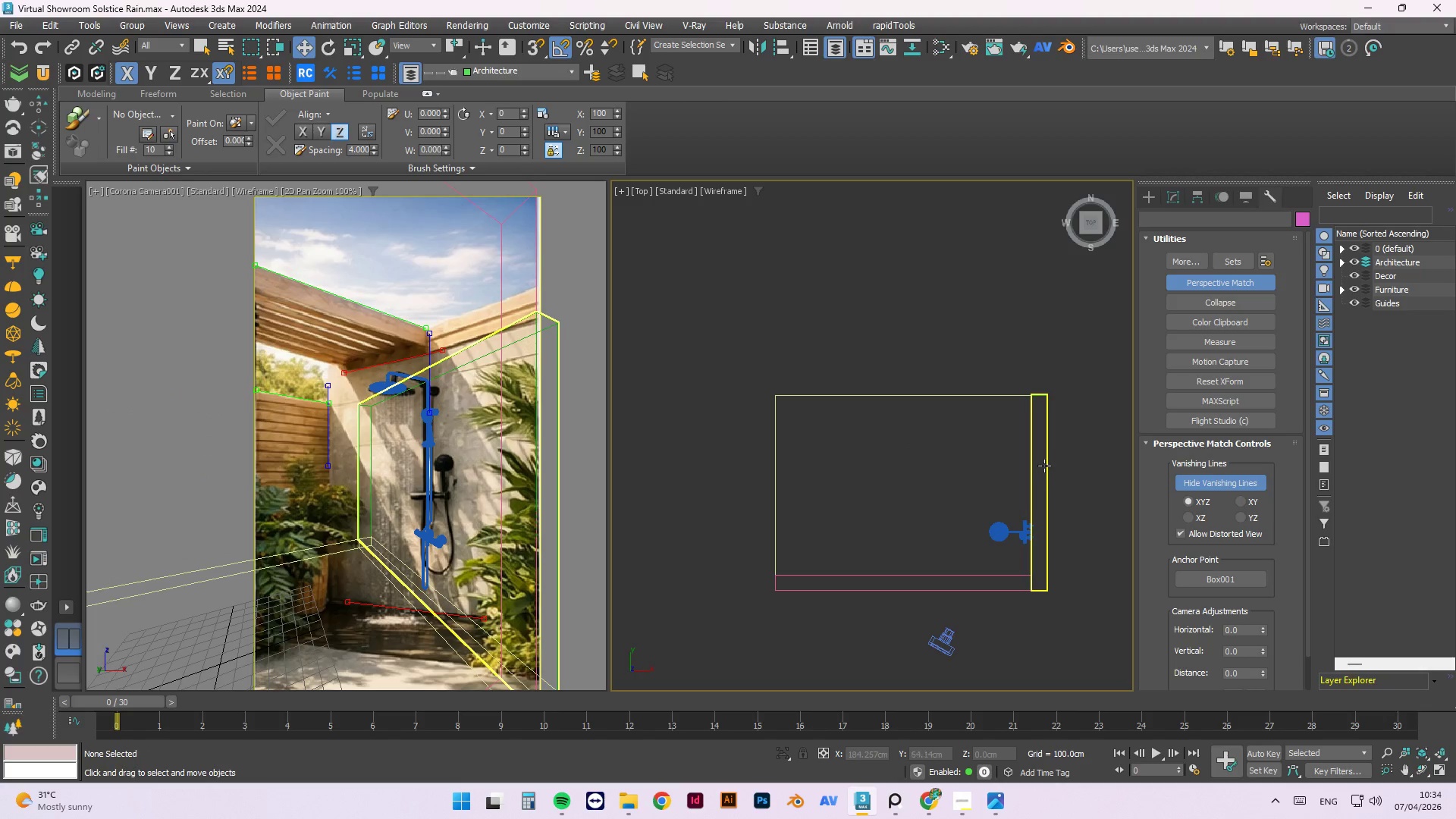 
left_click([1018, 536])
 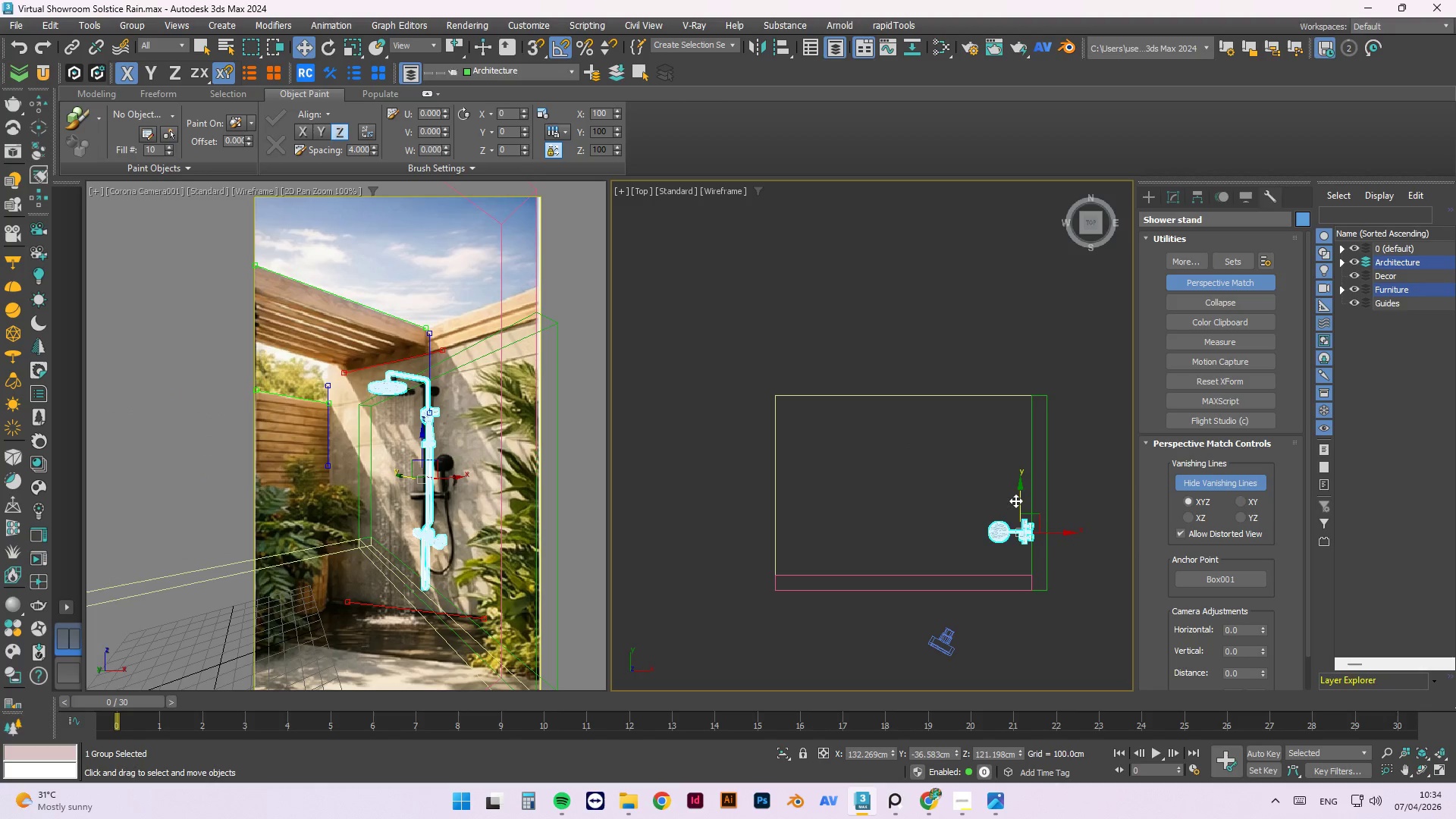 
left_click_drag(start_coordinate=[1018, 497], to_coordinate=[1044, 492])
 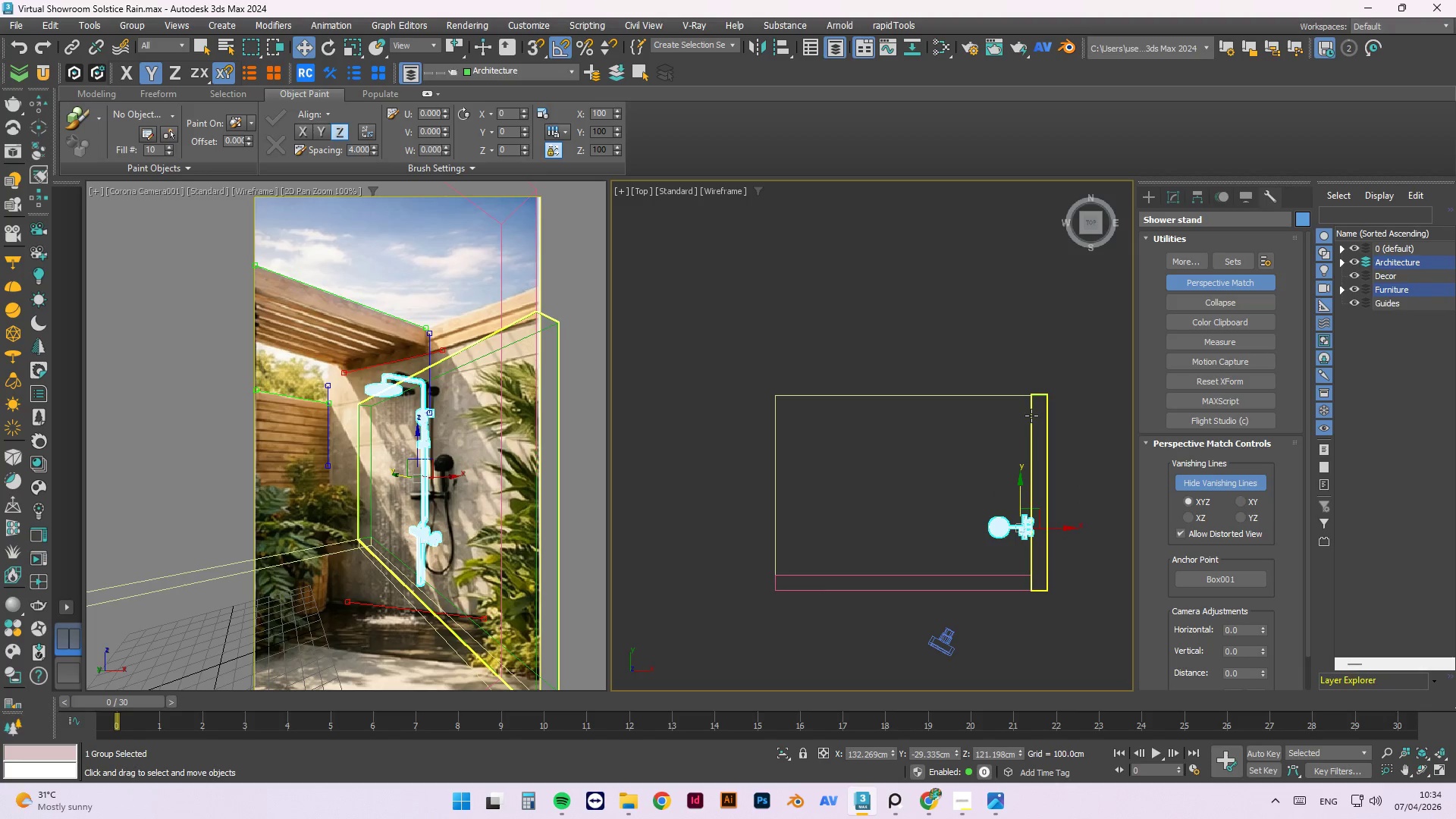 
left_click([1031, 416])
 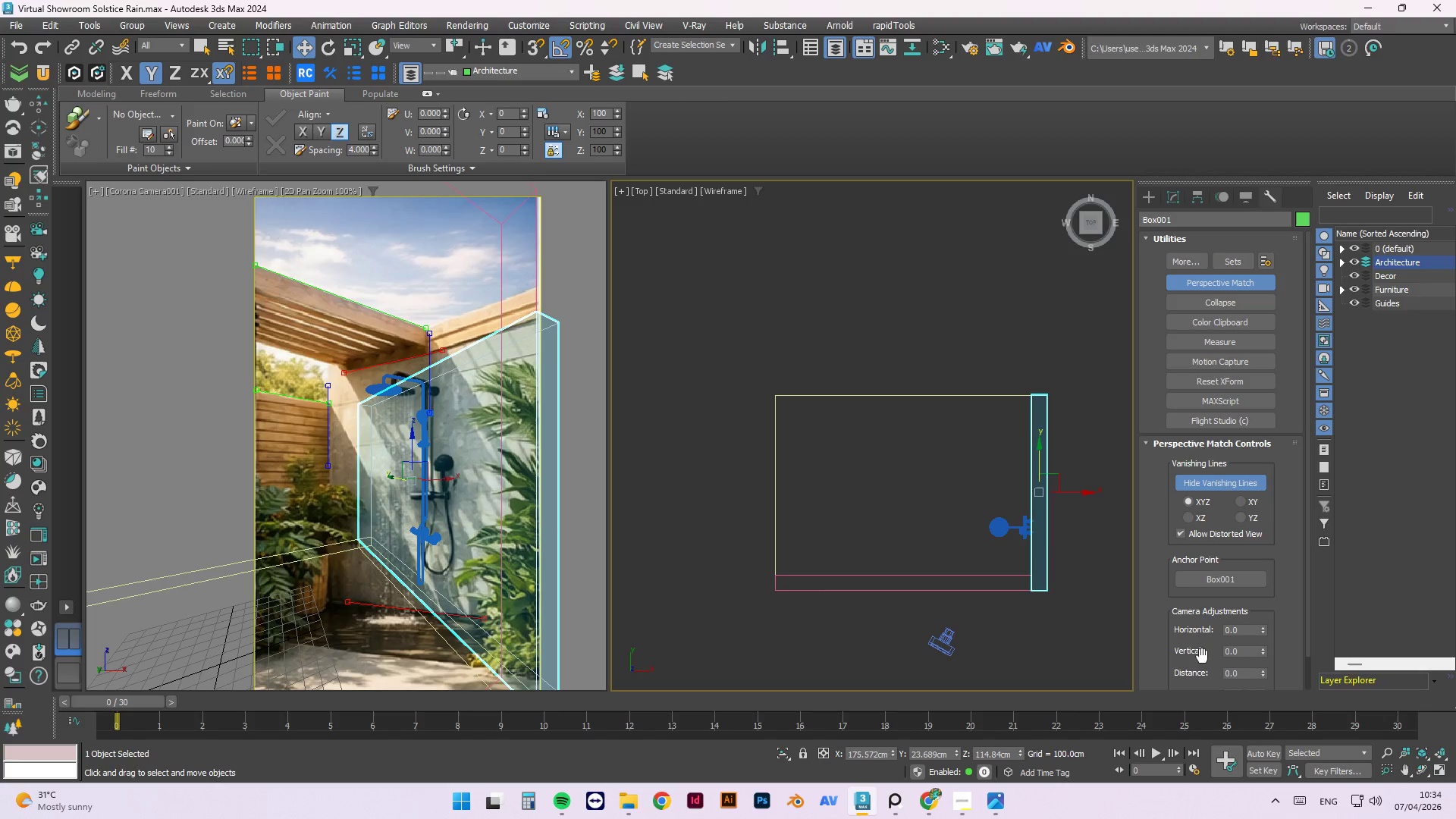 
left_click([948, 647])
 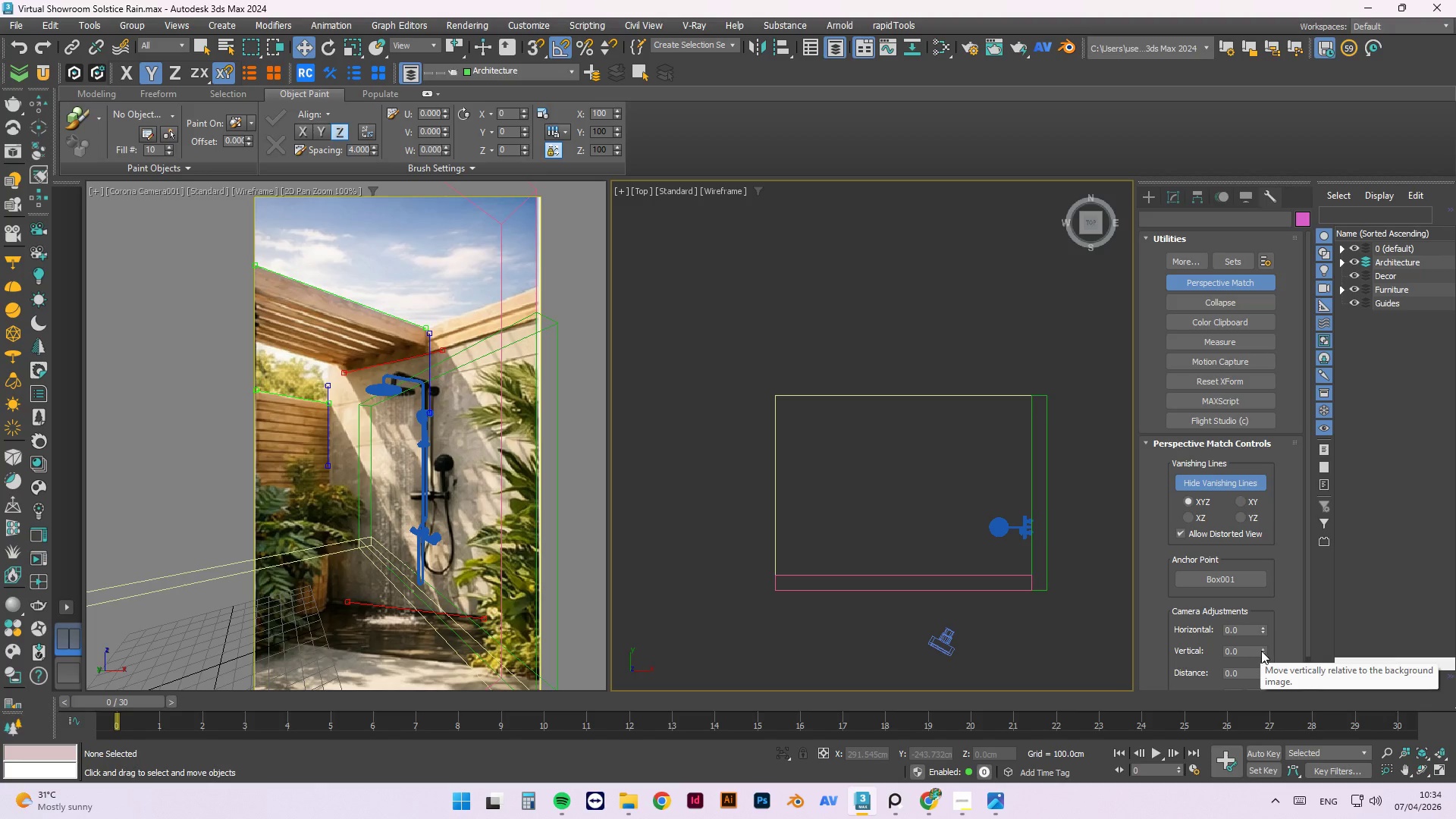 
left_click_drag(start_coordinate=[1261, 649], to_coordinate=[1272, 633])
 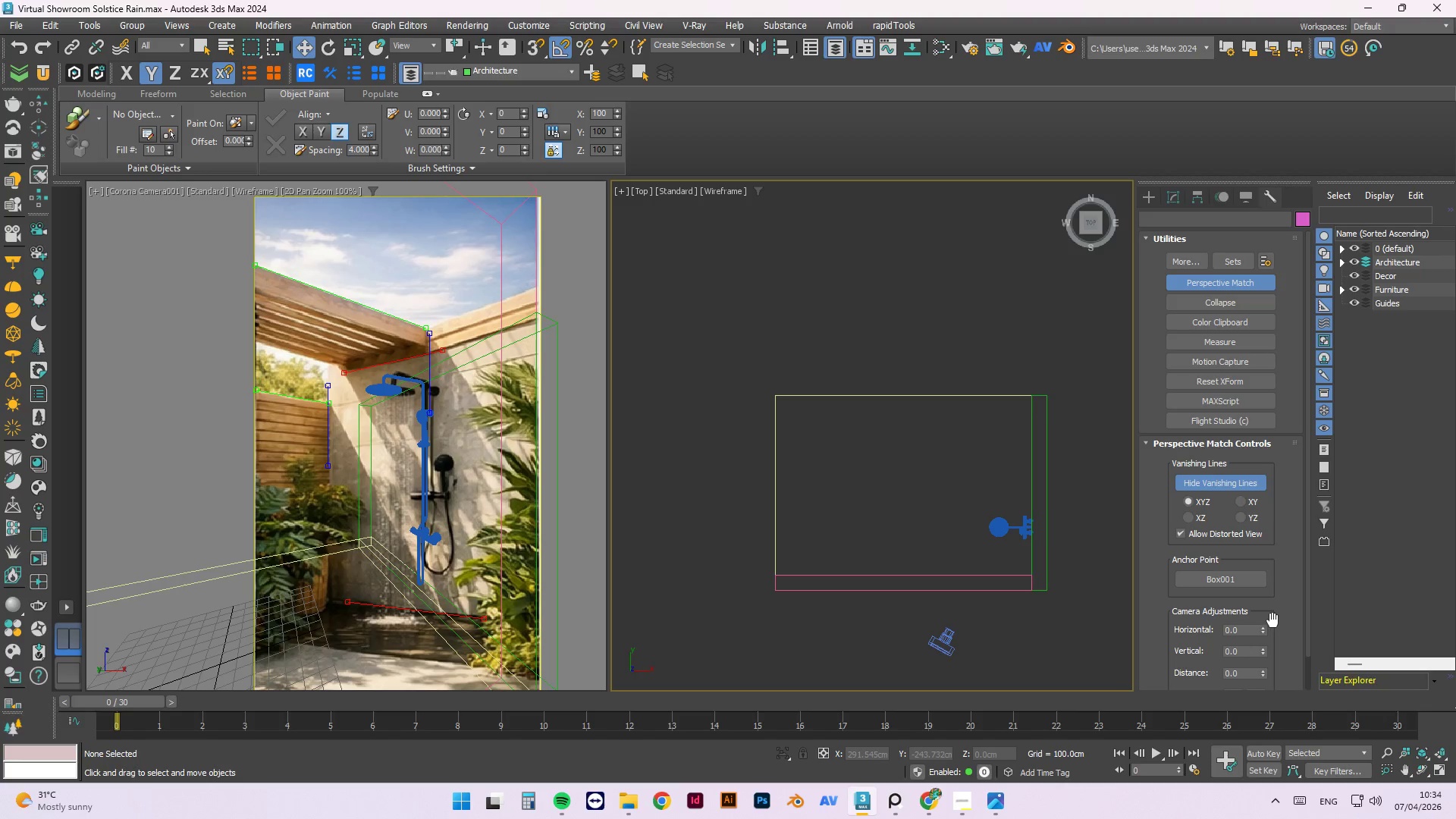 
left_click_drag(start_coordinate=[1263, 629], to_coordinate=[1254, 642])
 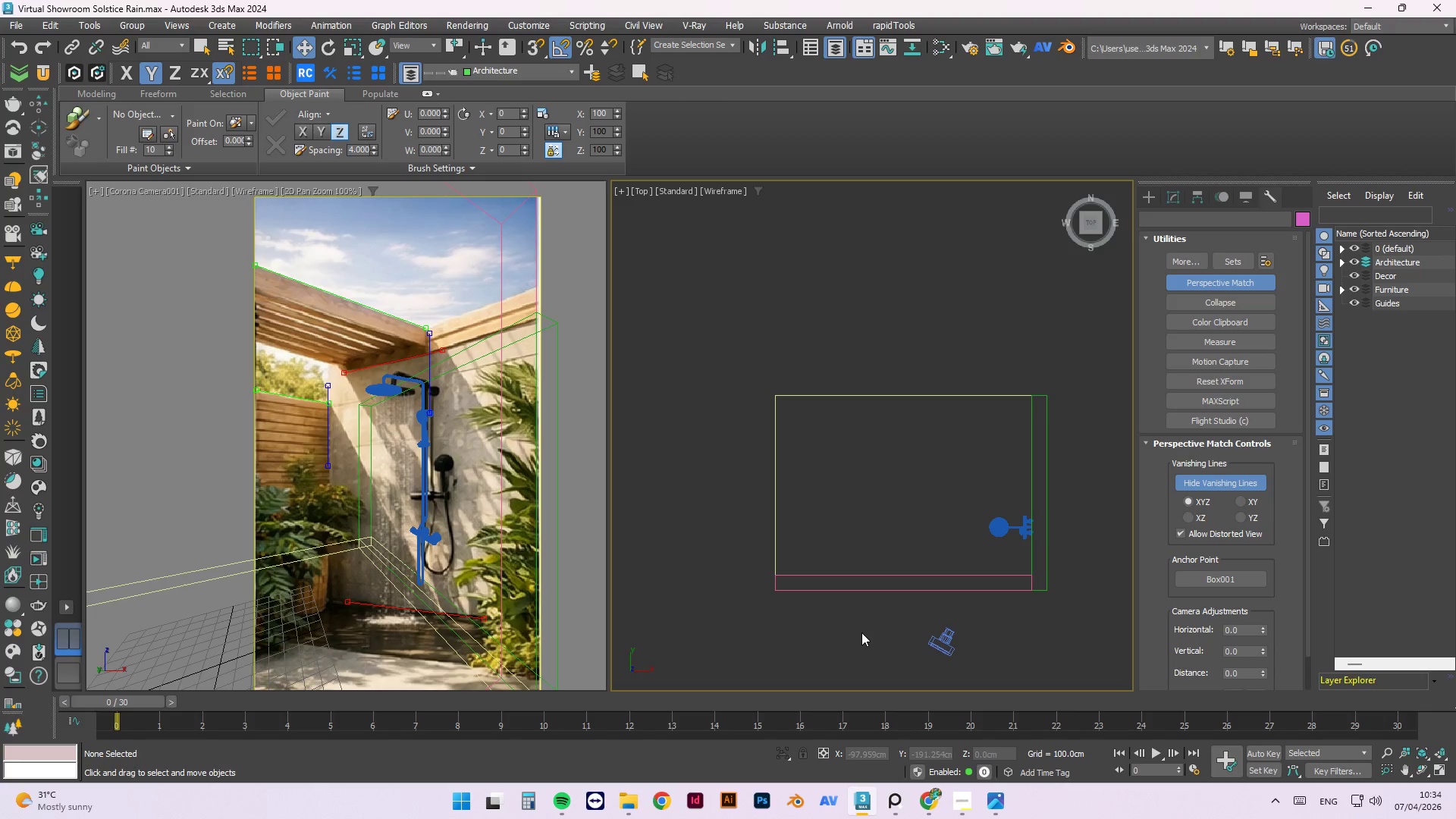 
left_click([861, 632])
 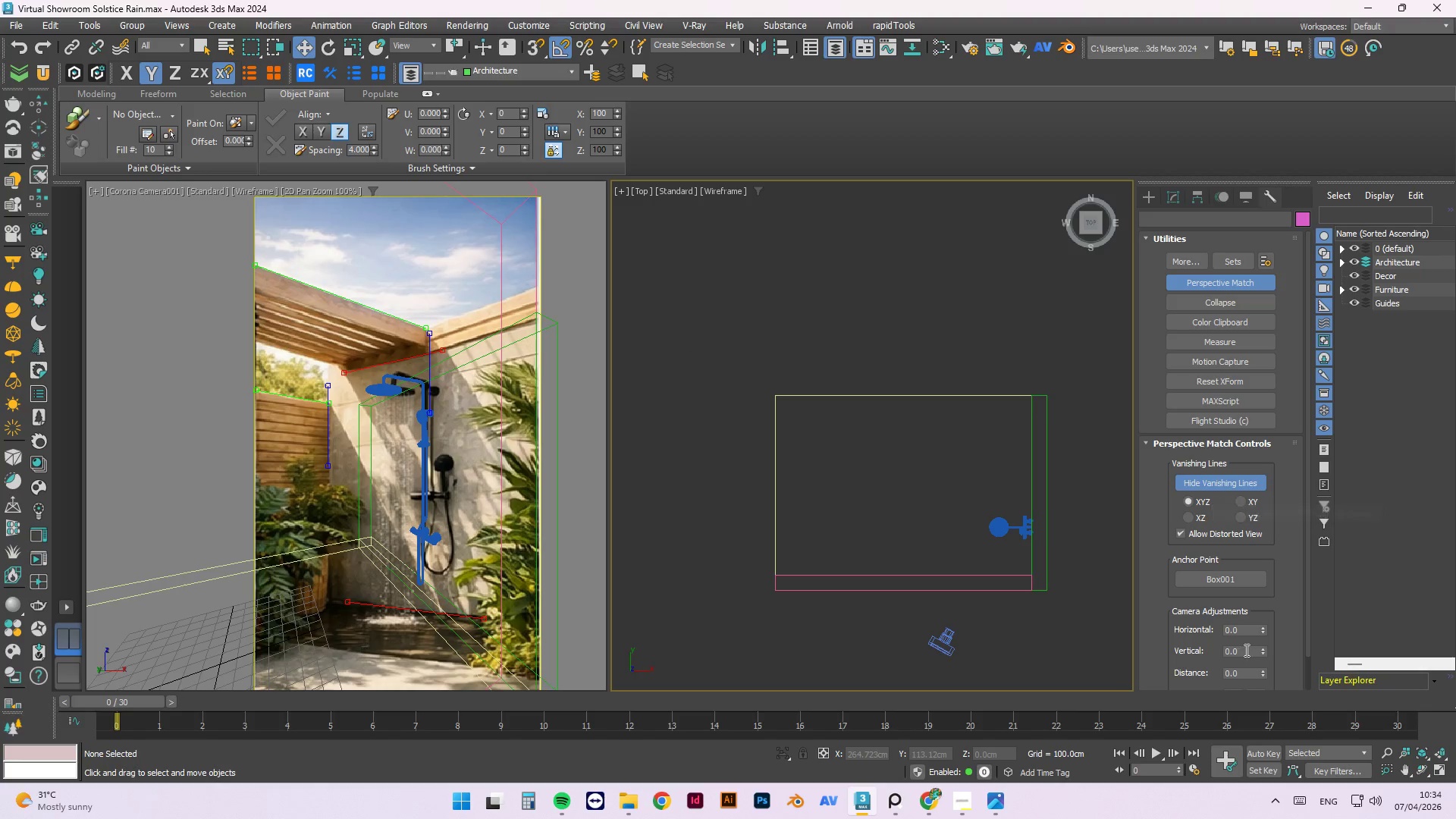 
left_click([1218, 613])
 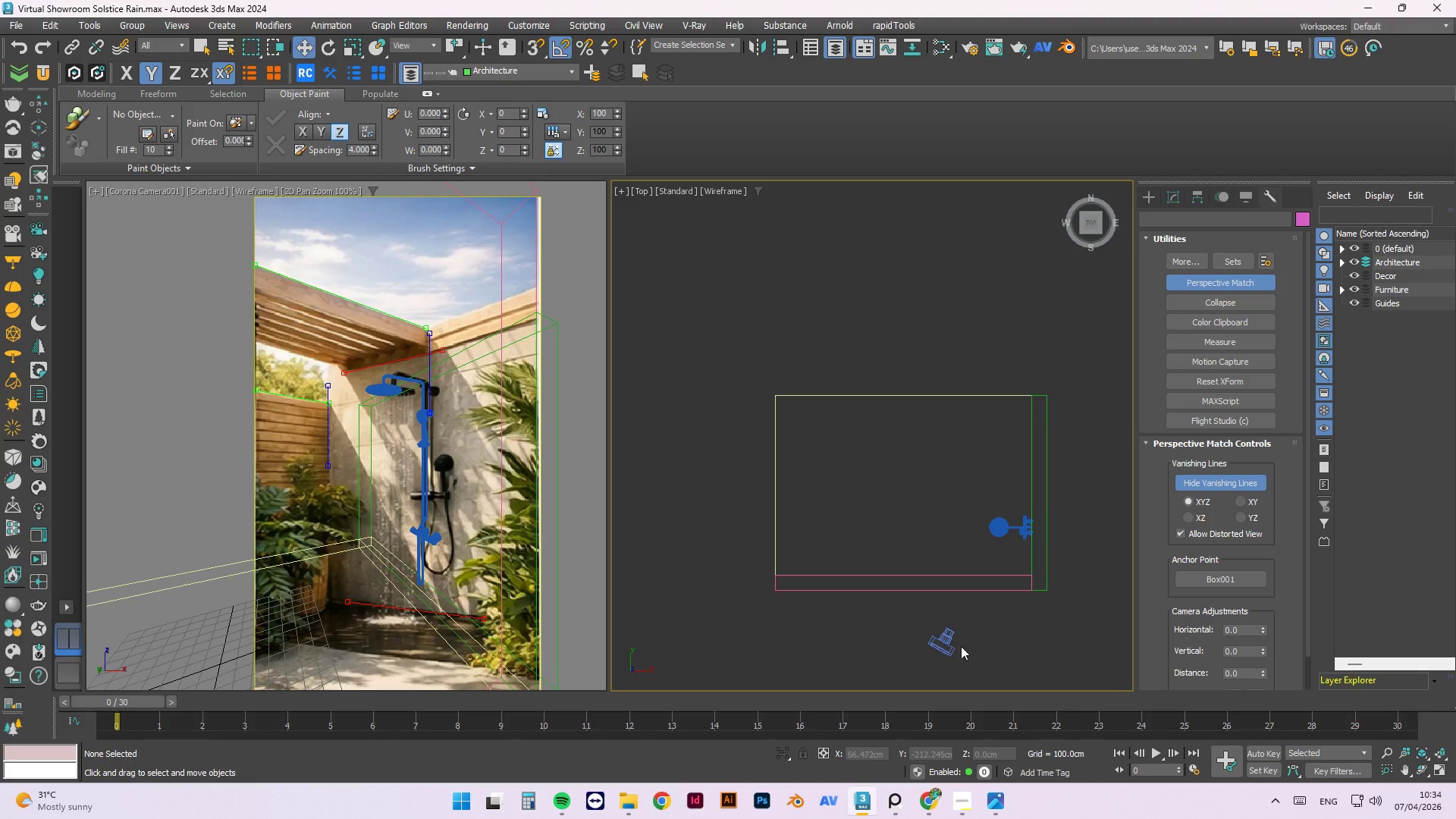 
left_click([949, 645])
 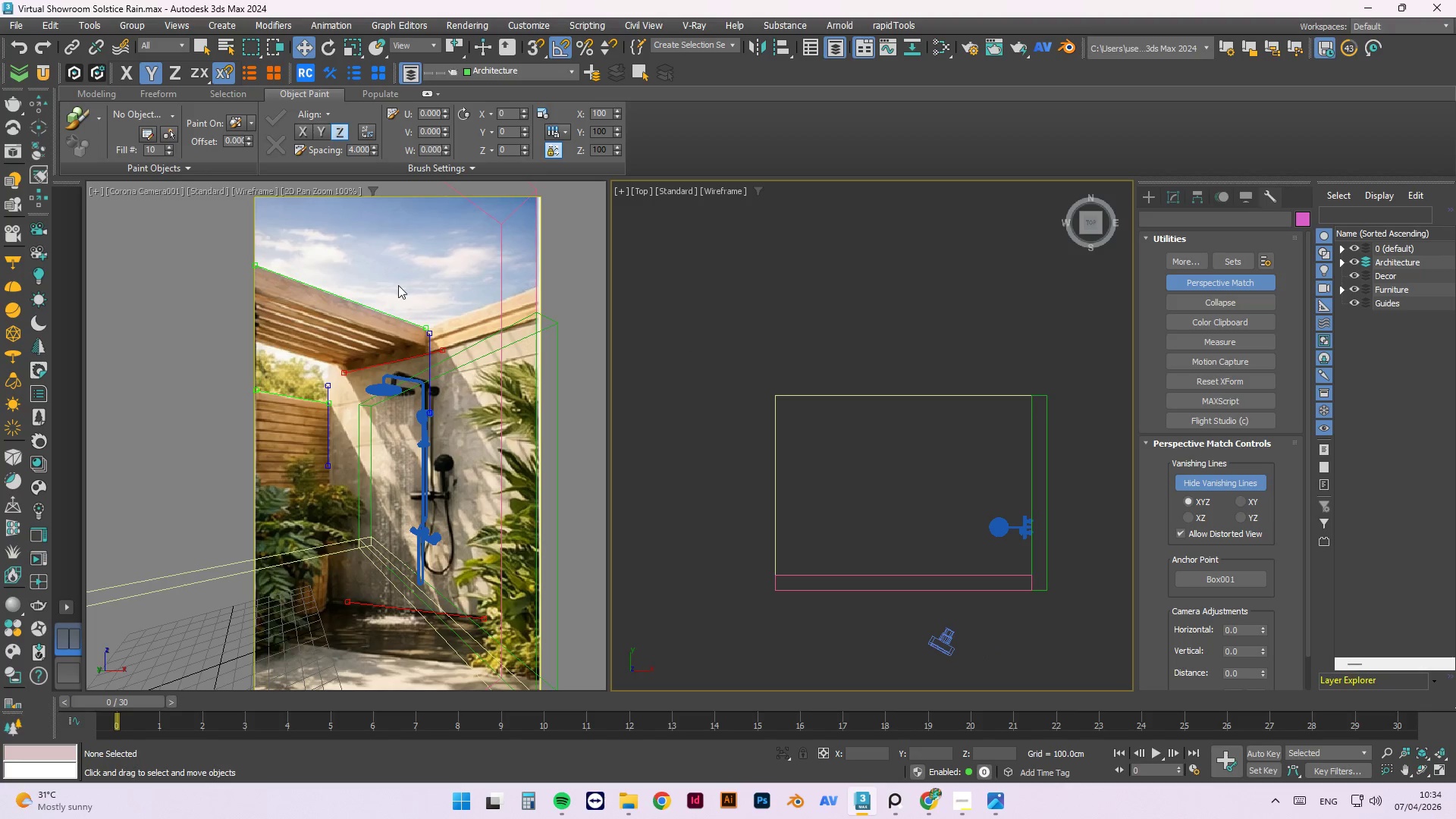 
left_click([126, 190])
 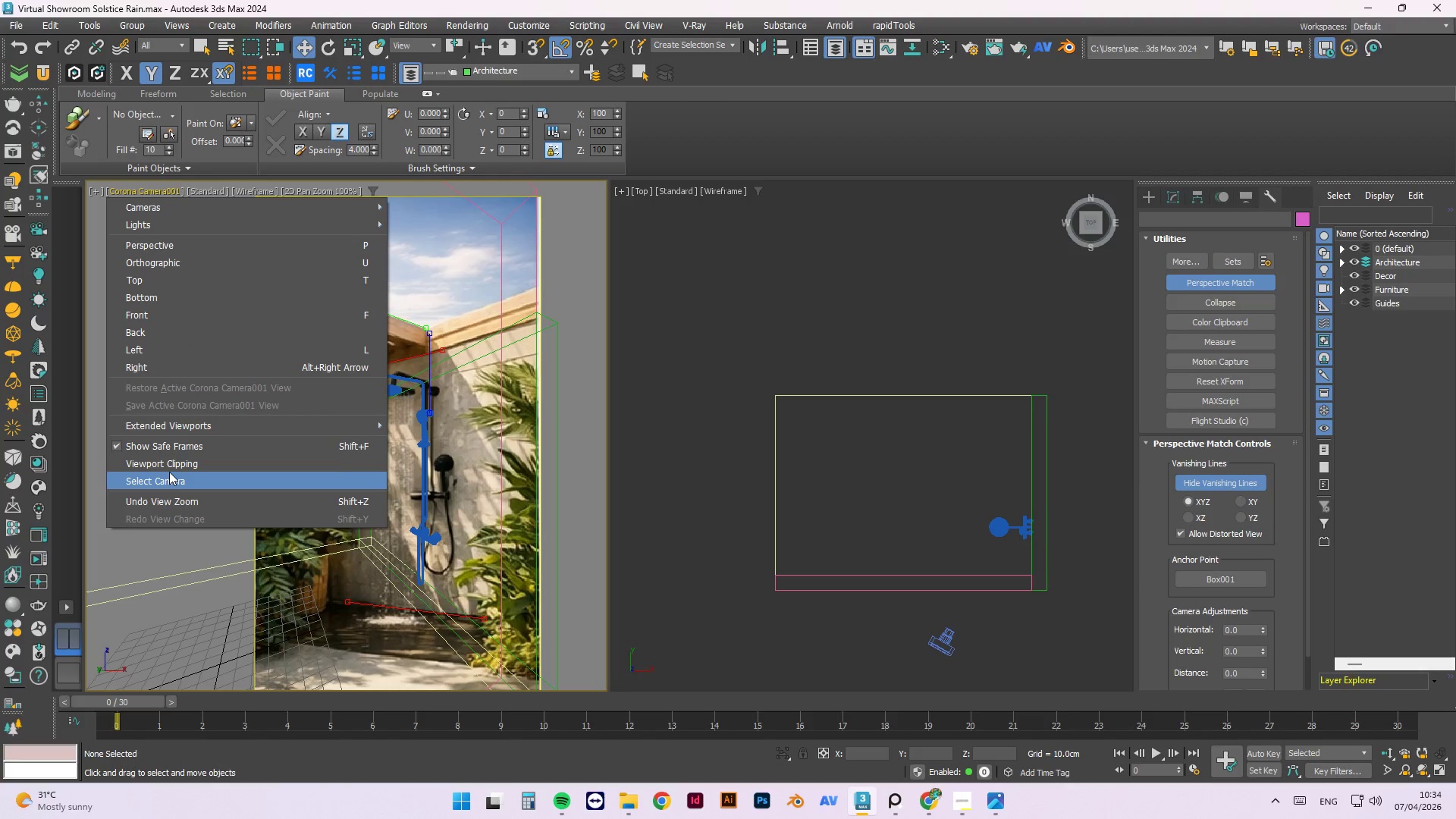 
left_click([174, 477])
 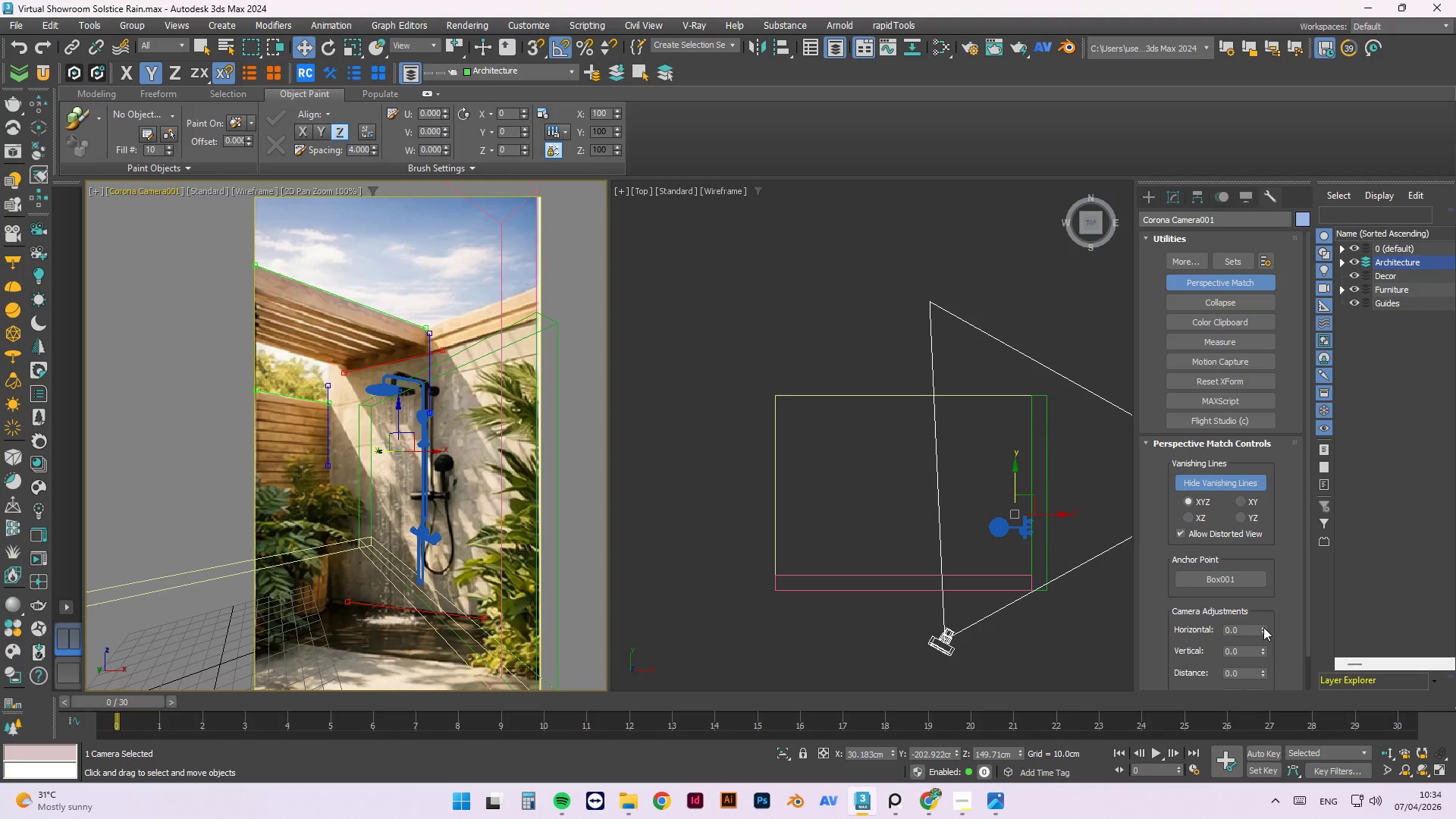 
left_click_drag(start_coordinate=[1263, 627], to_coordinate=[1118, 99])
 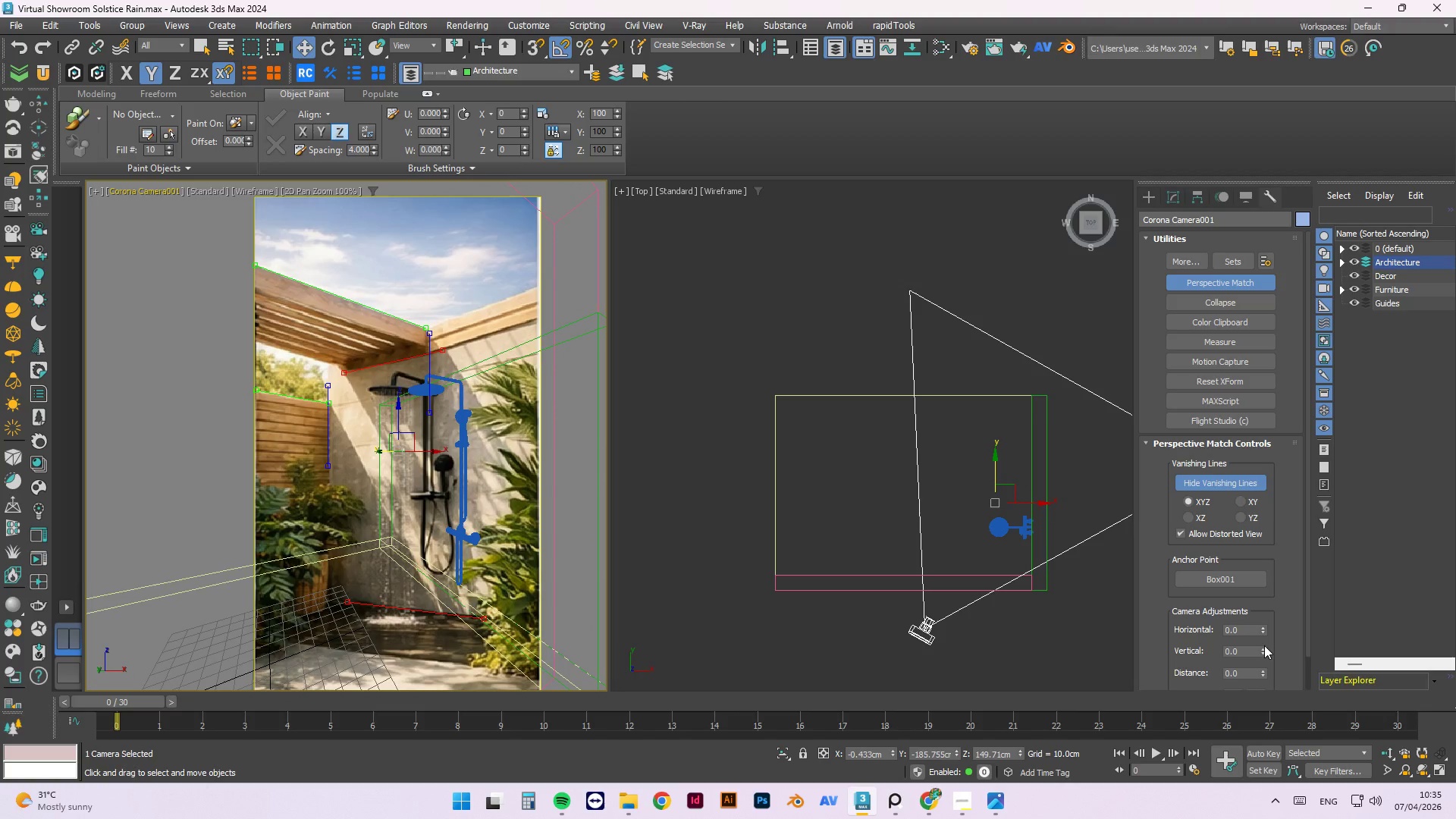 
left_click_drag(start_coordinate=[1262, 648], to_coordinate=[1249, 632])
 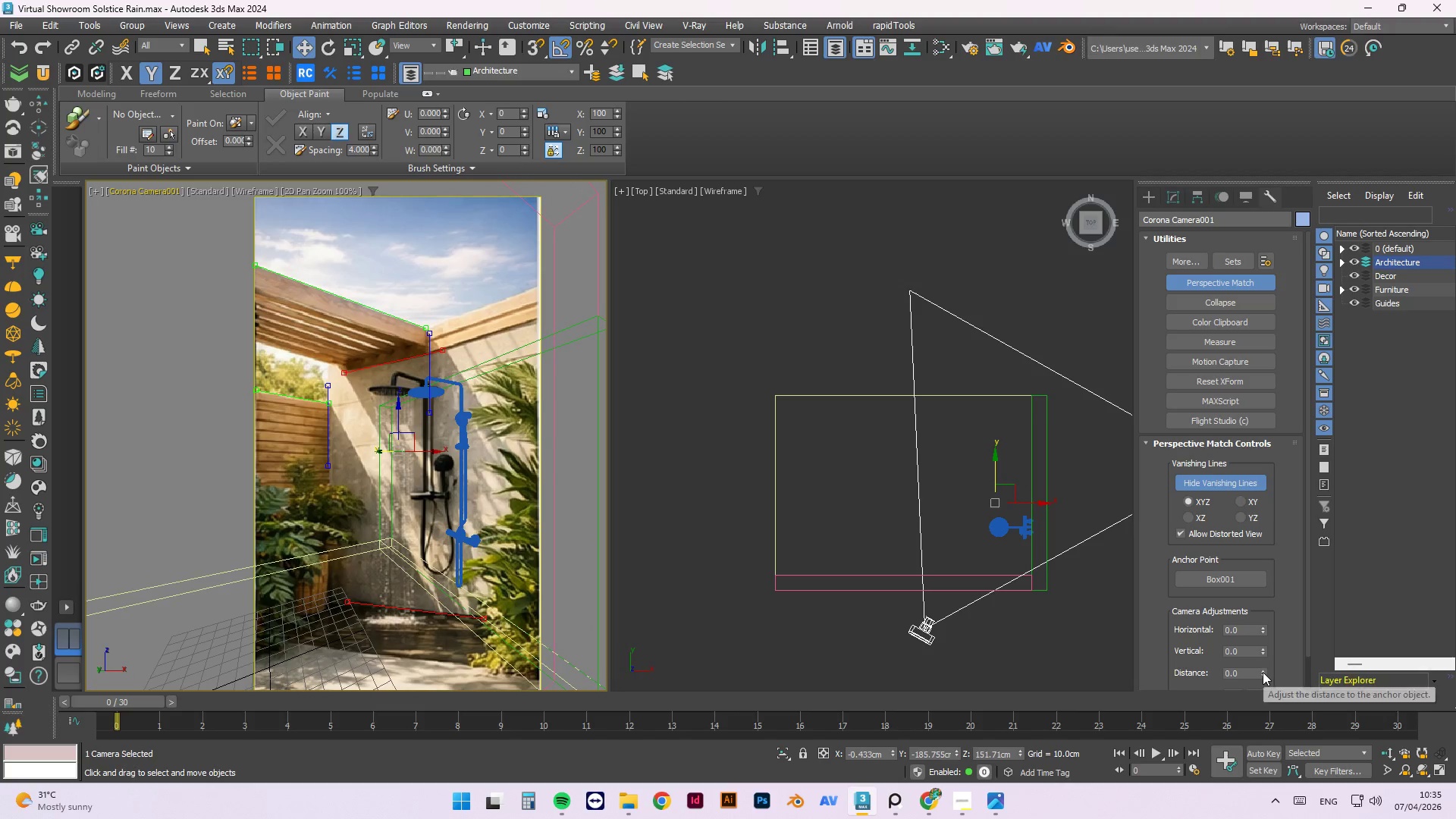 
left_click_drag(start_coordinate=[1263, 672], to_coordinate=[1194, 732])
 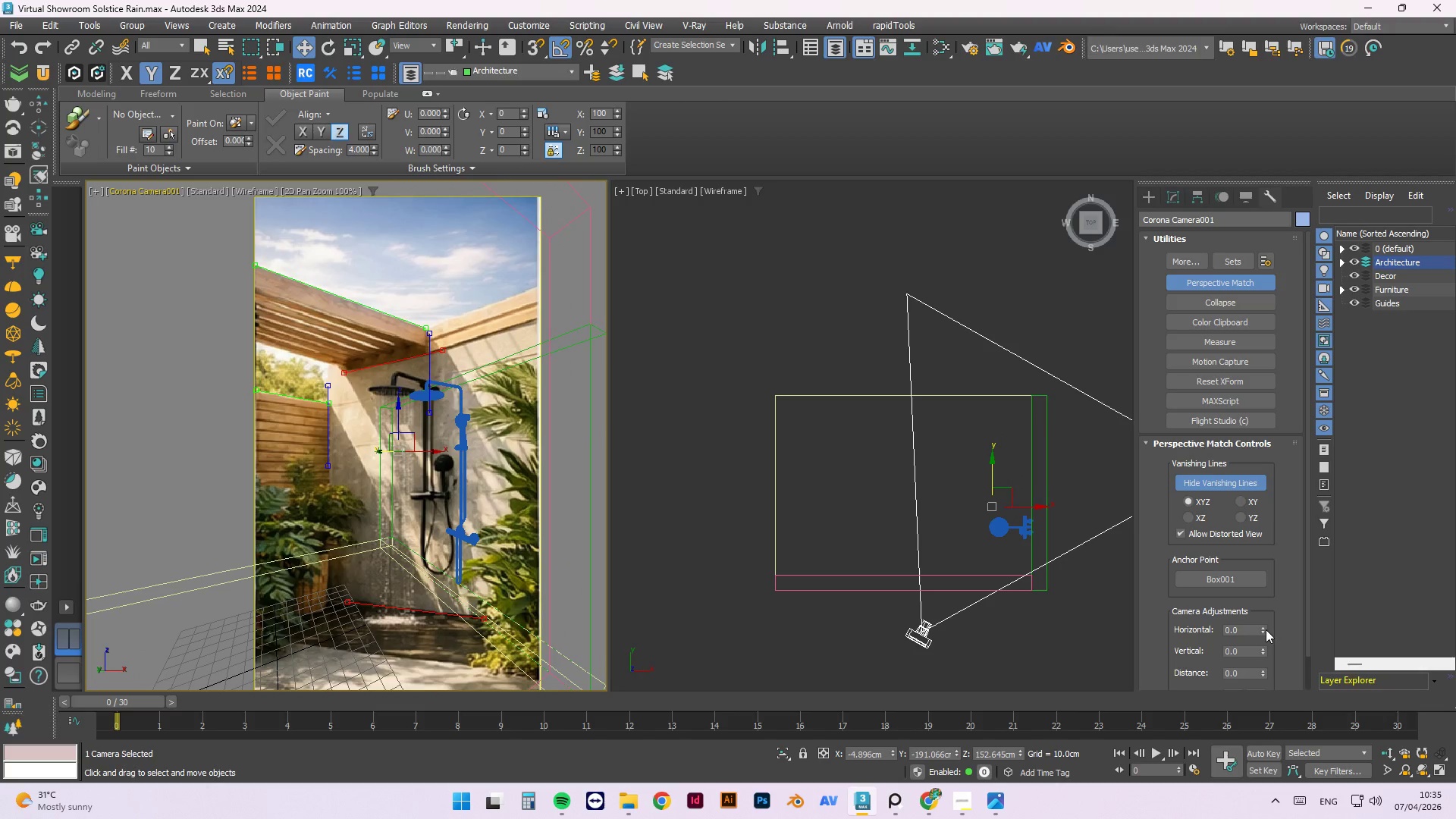 
left_click_drag(start_coordinate=[1263, 626], to_coordinate=[1316, 718])
 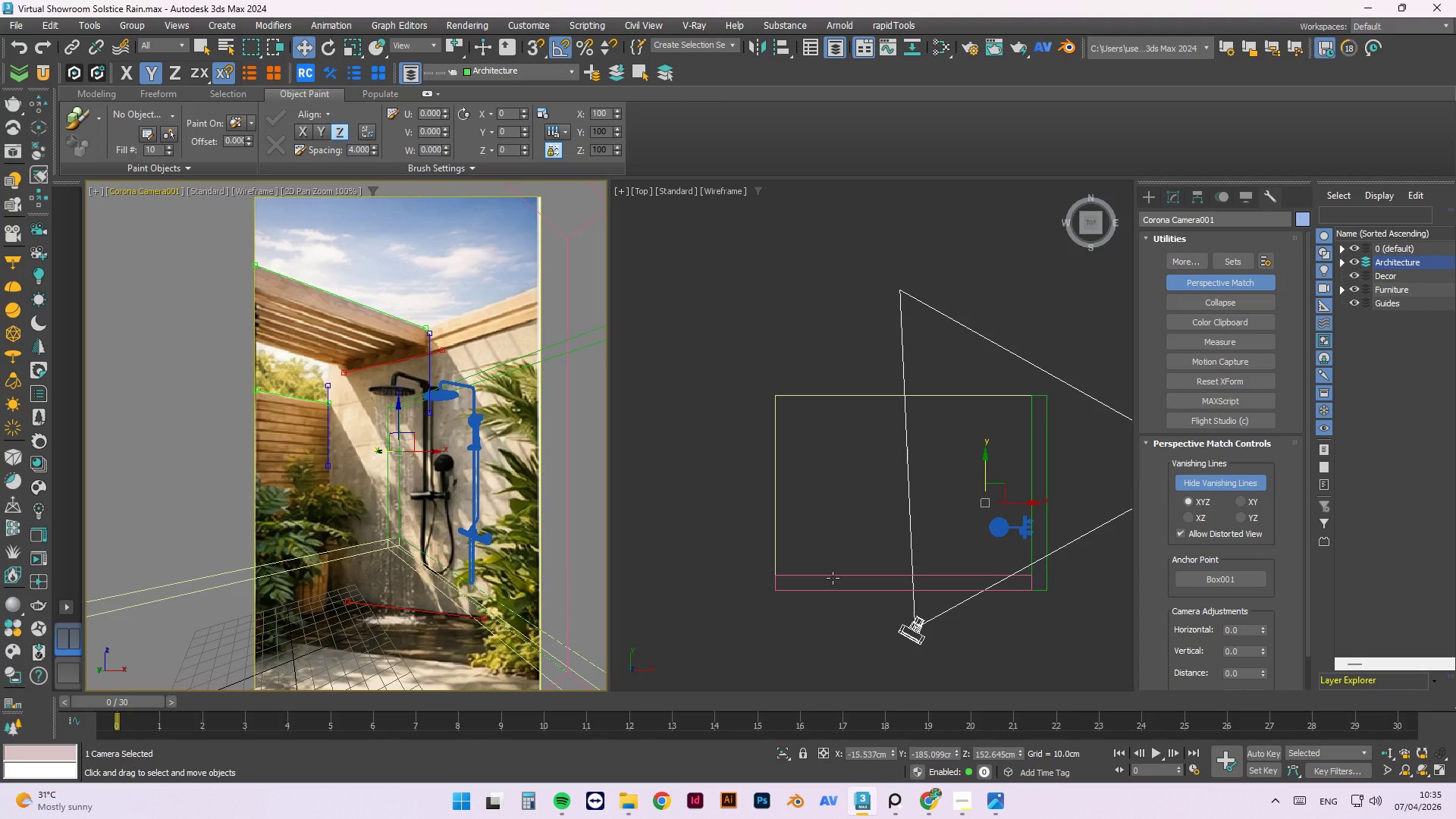 
left_click([835, 580])
 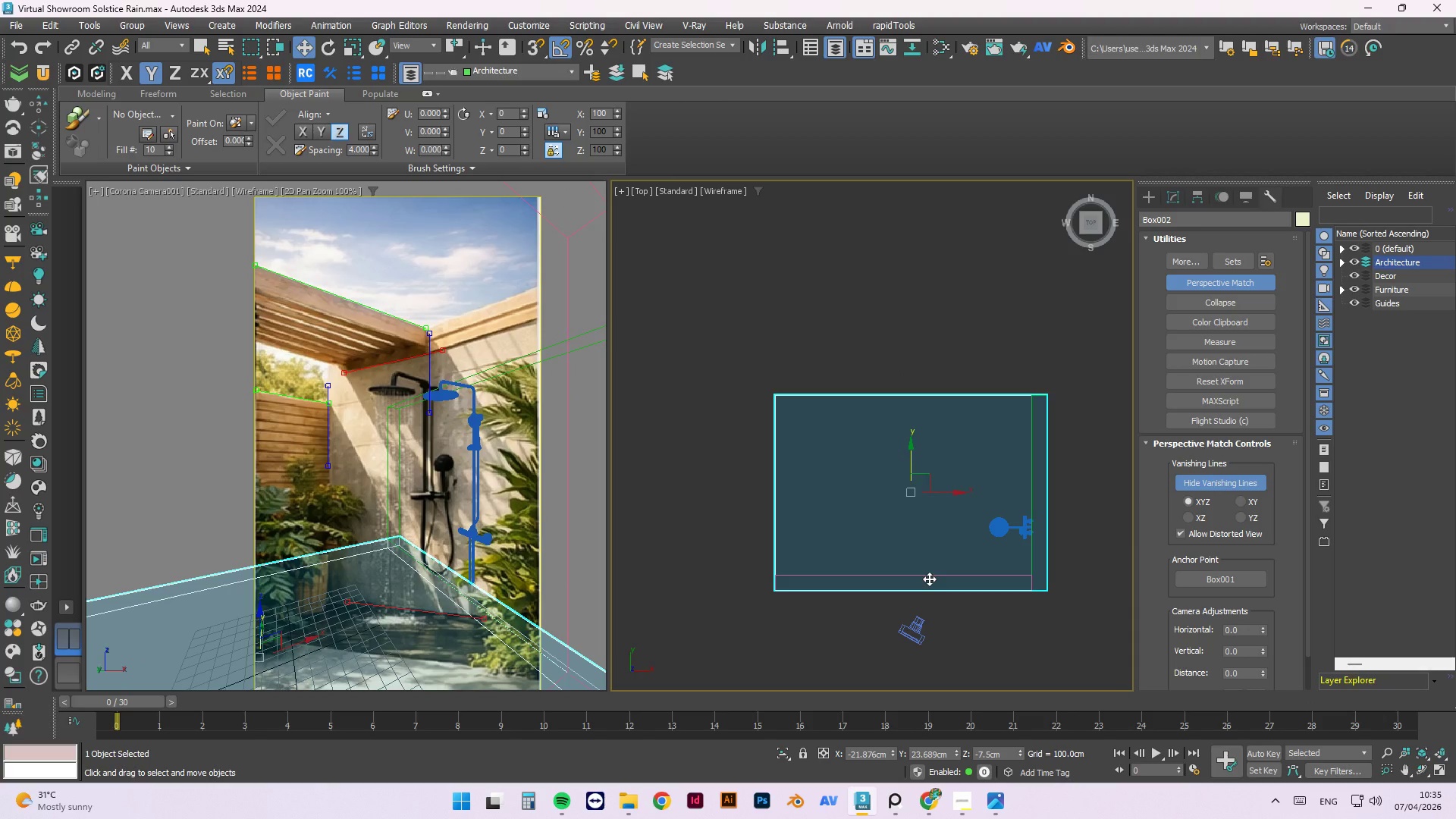 
wait(8.59)
 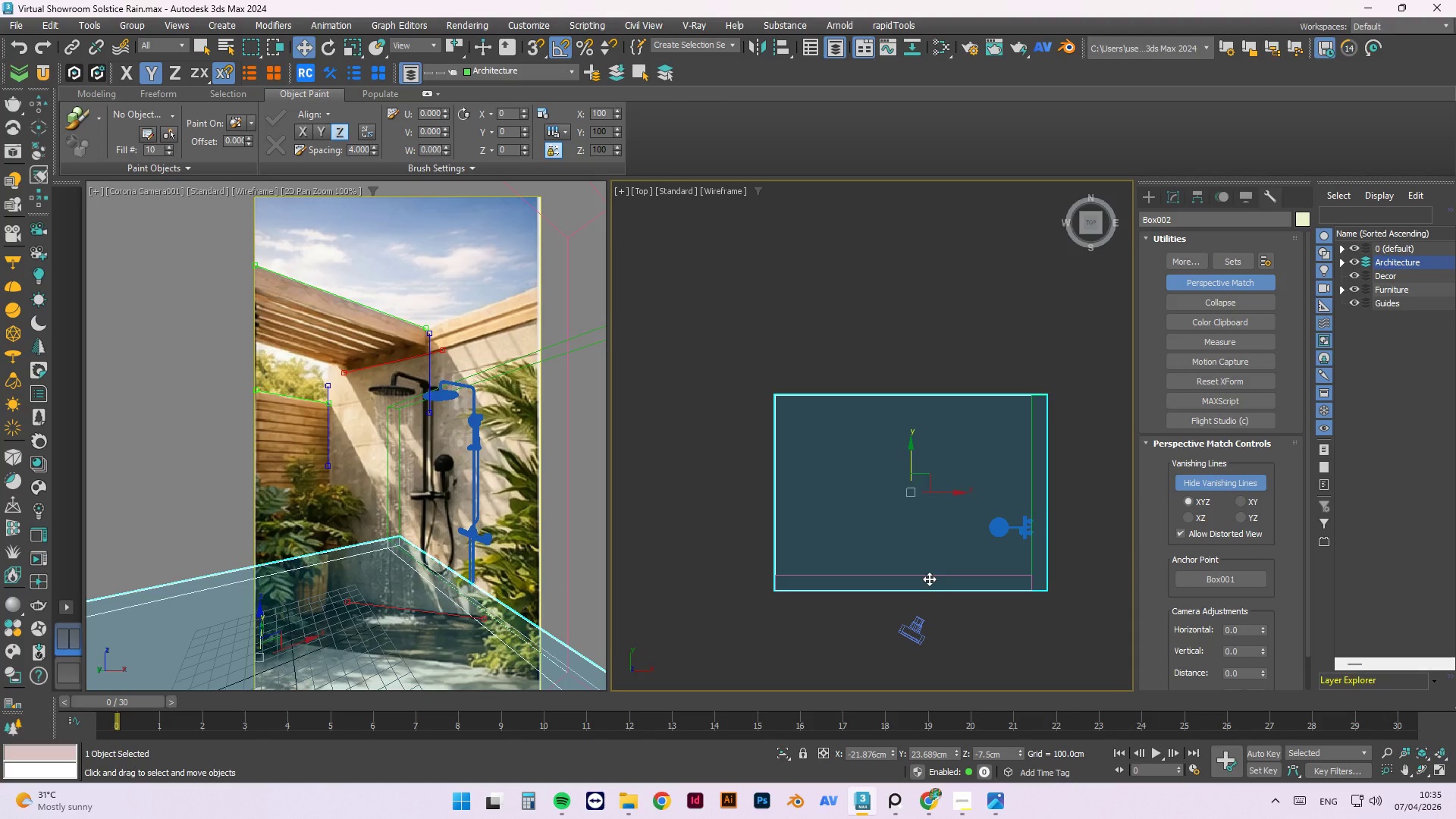 
left_click([926, 356])
 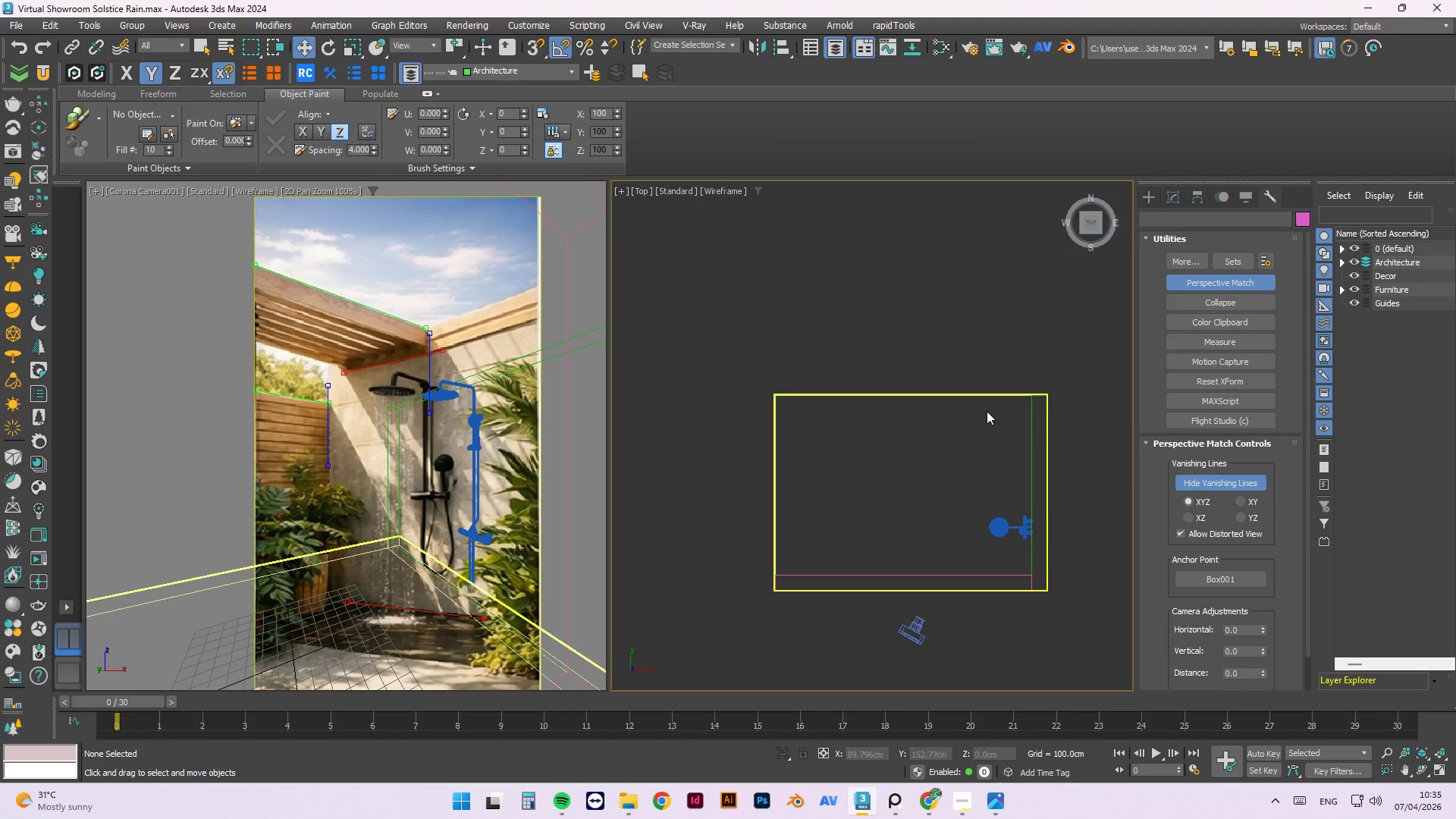 
left_click([1036, 443])
 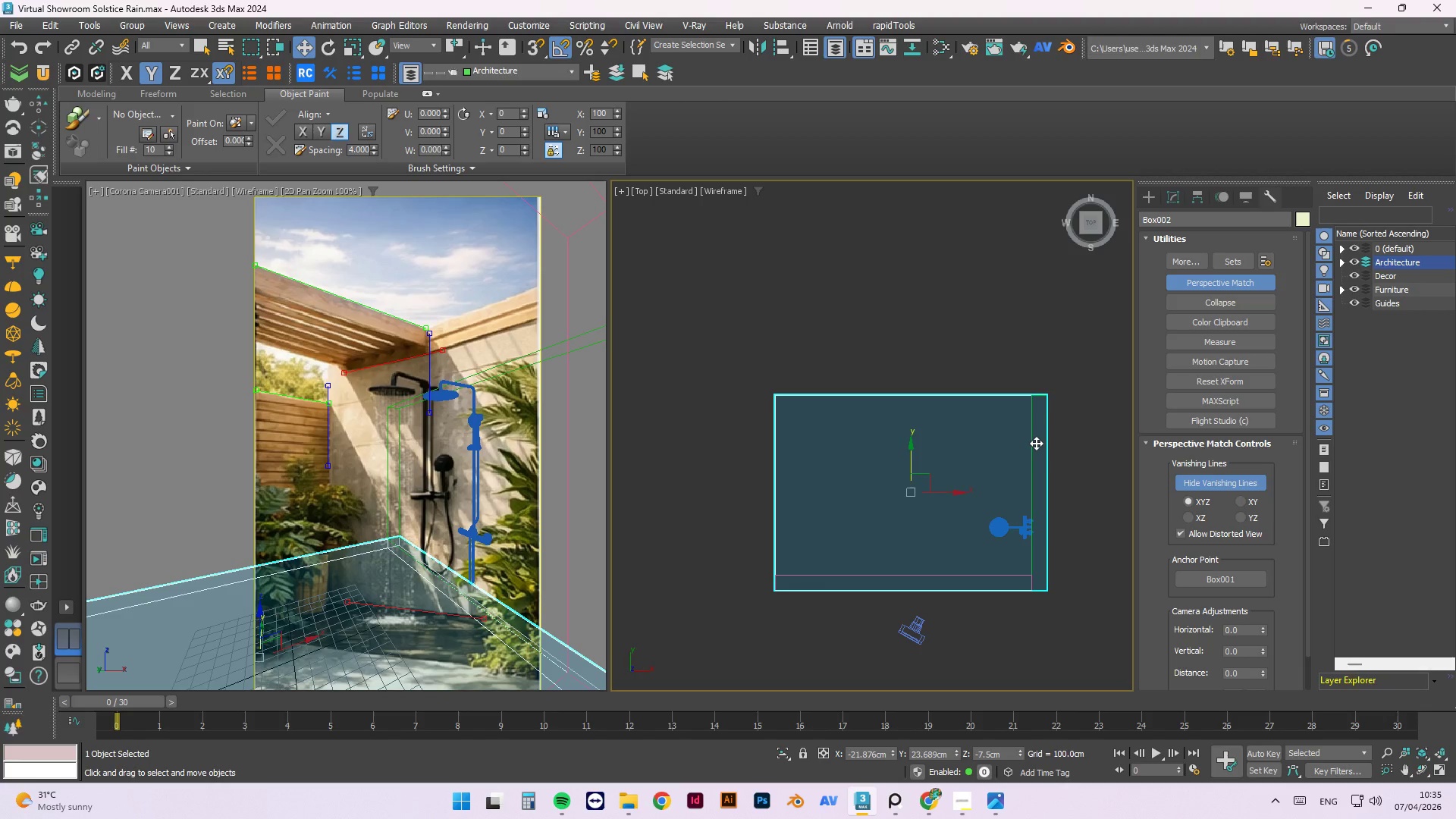 
key(Delete)
 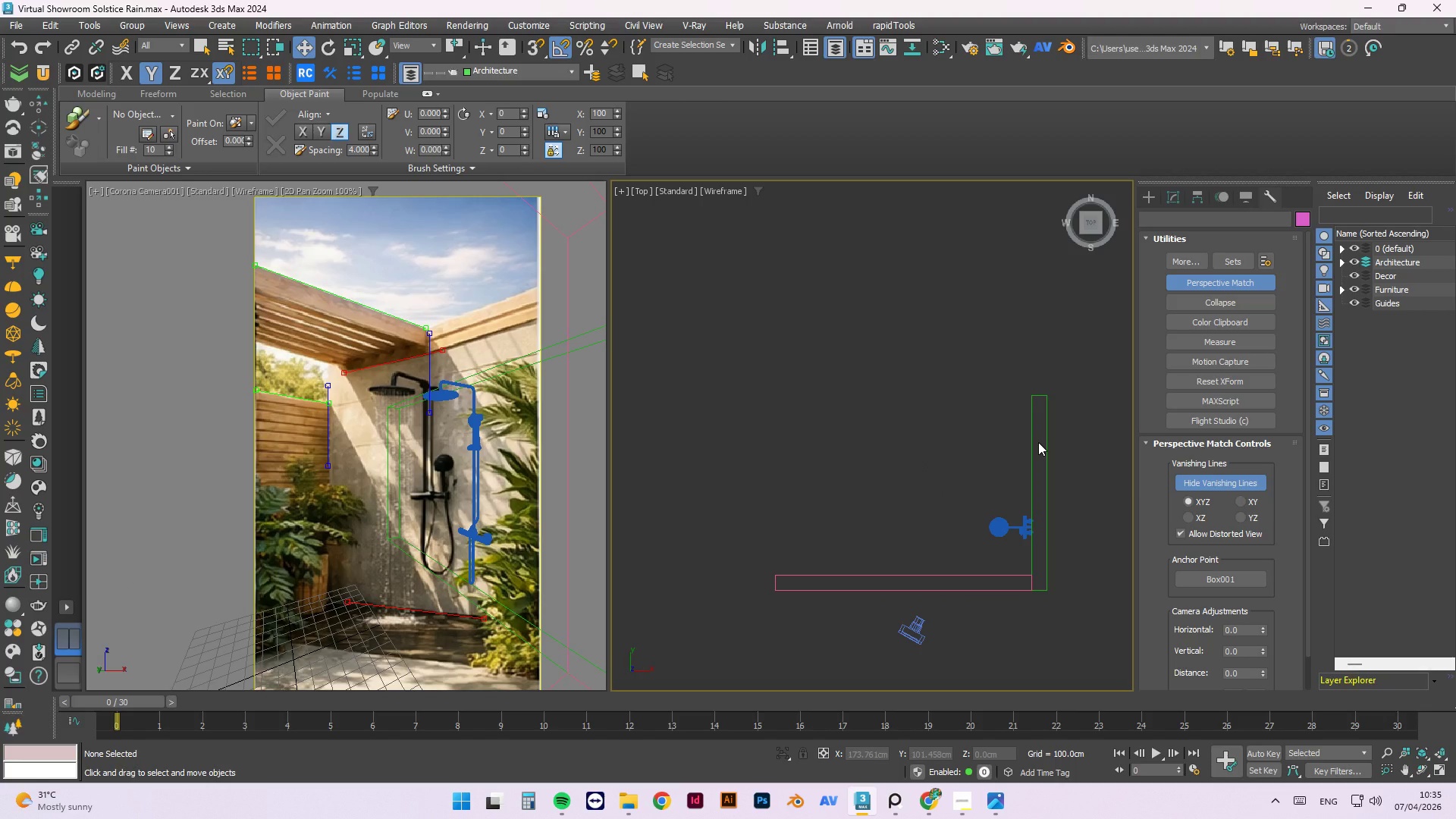 
key(Control+Z)
 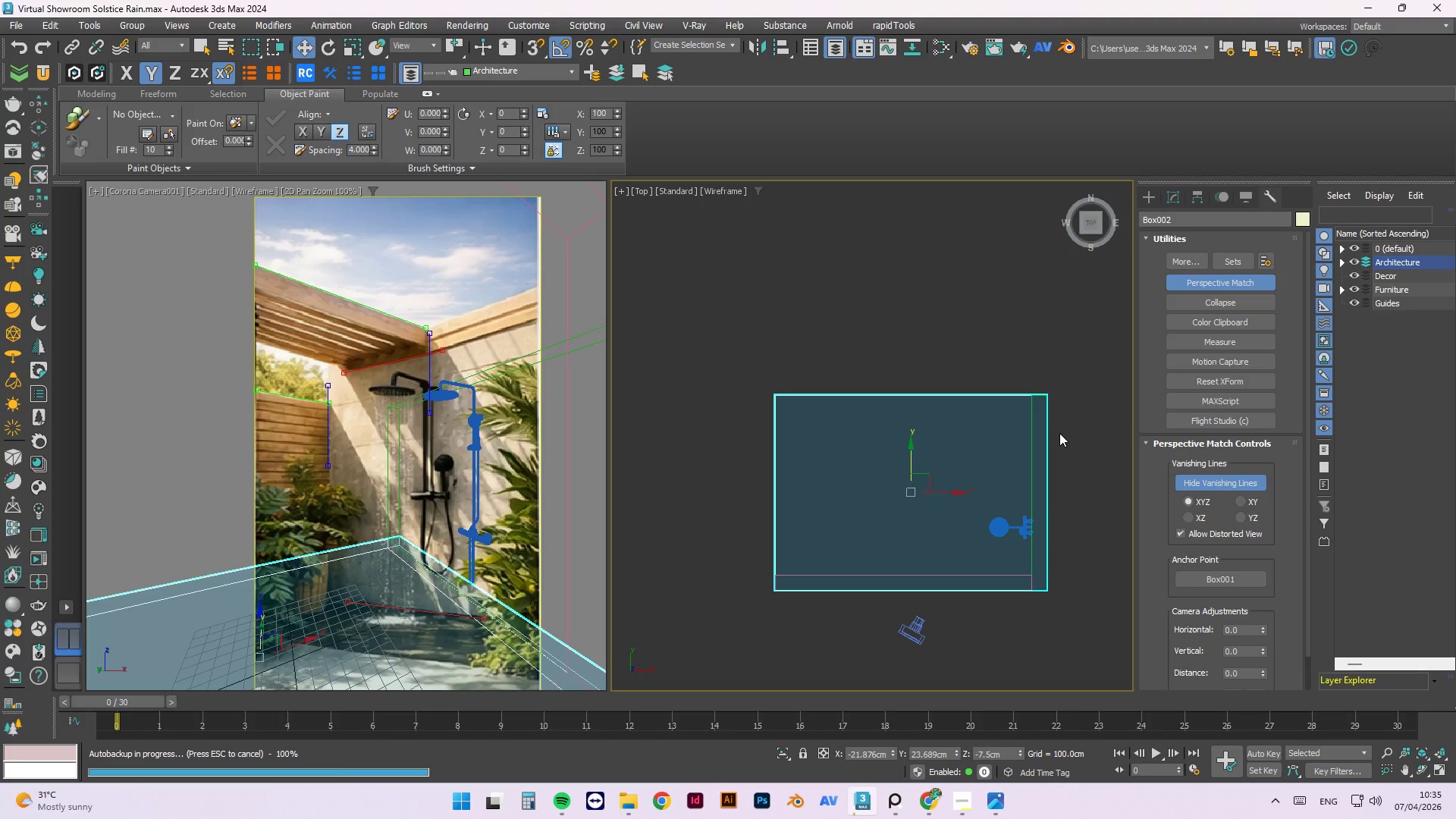 
key(Control+Z)
 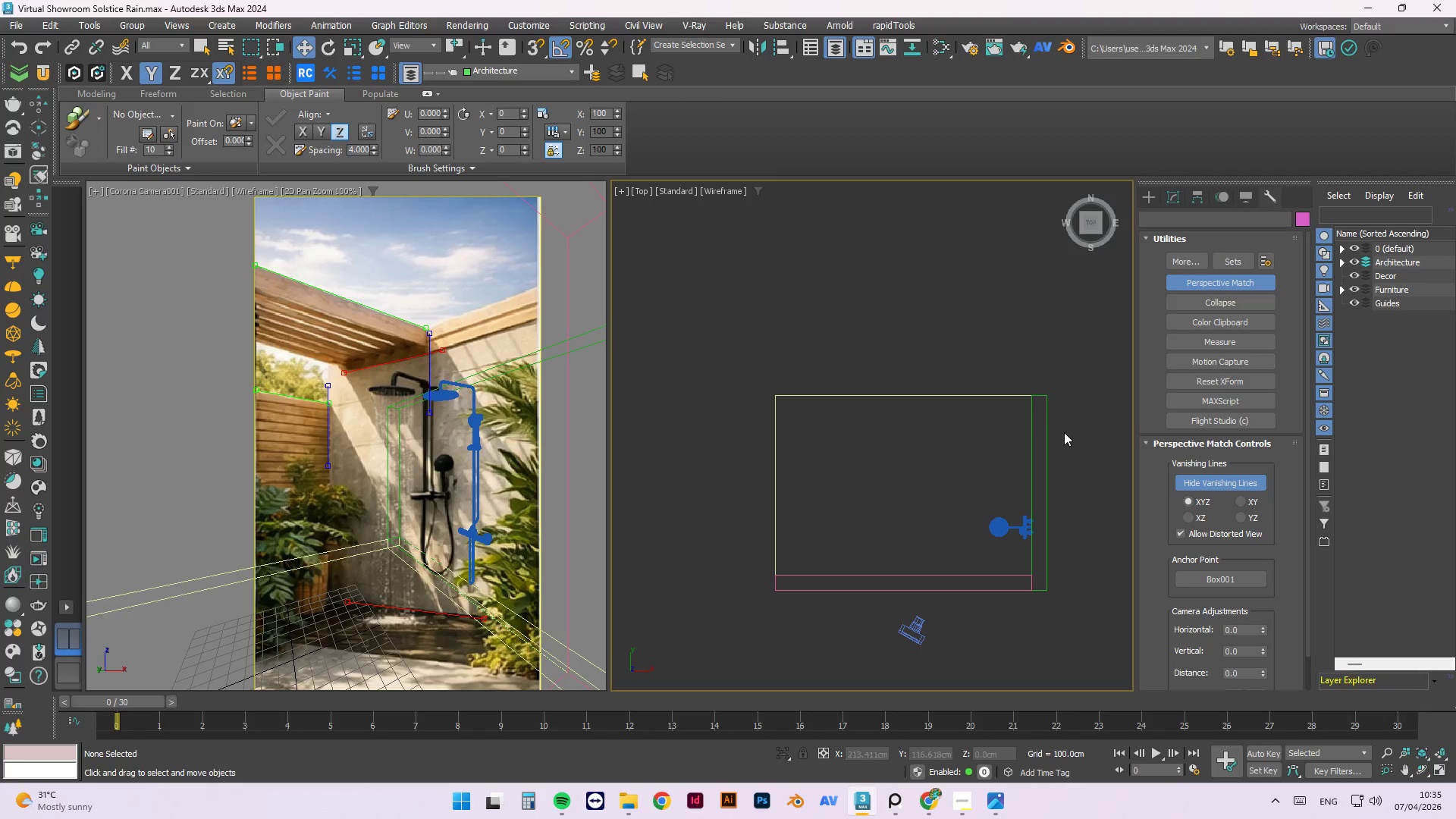 
left_click([1034, 435])
 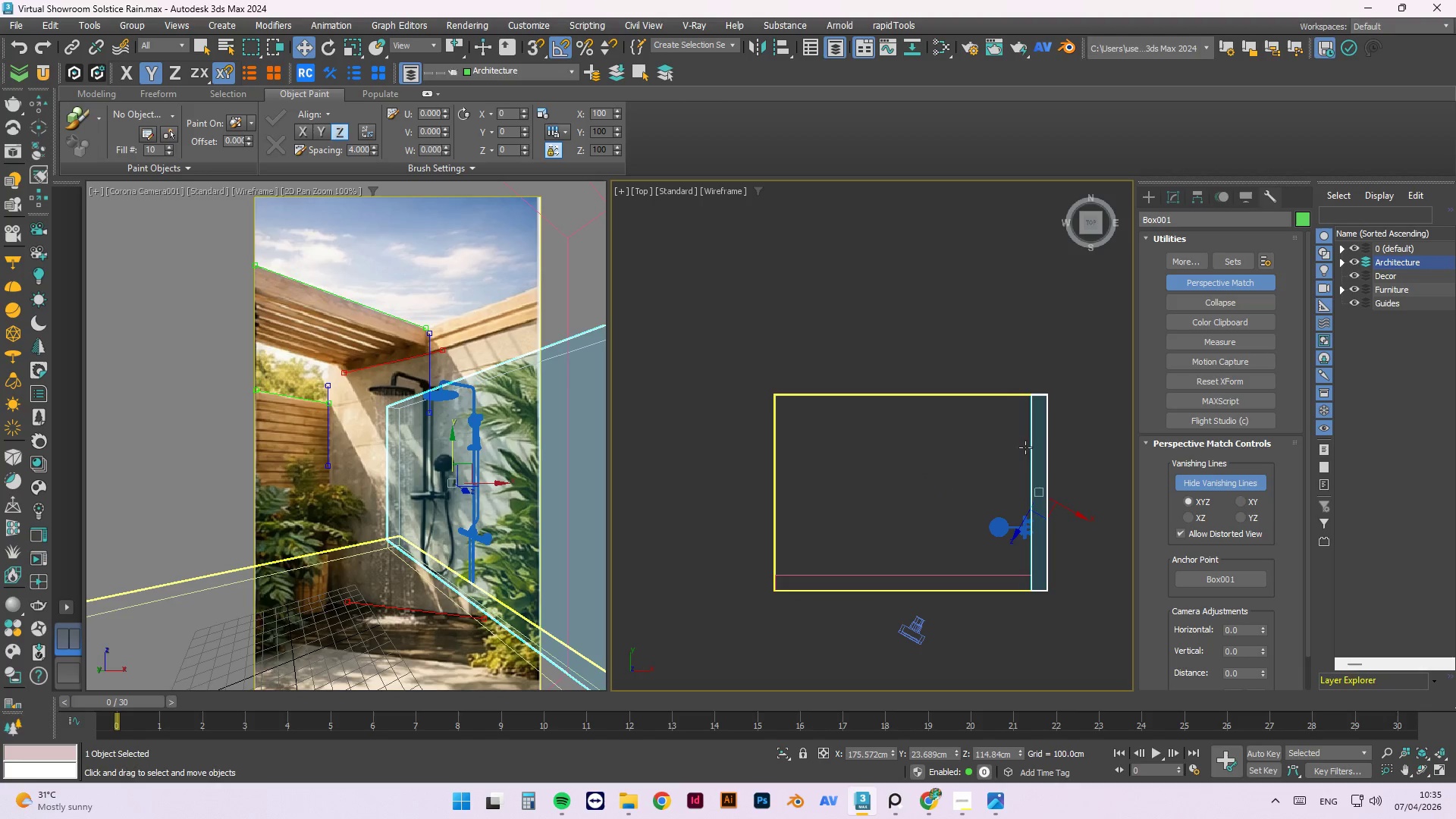 
left_click([1076, 587])
 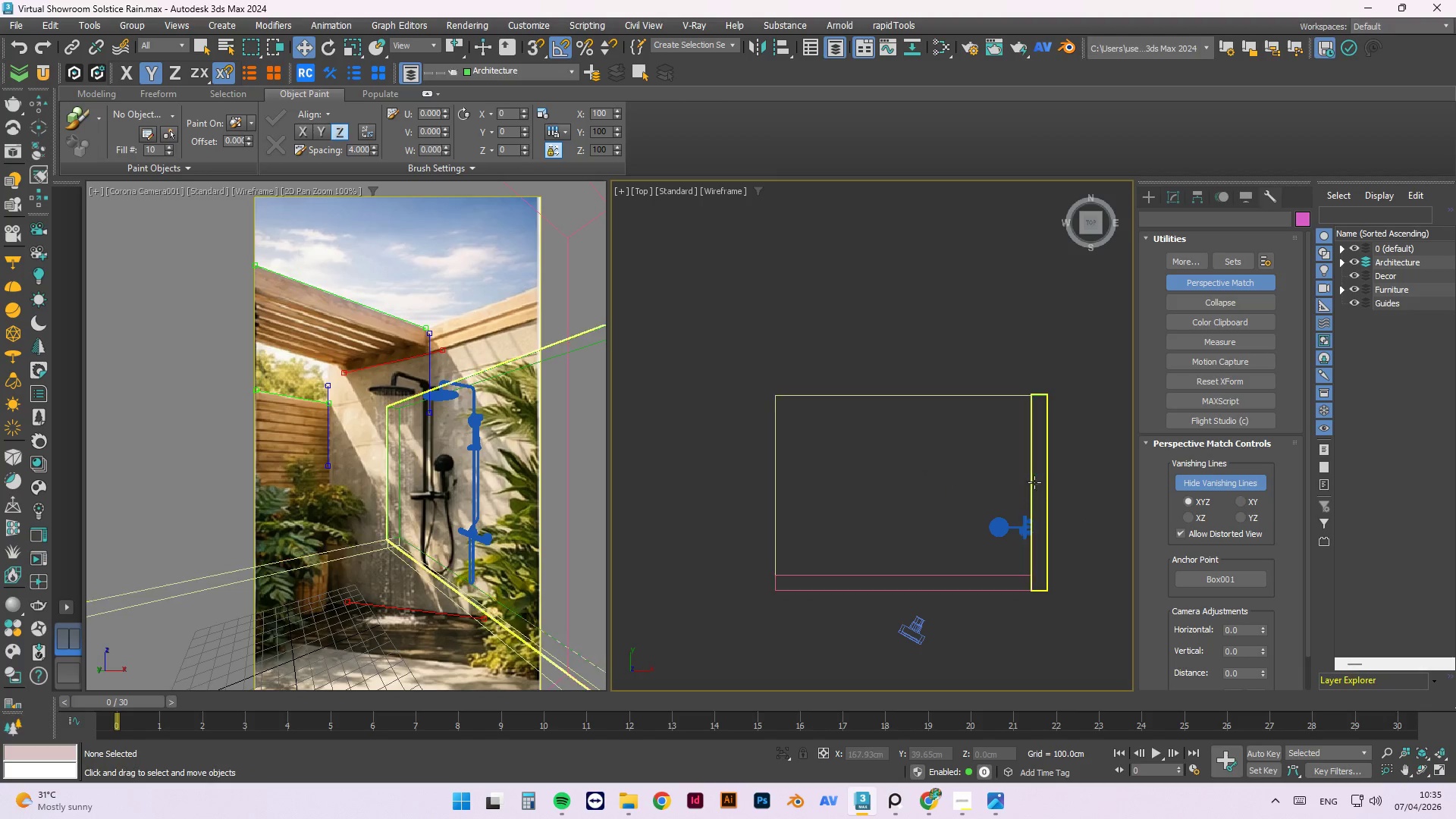 
left_click([1035, 482])
 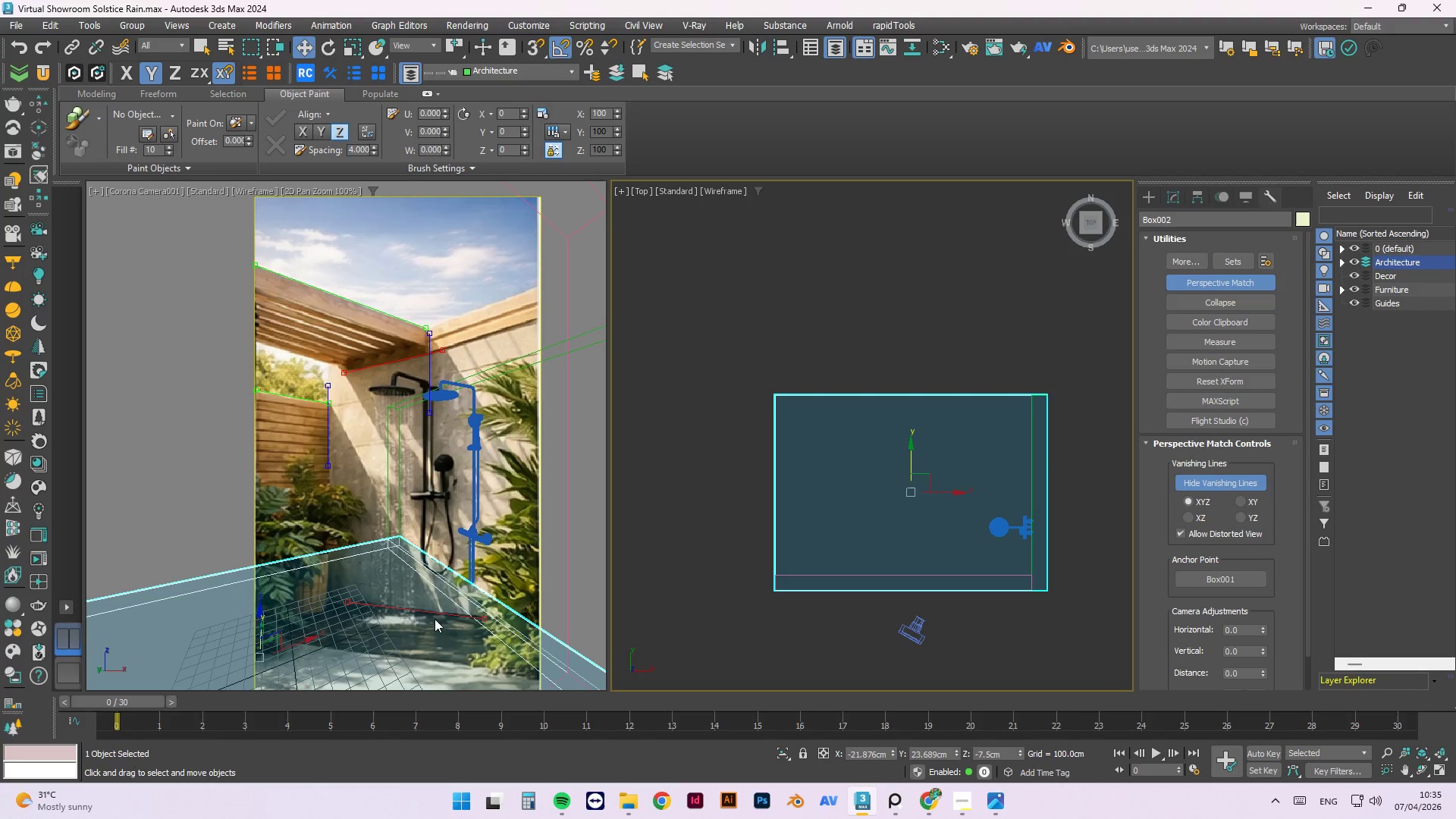 
scroll: coordinate [368, 403], scroll_direction: up, amount: 1.0
 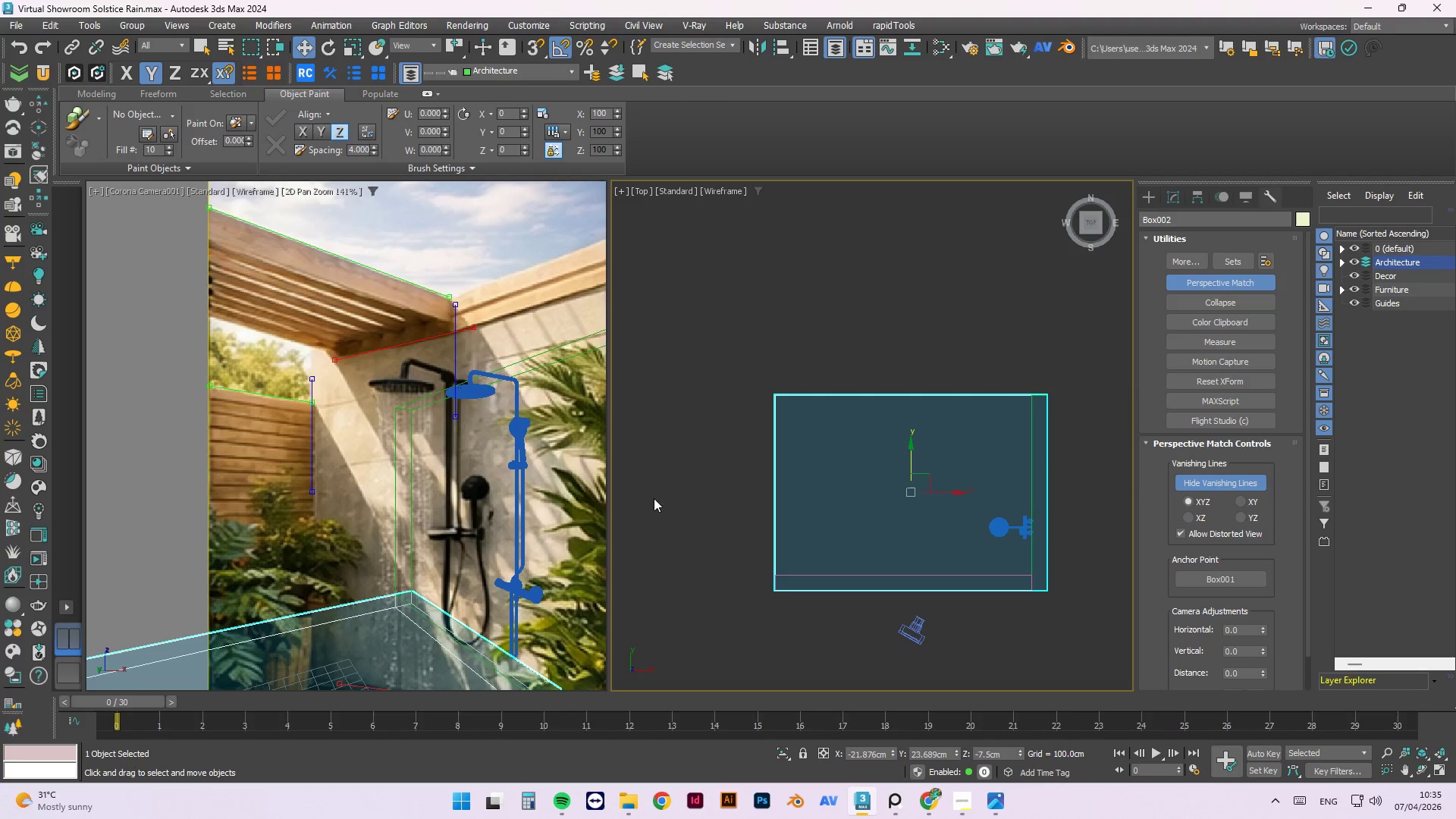 
scroll: coordinate [429, 453], scroll_direction: down, amount: 1.0
 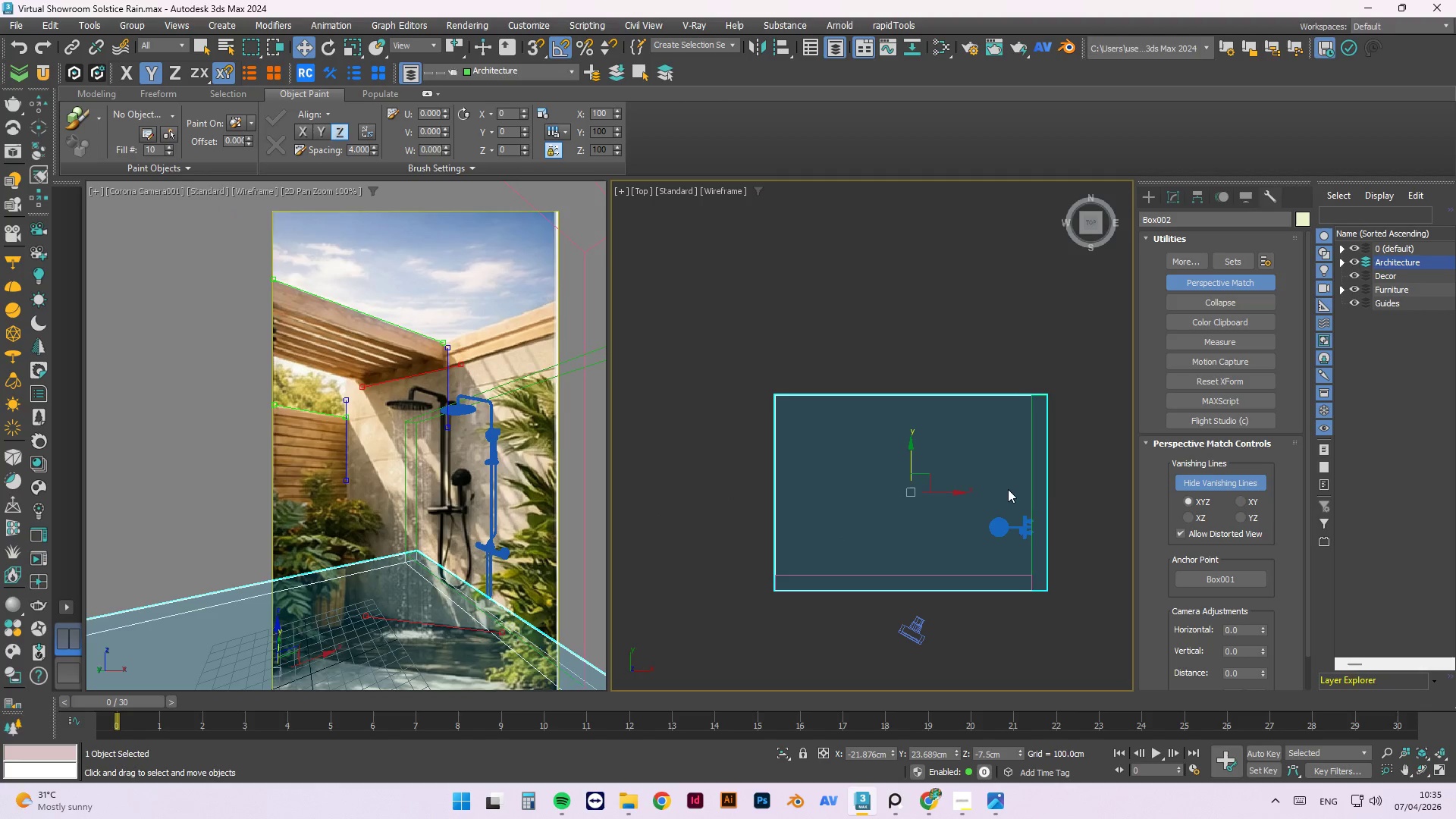 
left_click([1069, 497])
 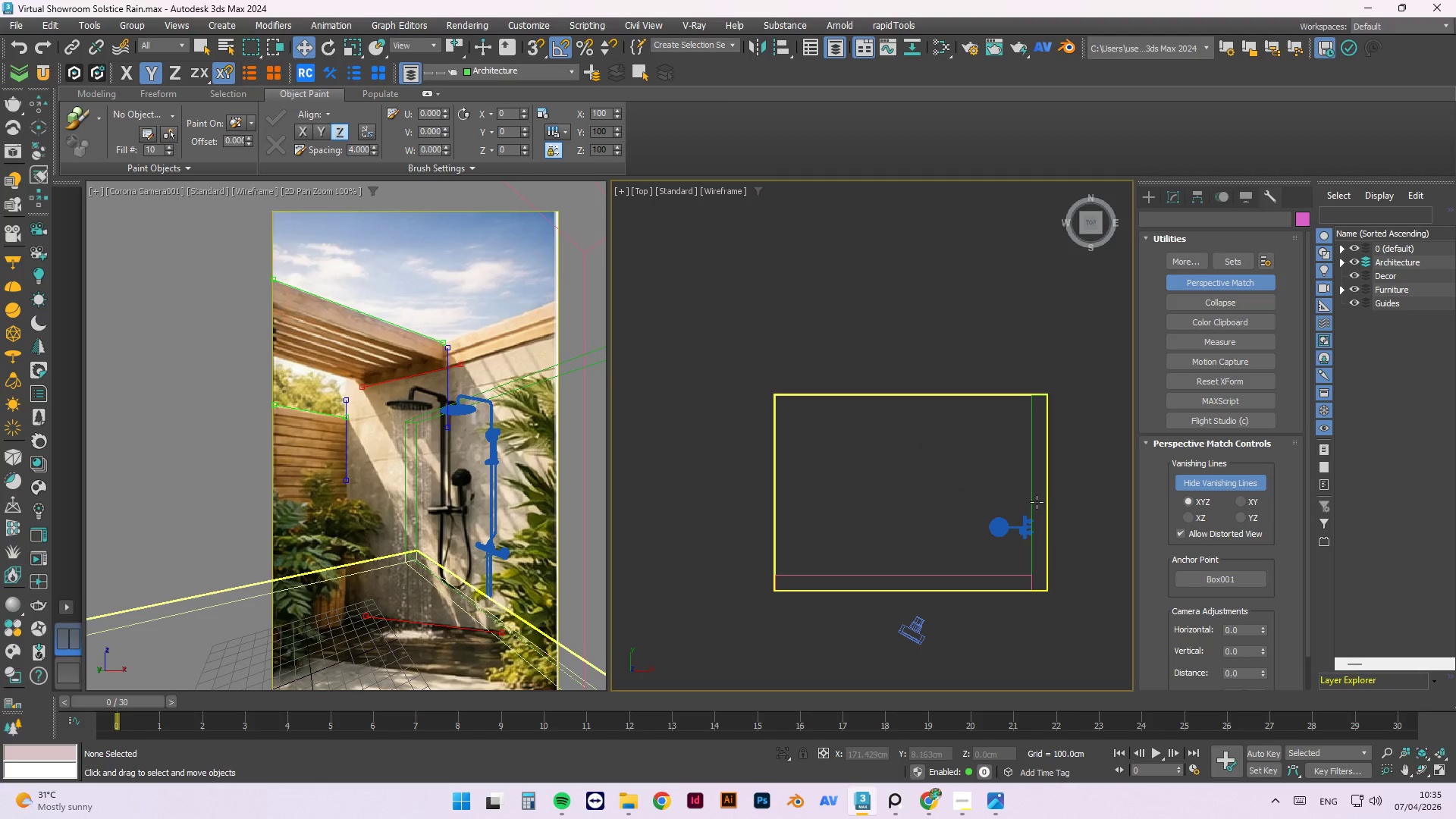 
left_click([1033, 500])
 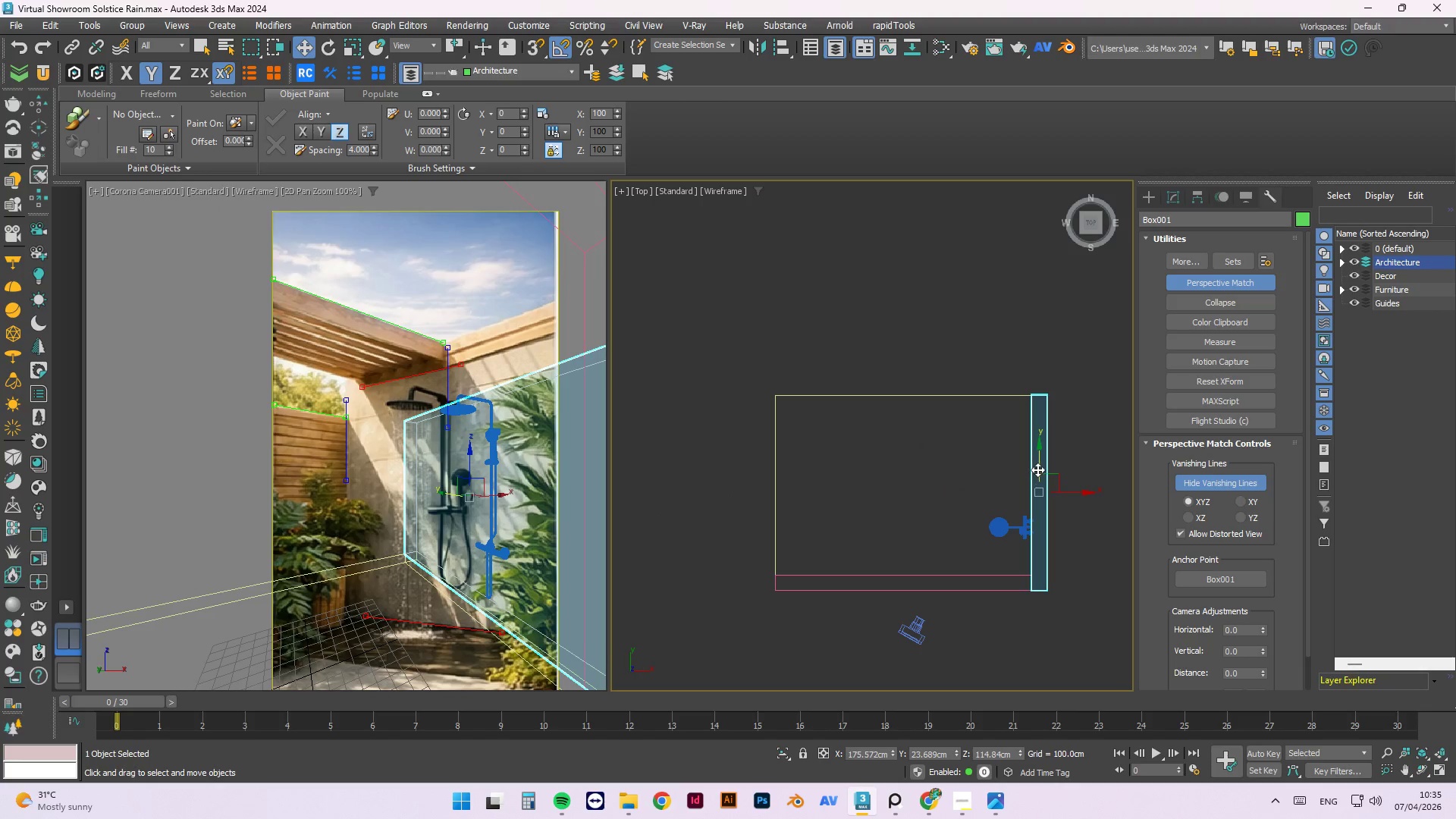 
left_click_drag(start_coordinate=[1037, 466], to_coordinate=[1024, 388])
 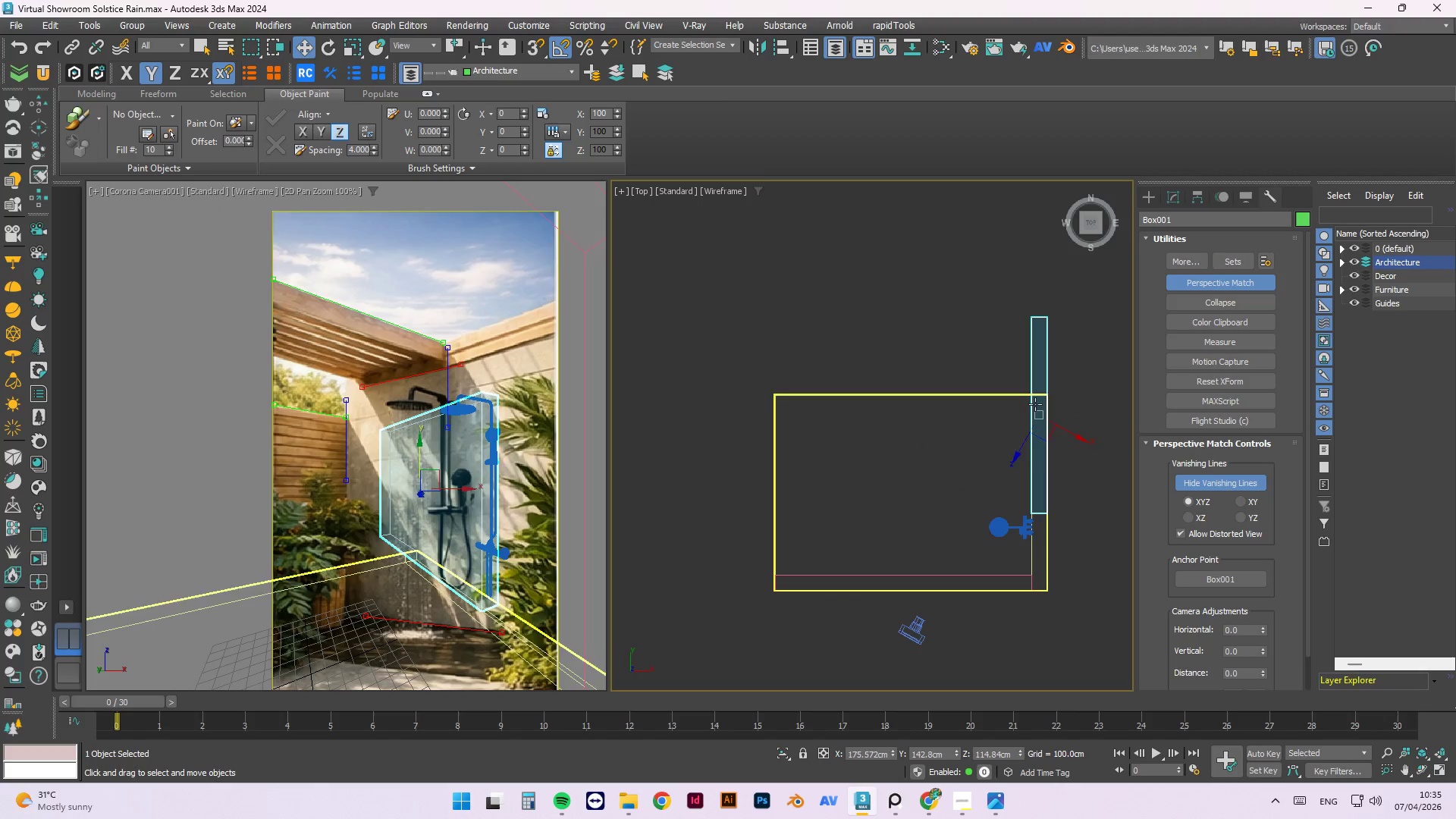 
left_click_drag(start_coordinate=[1036, 377], to_coordinate=[1049, 181])
 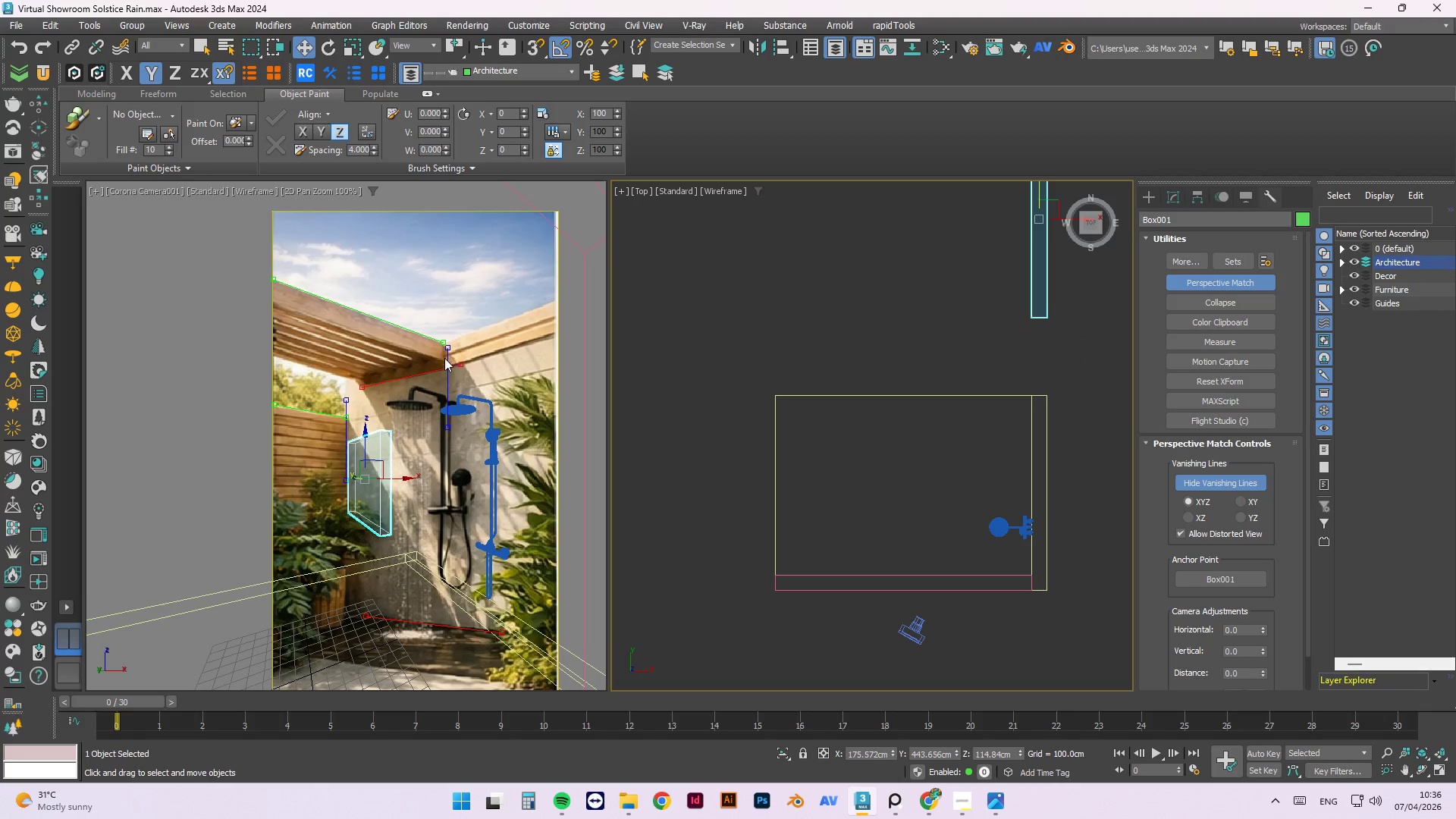 
left_click([426, 372])
 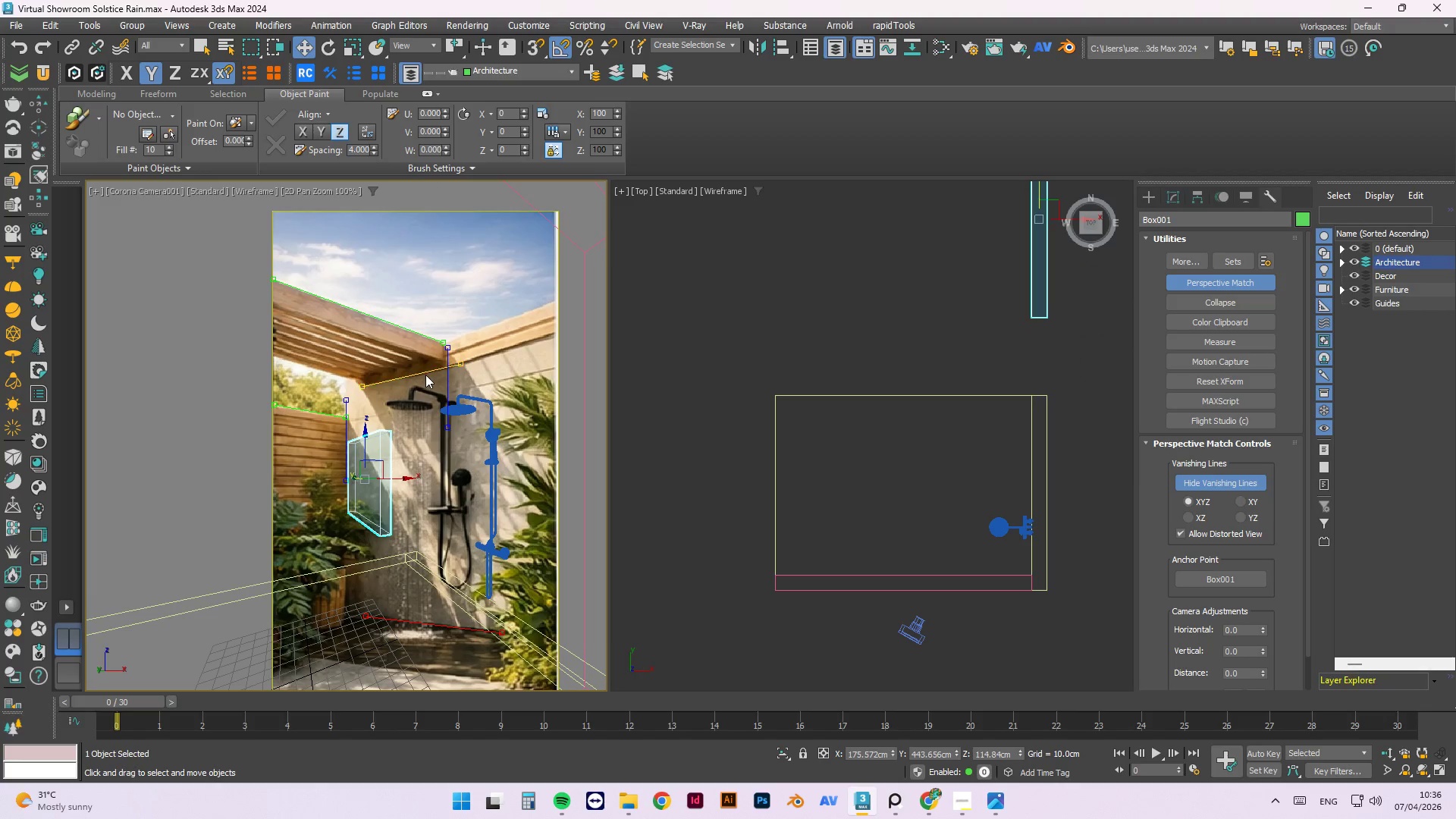 
left_click_drag(start_coordinate=[425, 372], to_coordinate=[507, 323])
 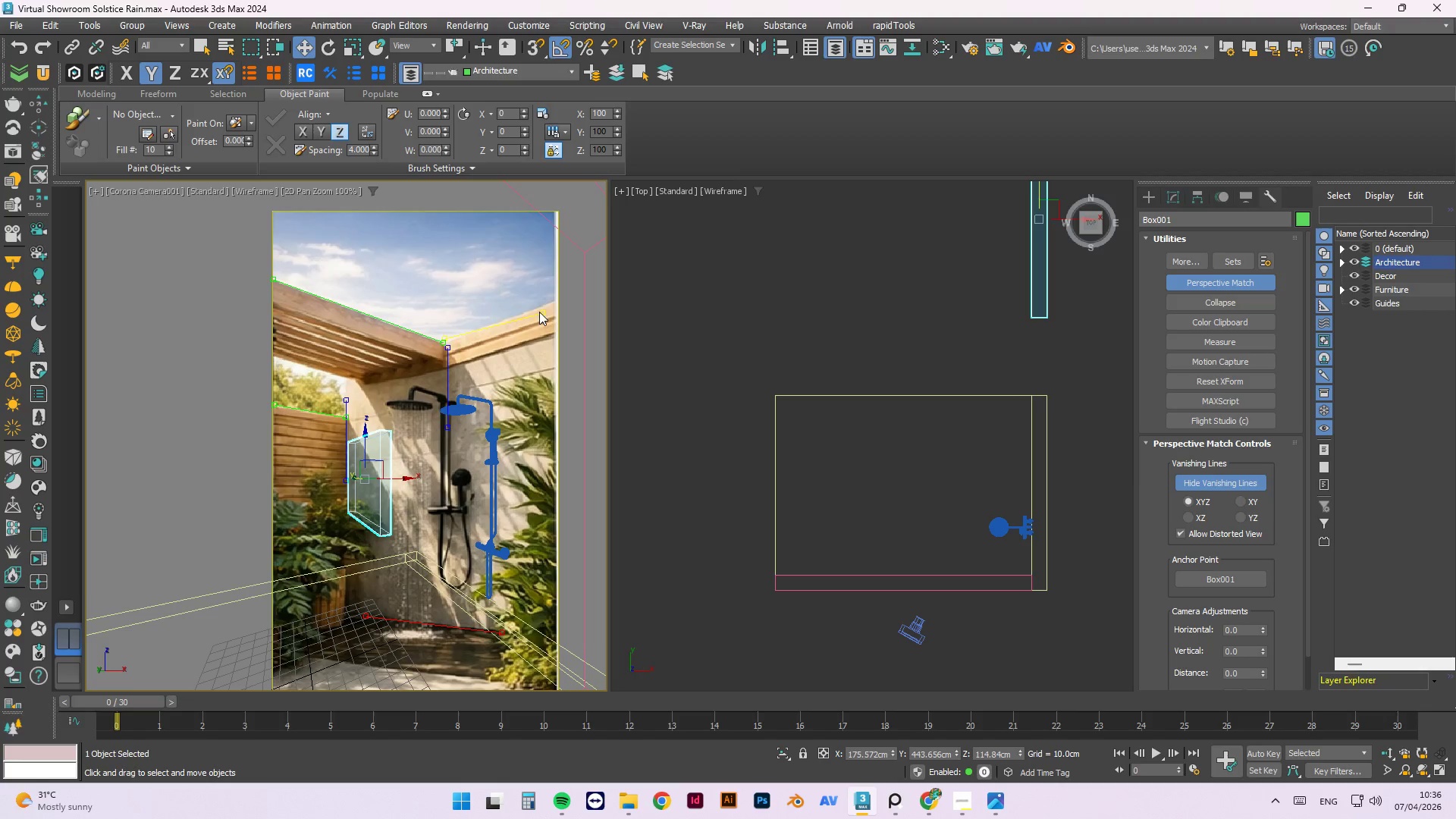 
left_click_drag(start_coordinate=[541, 312], to_coordinate=[545, 305])
 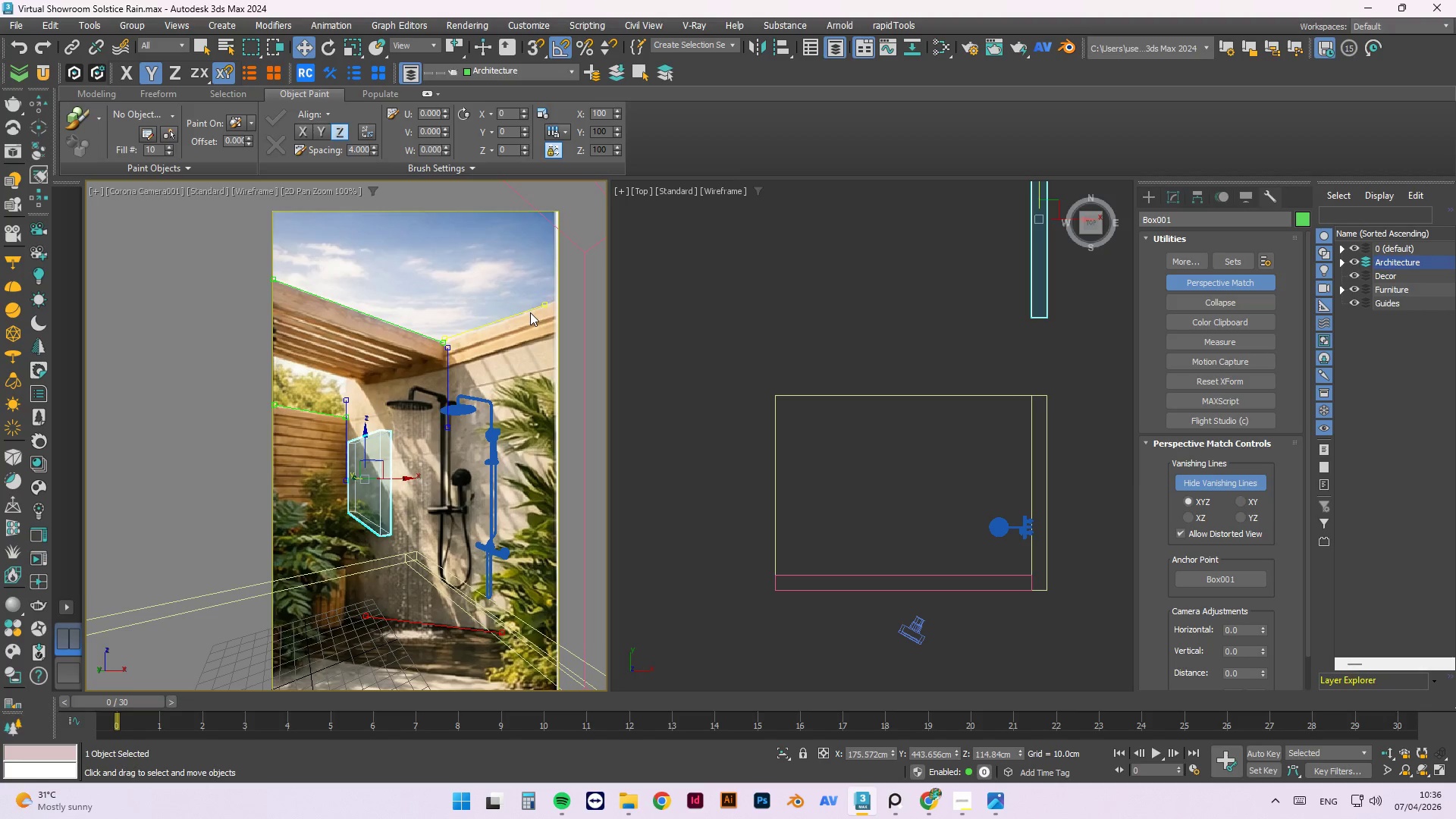 
left_click_drag(start_coordinate=[530, 312], to_coordinate=[537, 312])
 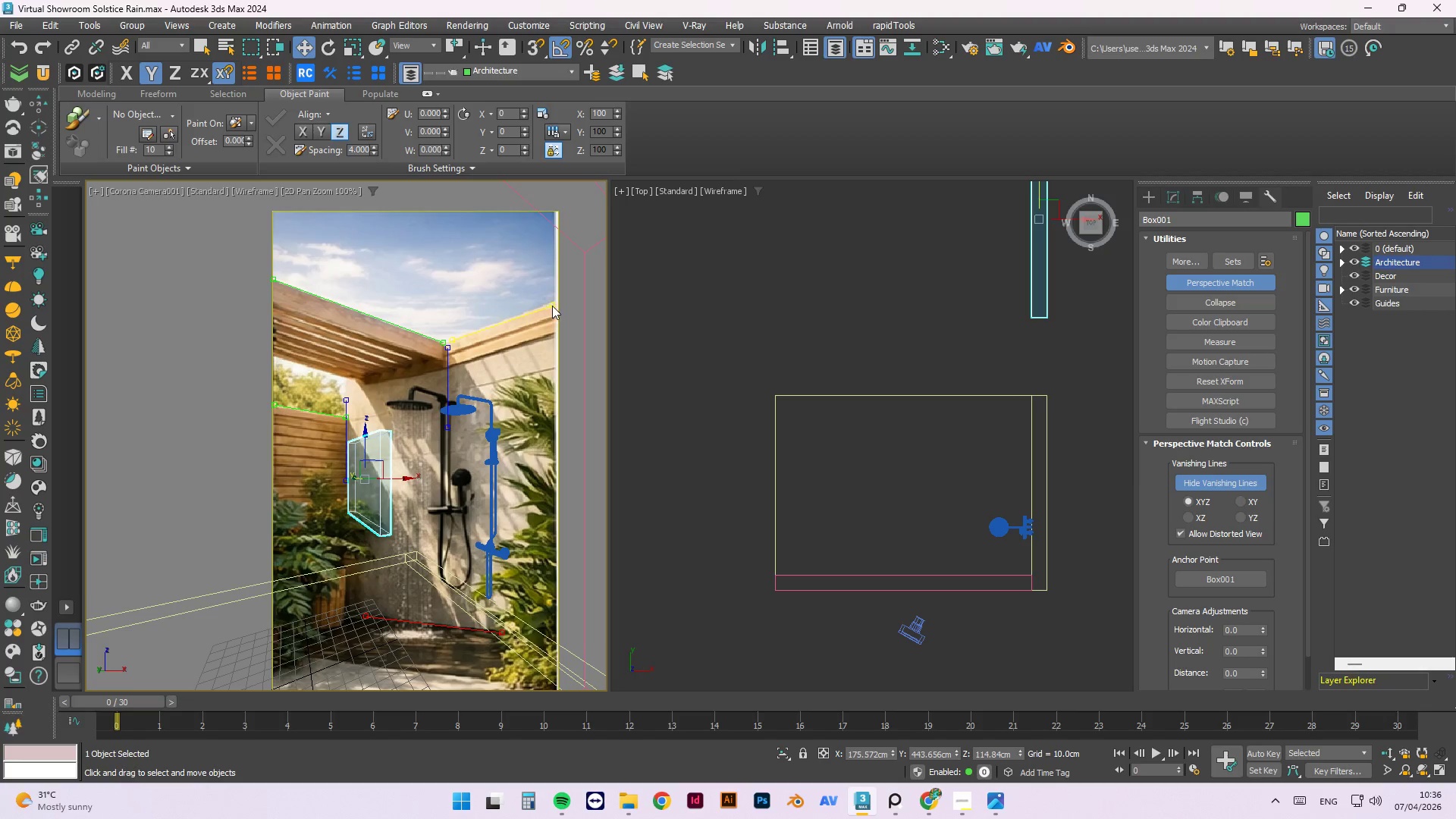 
left_click_drag(start_coordinate=[554, 306], to_coordinate=[554, 302])
 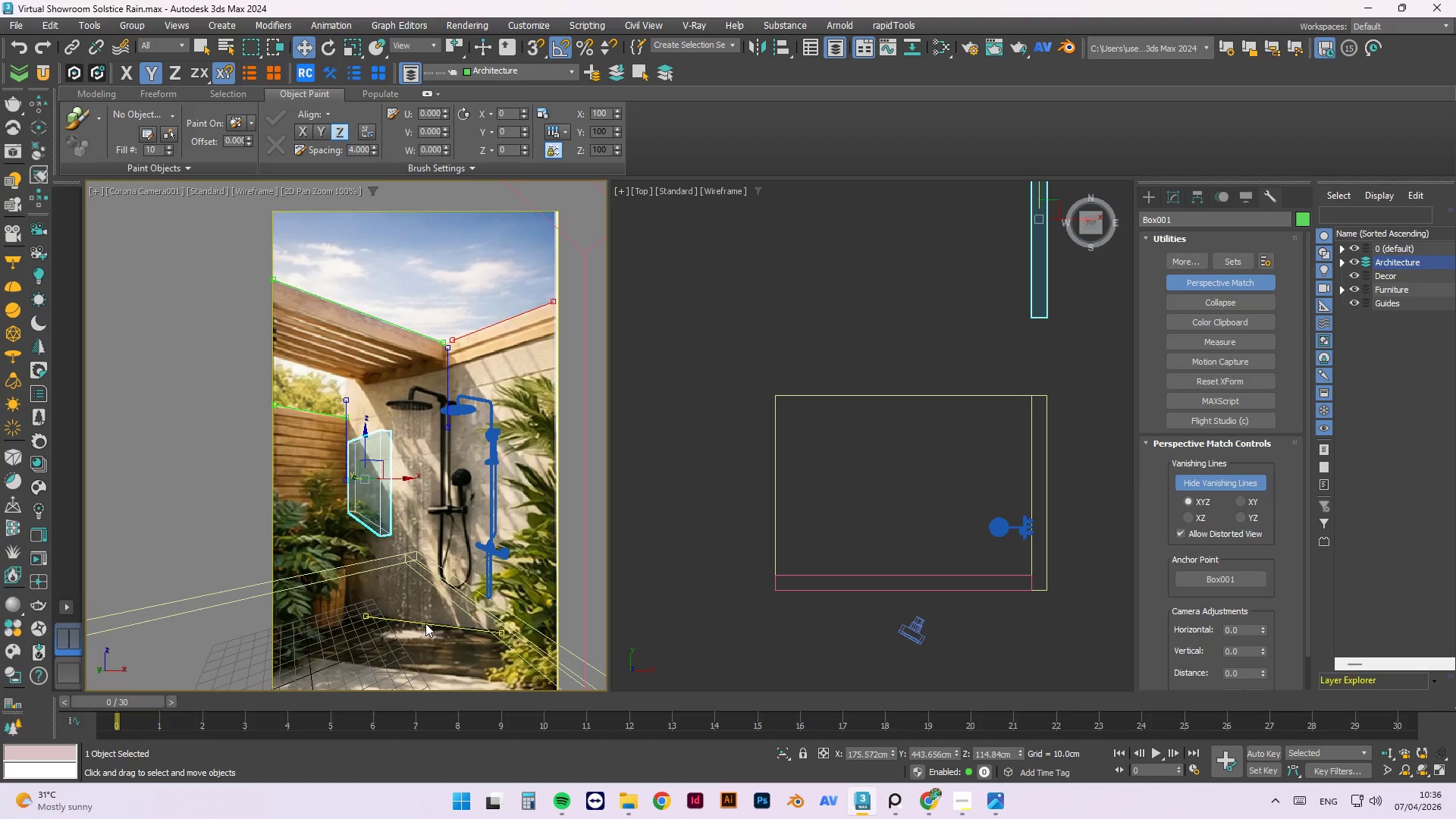 
left_click_drag(start_coordinate=[425, 623], to_coordinate=[511, 344])
 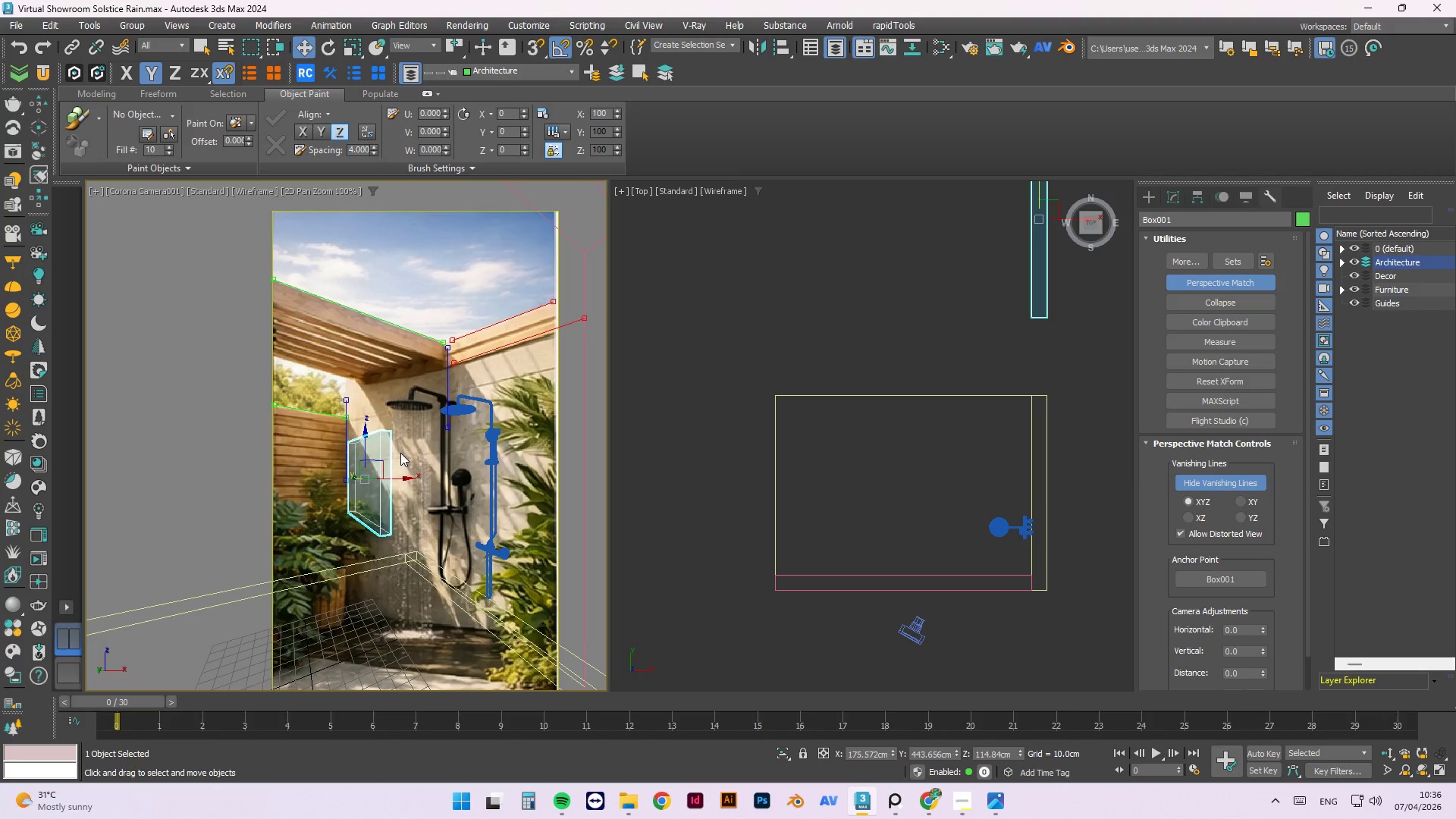 
wait(19.53)
 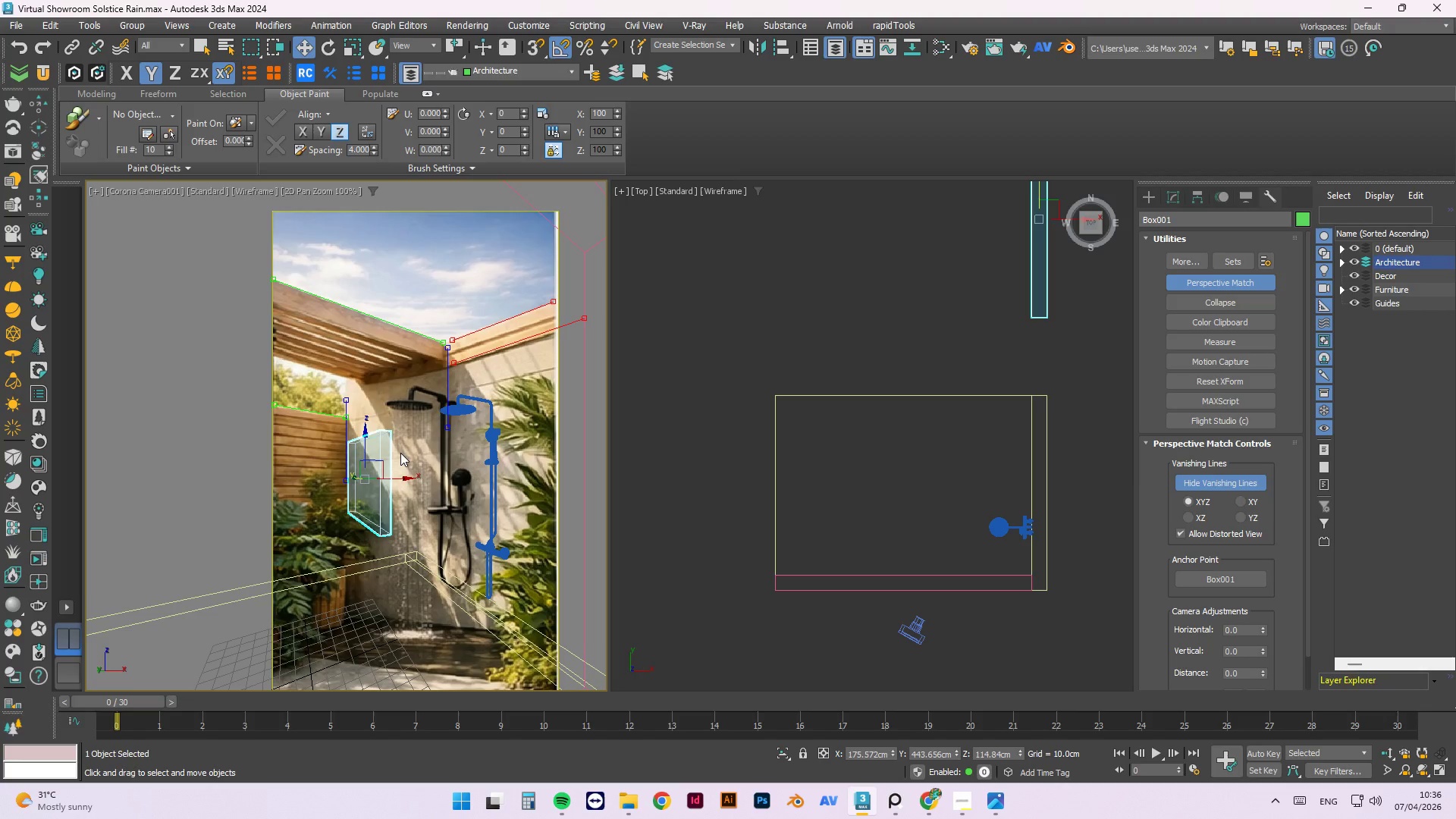 
left_click([410, 562])
 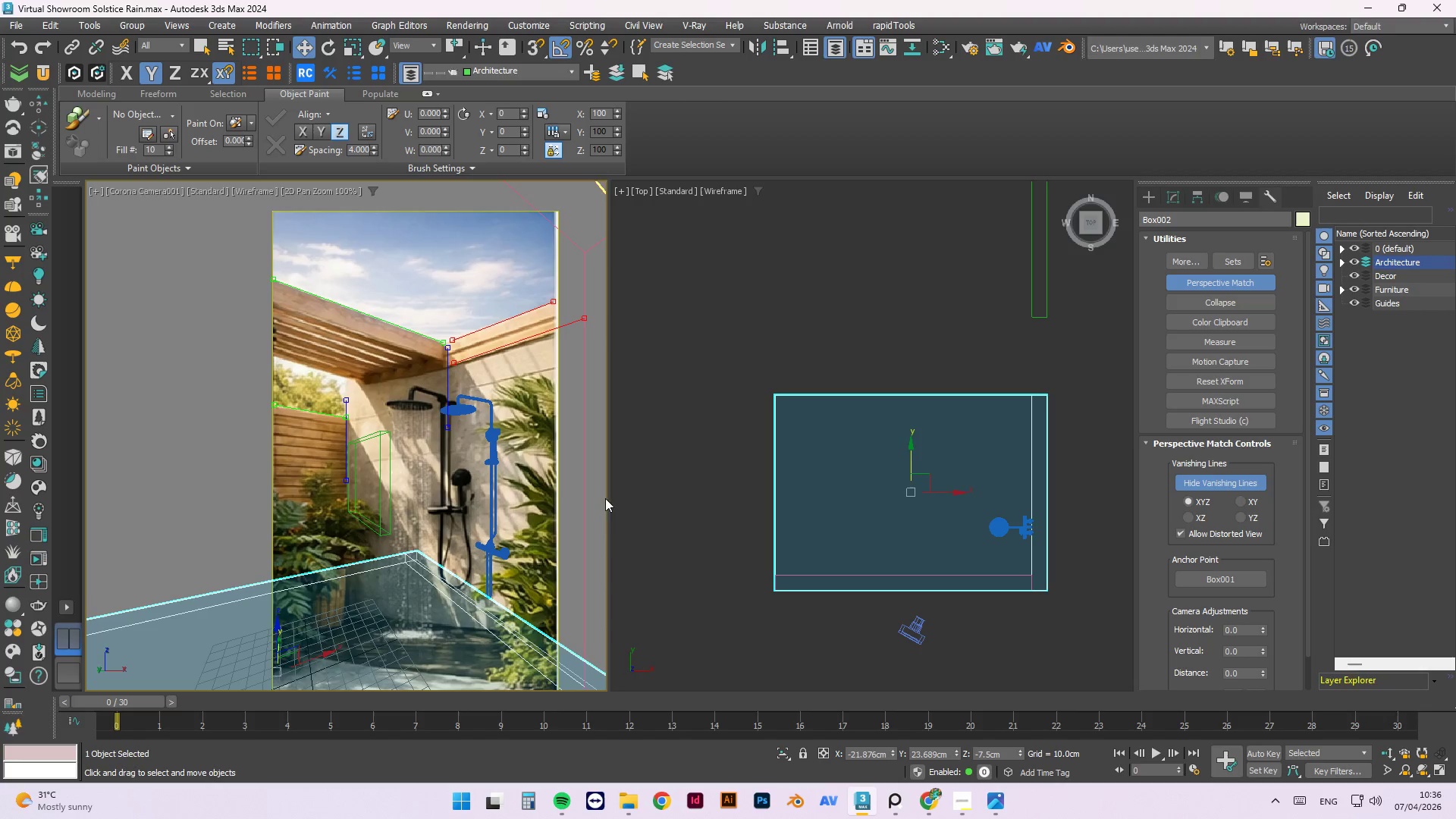 
left_click([497, 454])
 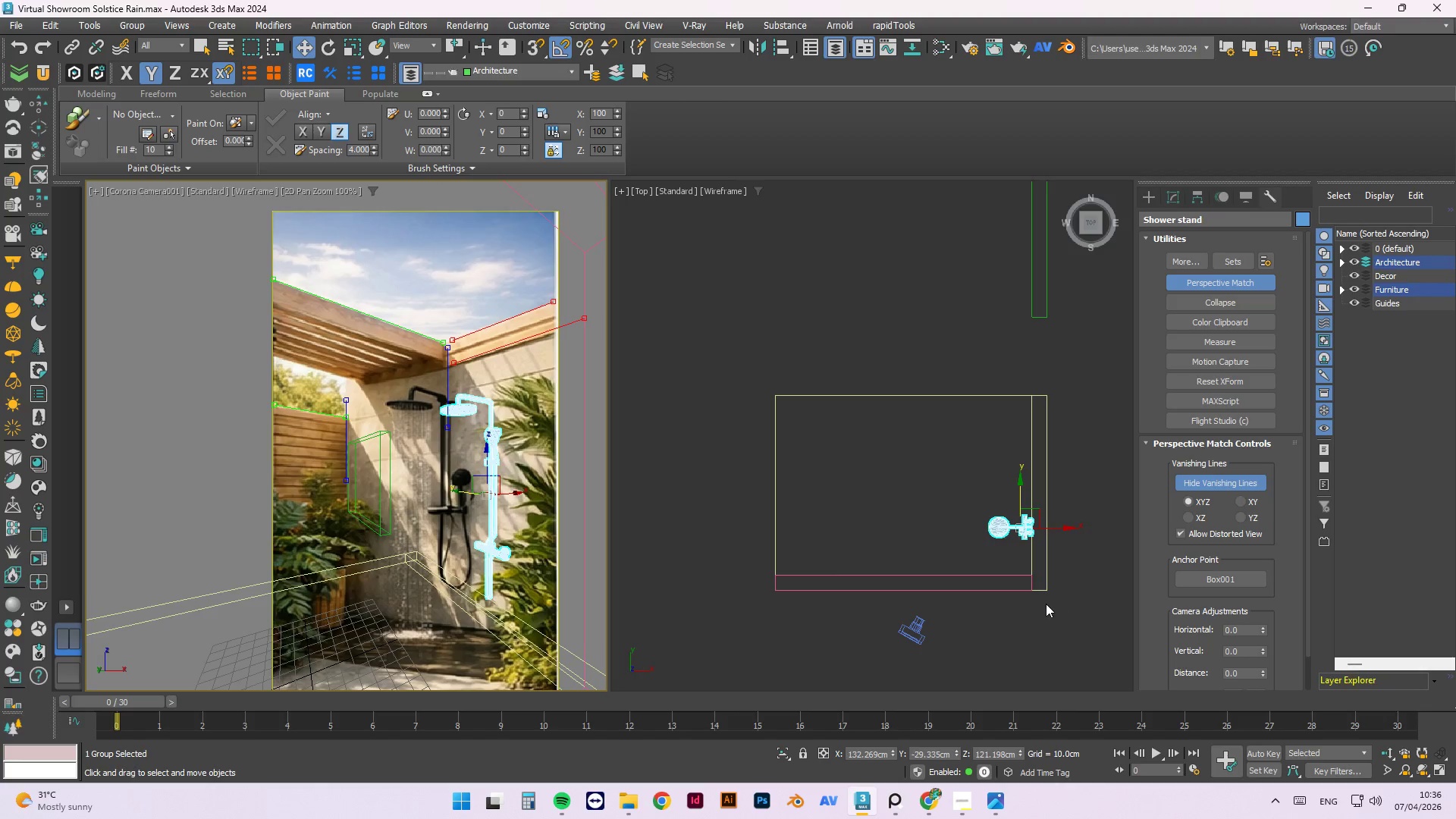 
left_click([292, 265])
 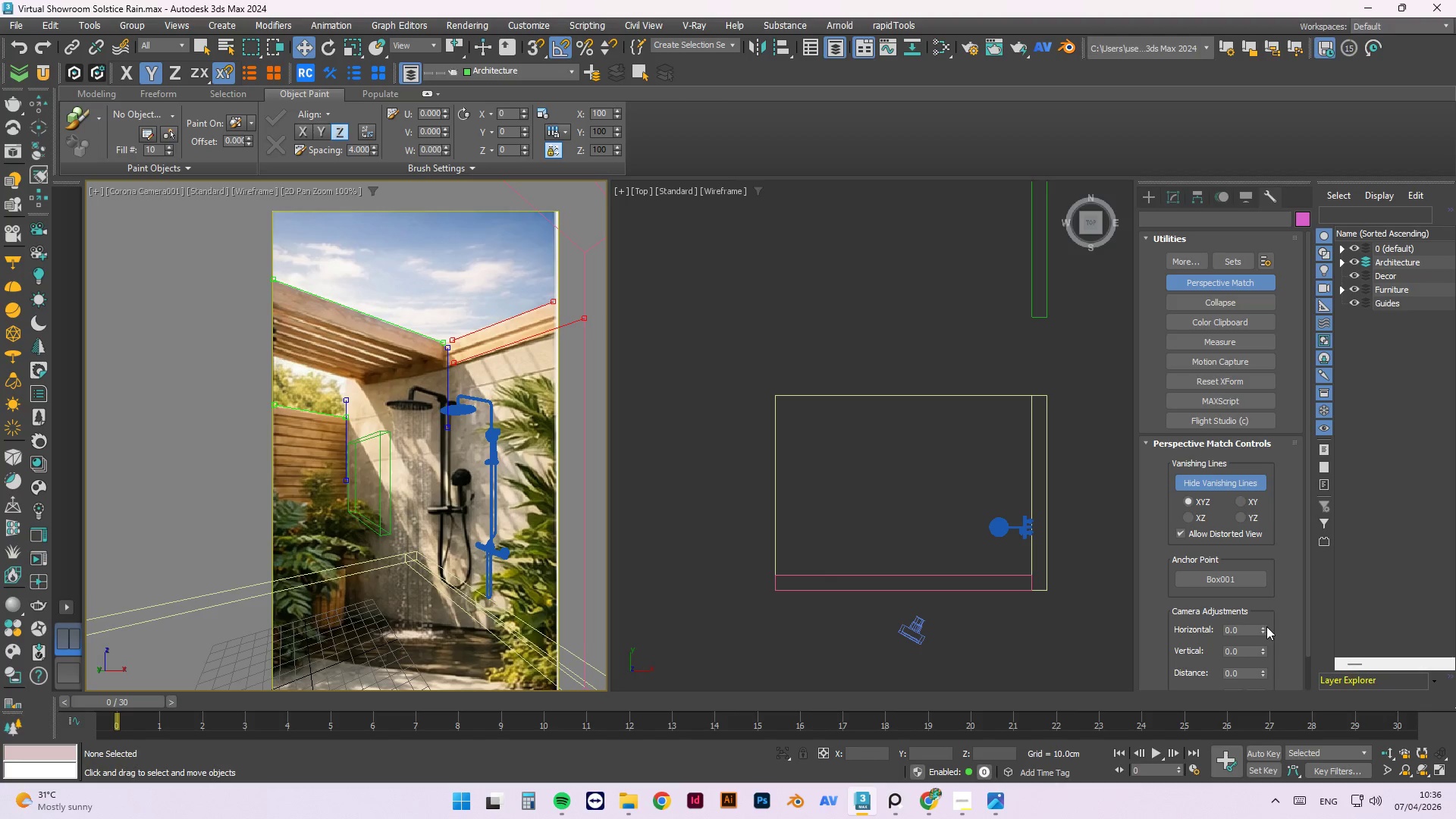 
left_click_drag(start_coordinate=[1265, 626], to_coordinate=[1151, 306])
 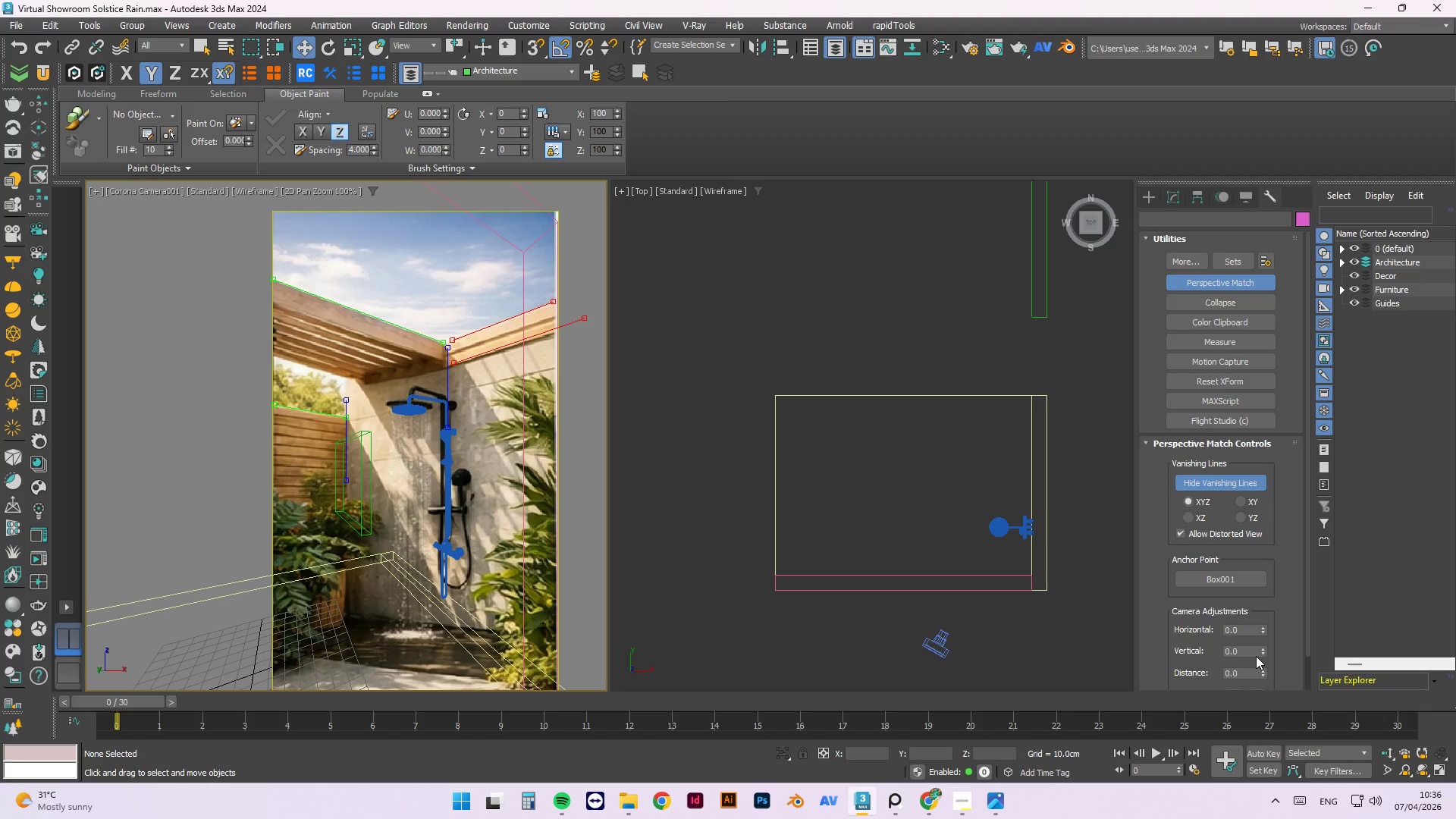 
left_click_drag(start_coordinate=[1263, 649], to_coordinate=[1266, 670])
 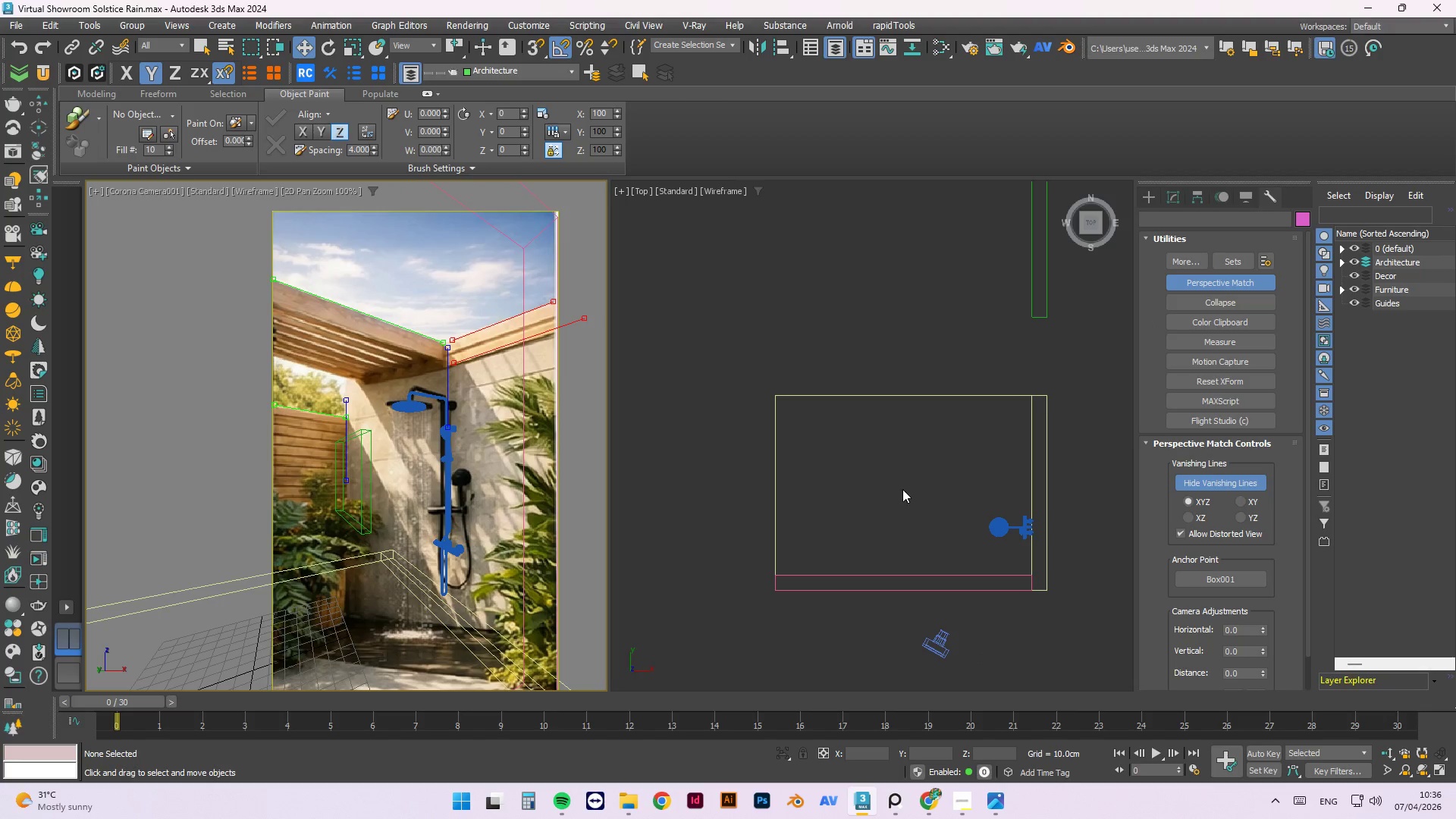 
left_click([902, 486])
 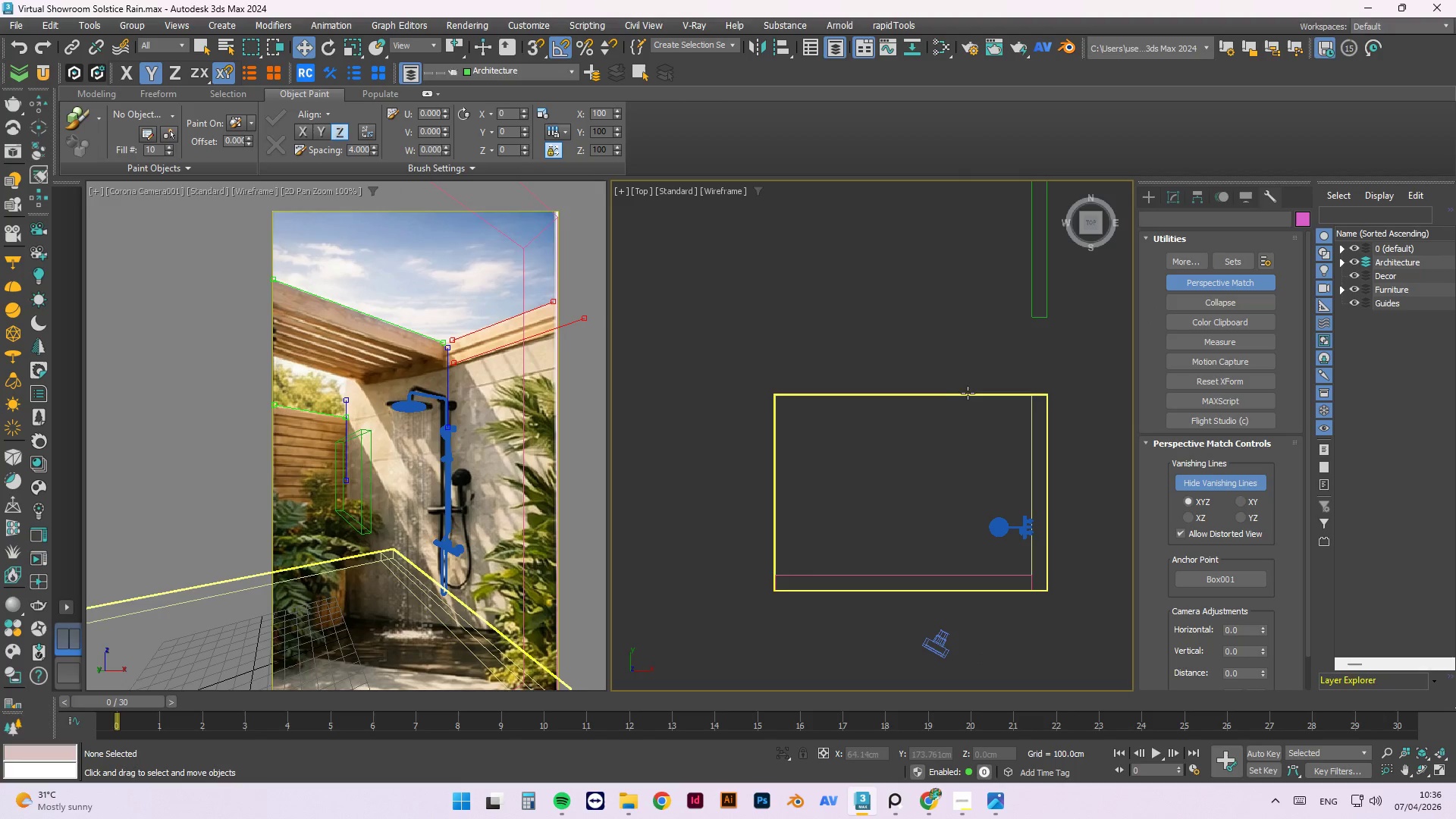 
scroll: coordinate [792, 498], scroll_direction: down, amount: 2.0
 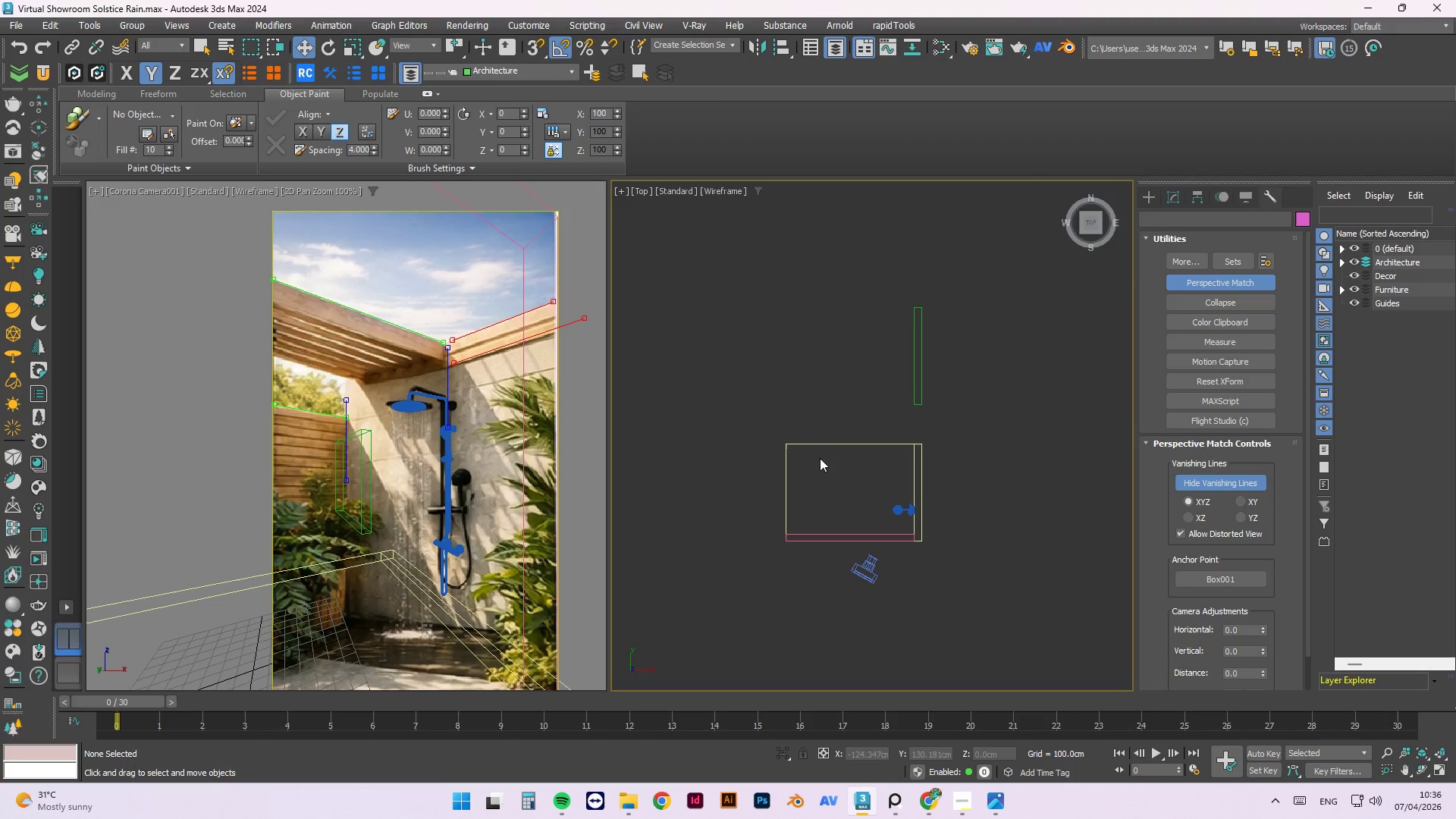 
hold_key(key=AltLeft, duration=1.52)
 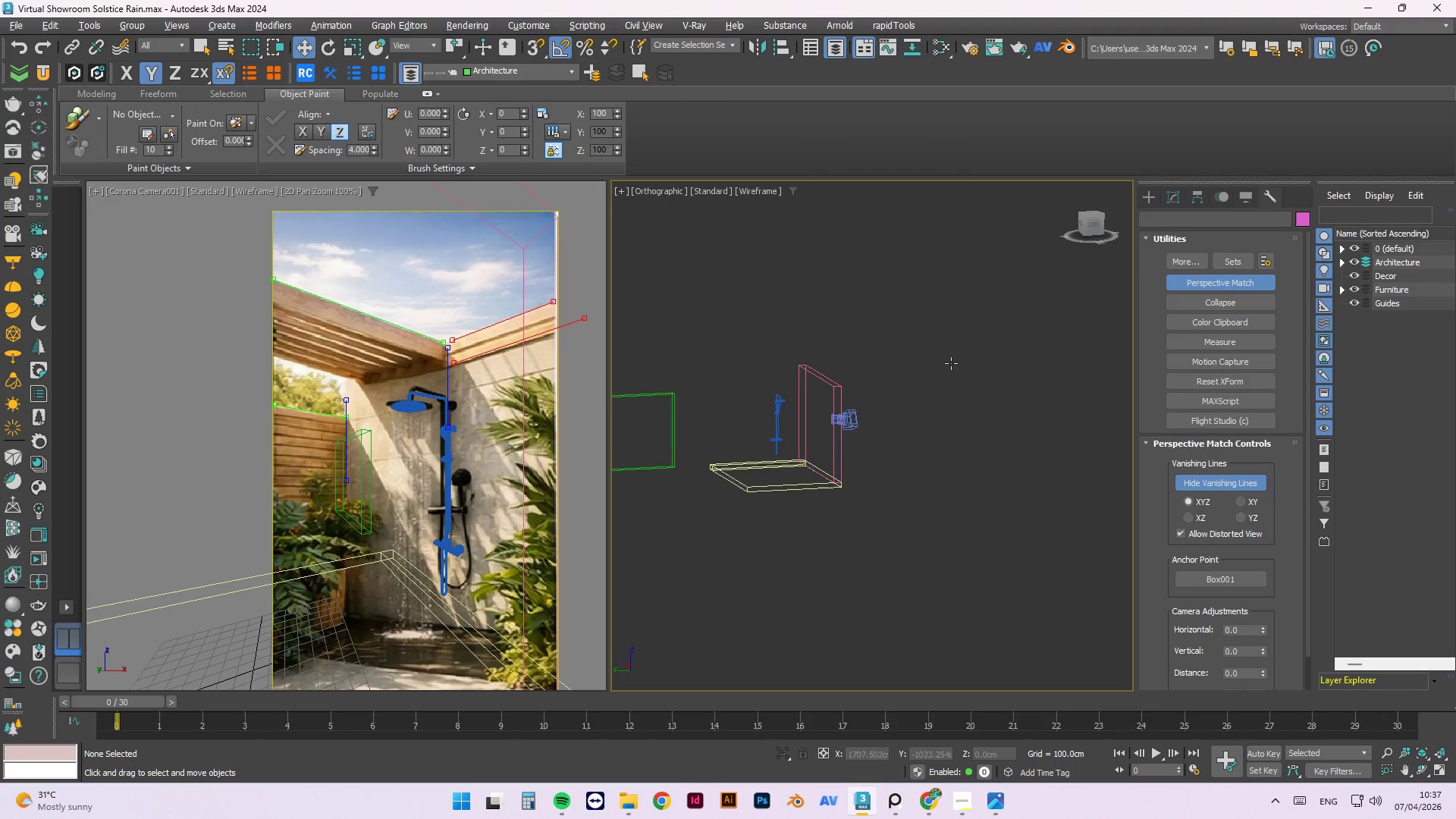 
hold_key(key=AltLeft, duration=1.34)
 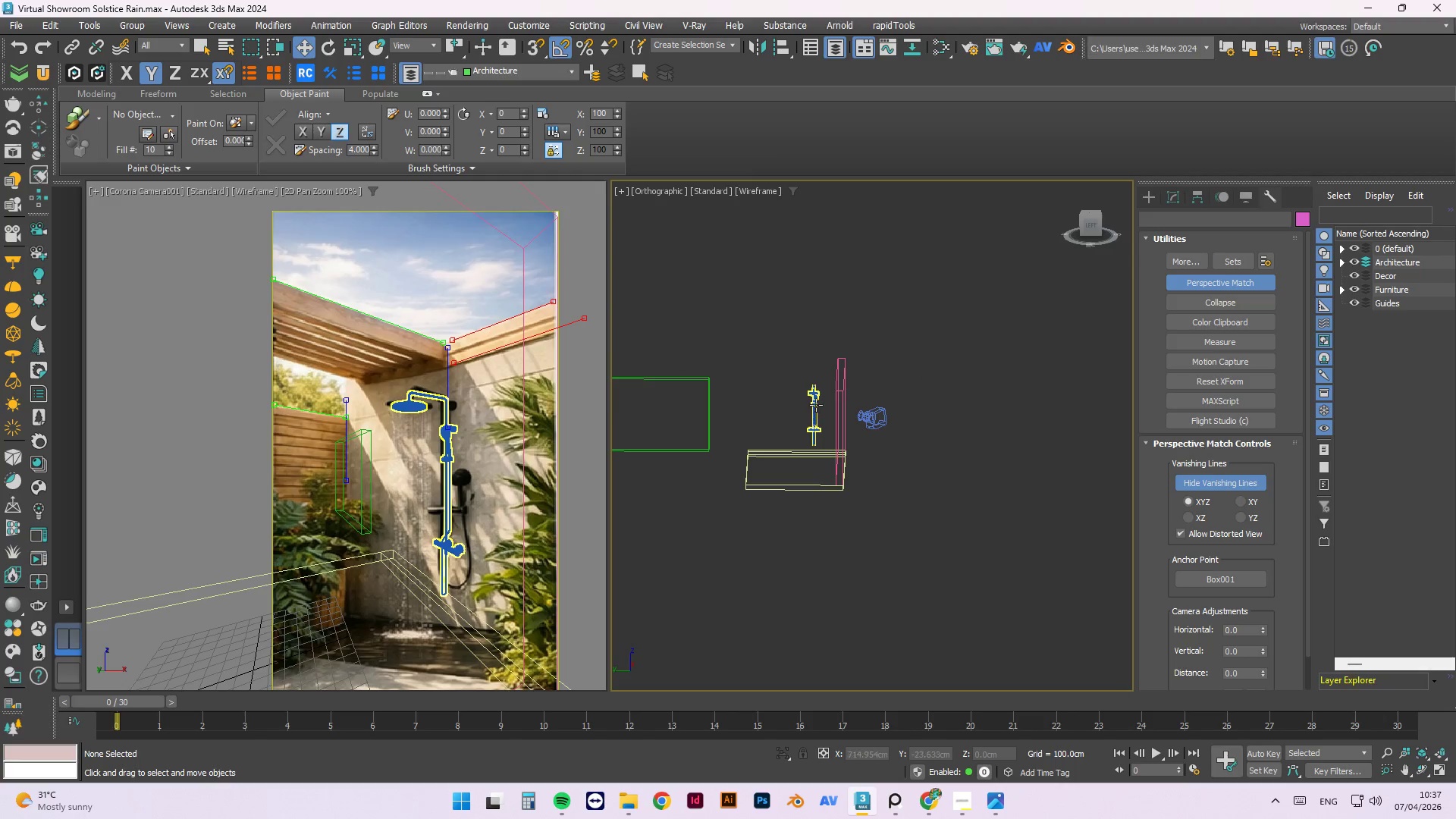 
left_click([816, 404])
 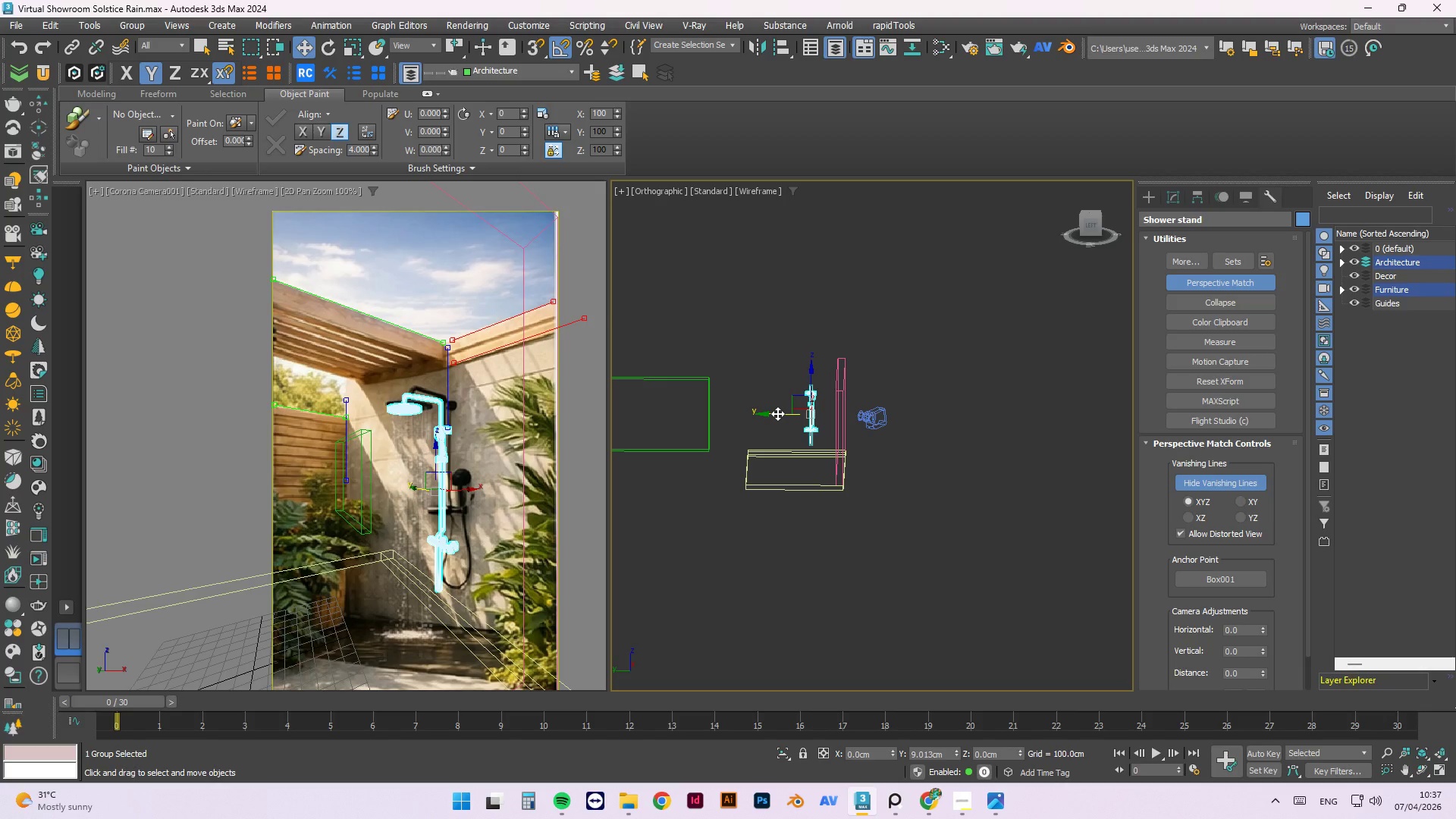 
wait(5.8)
 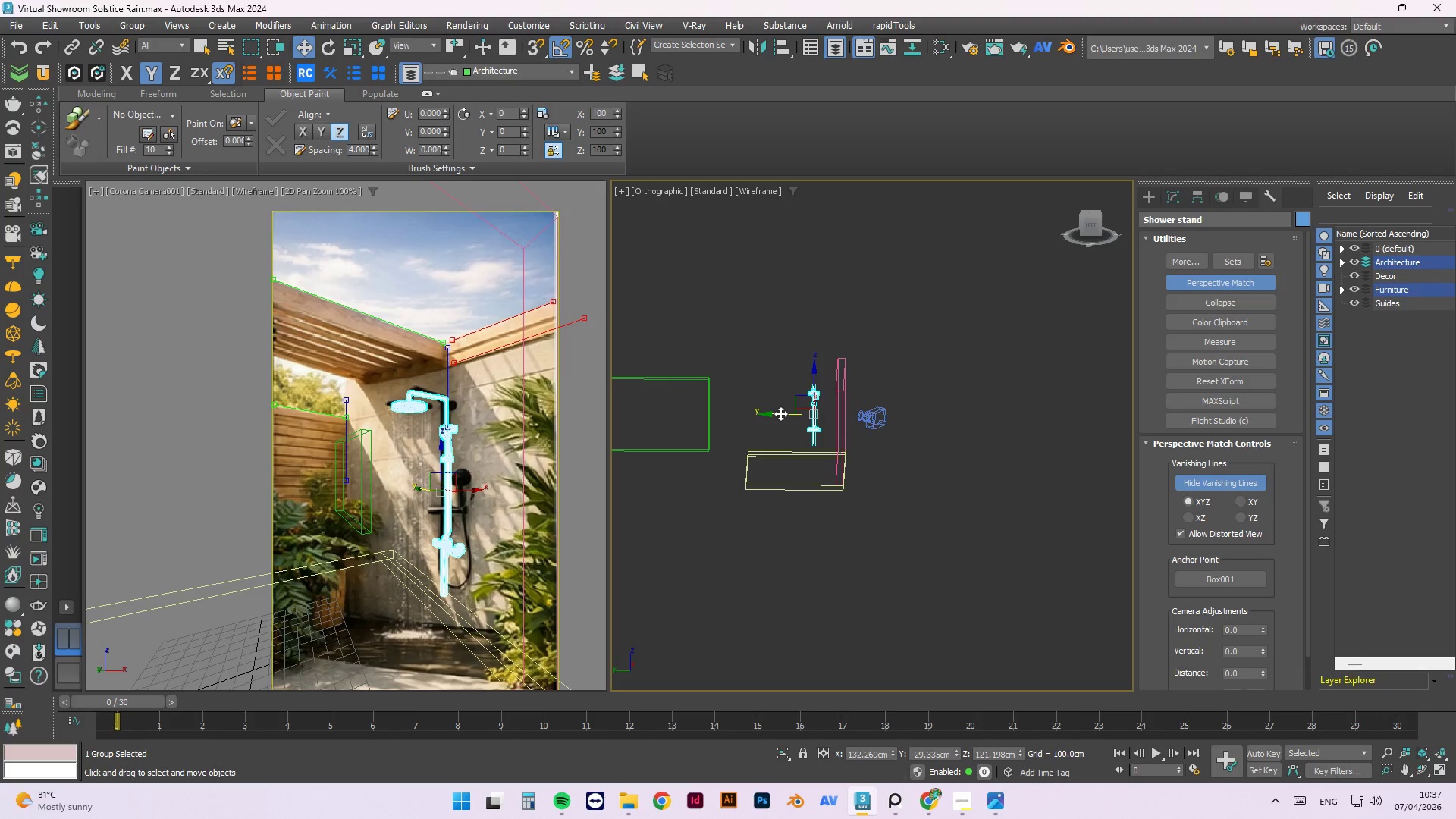 
hold_key(key=AltLeft, duration=0.98)
 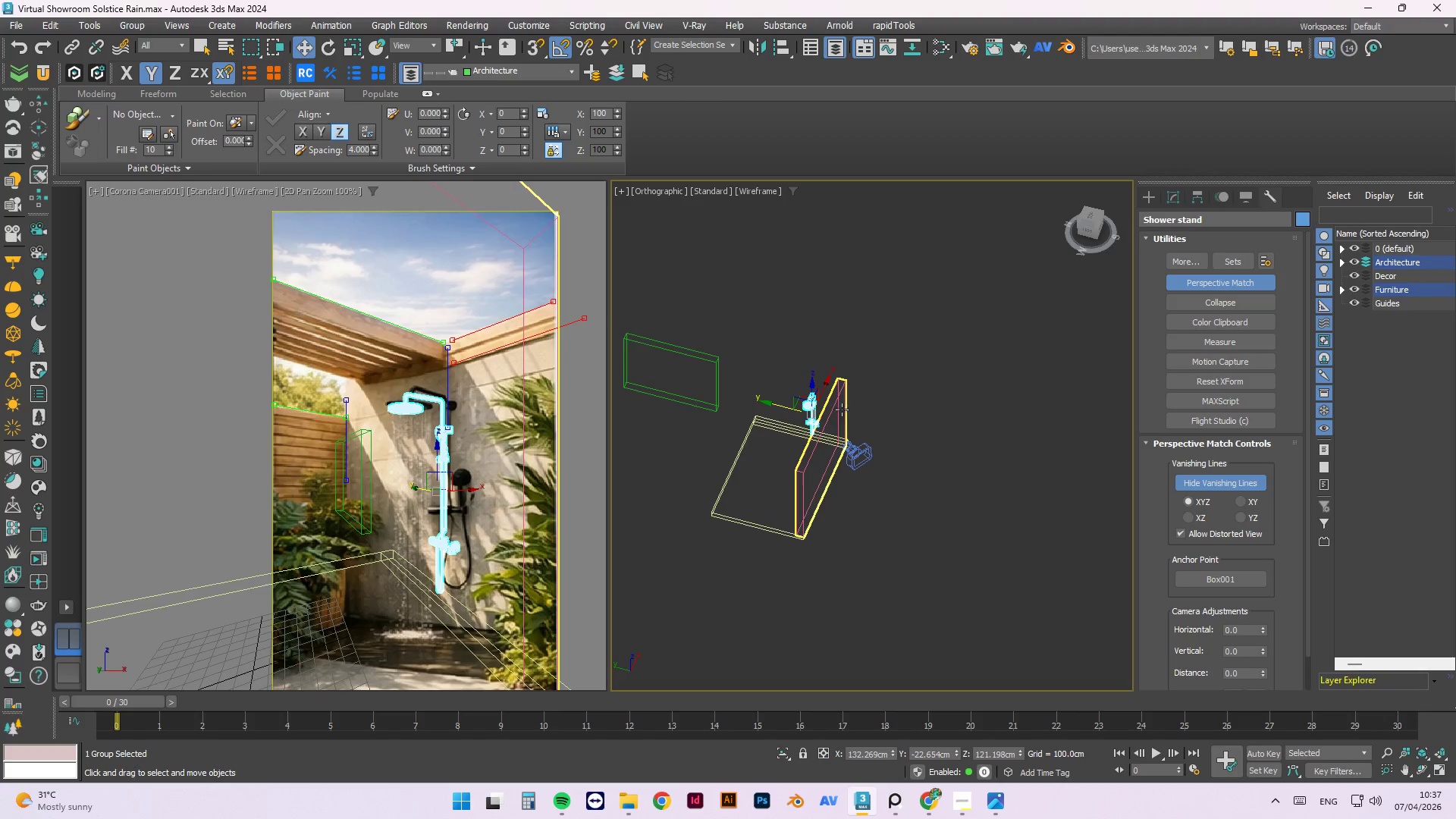 
left_click([840, 403])
 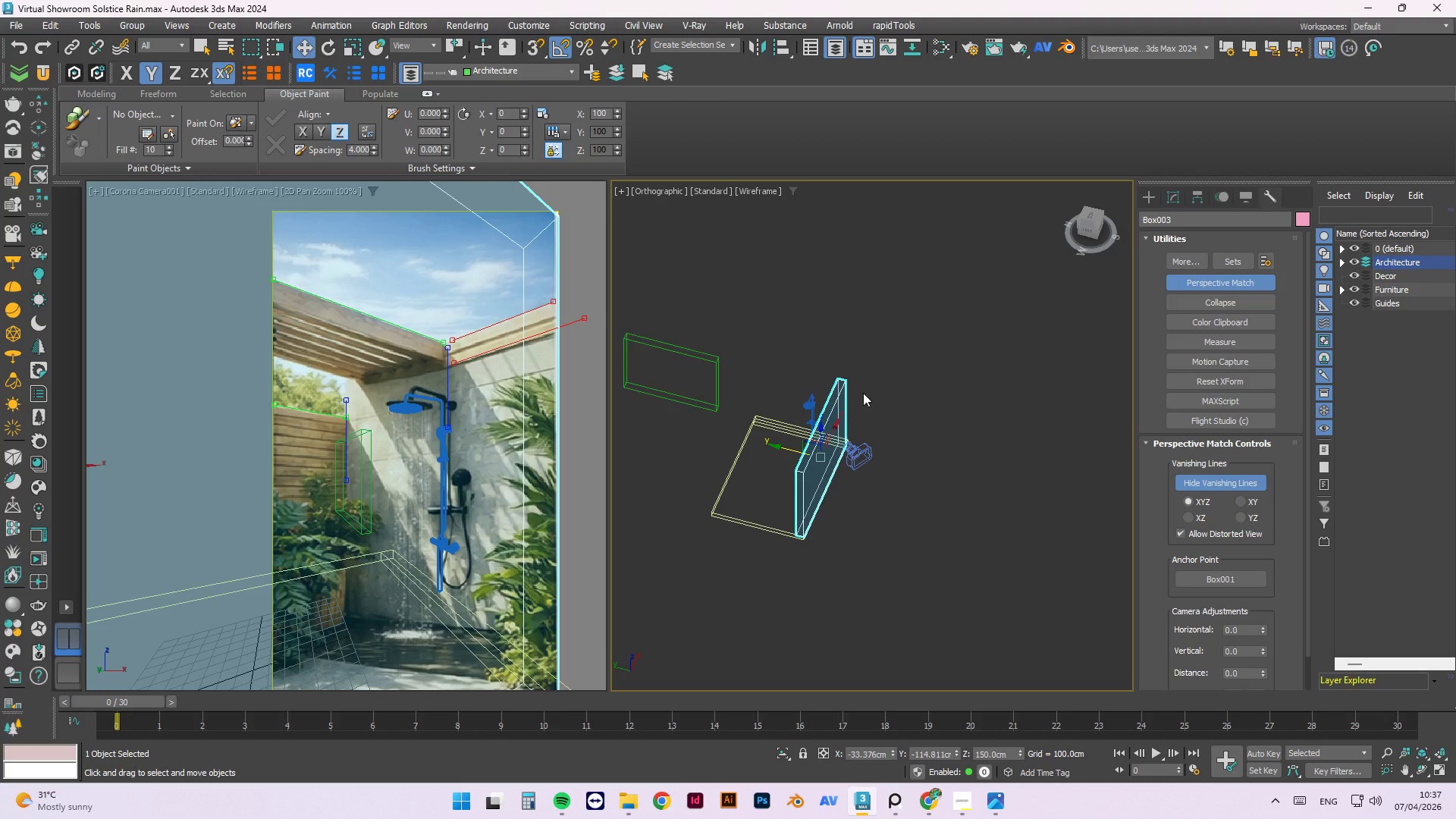 
key(Delete)
 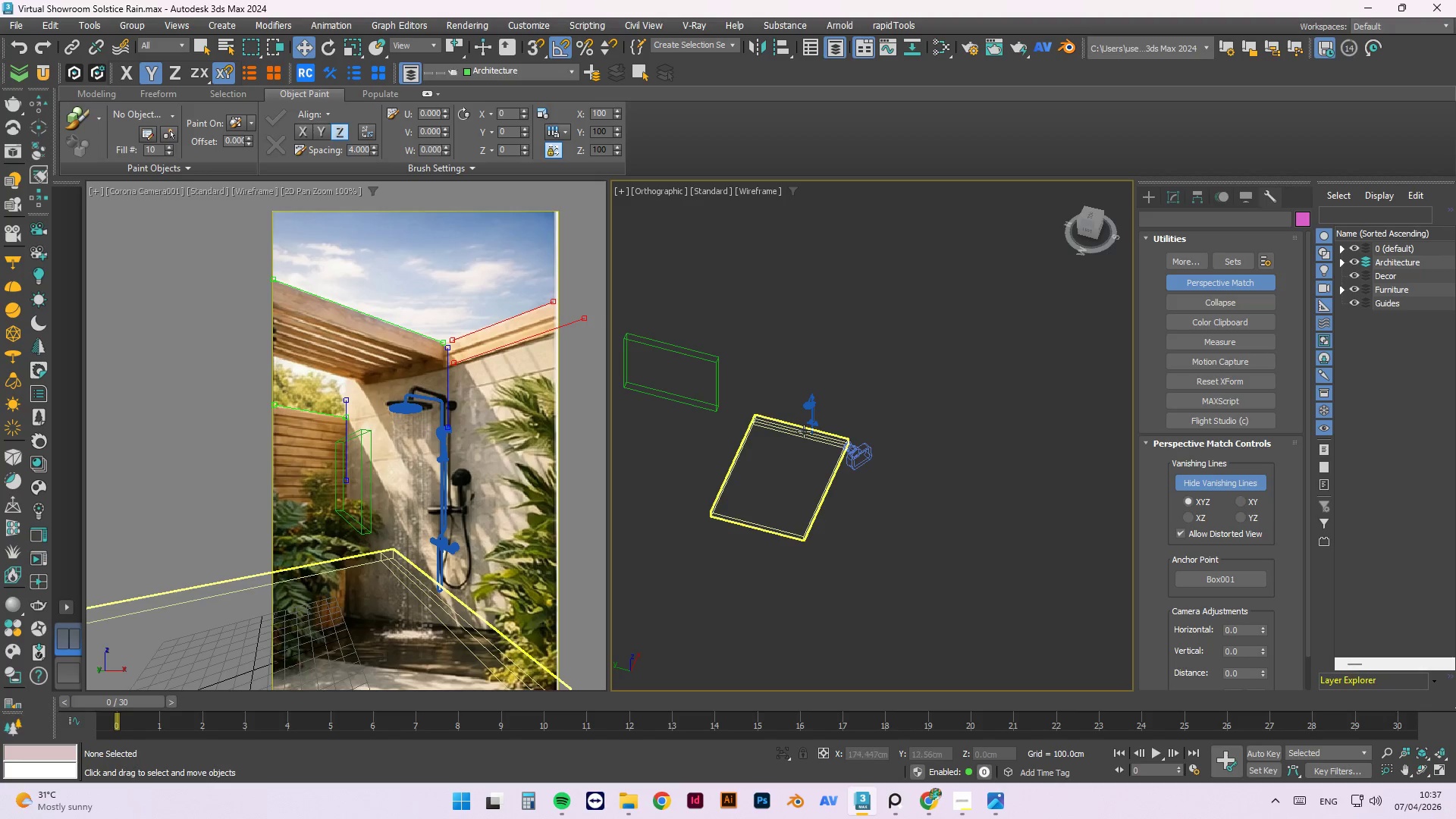 
left_click([783, 426])
 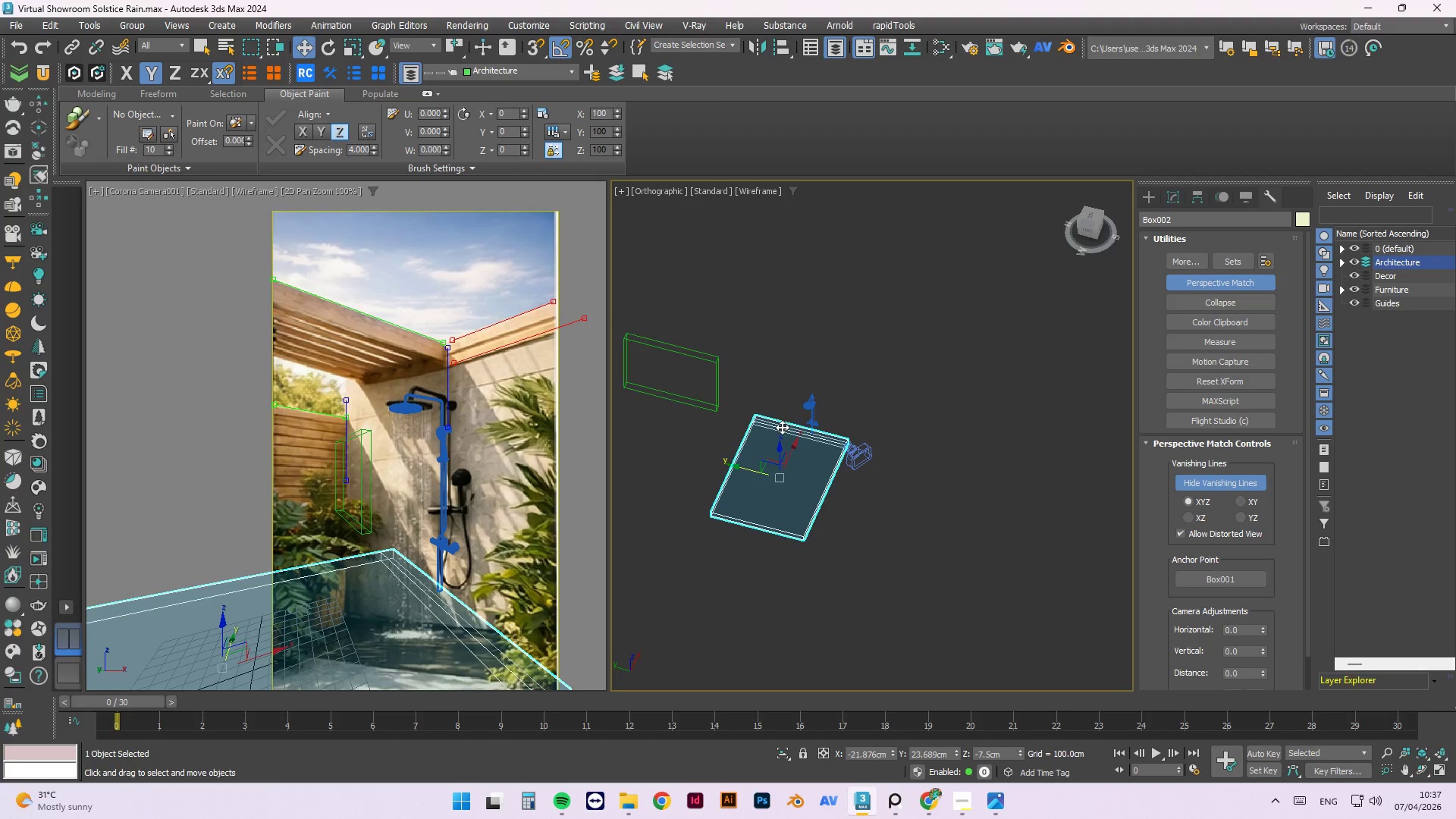 
left_click([717, 372])
 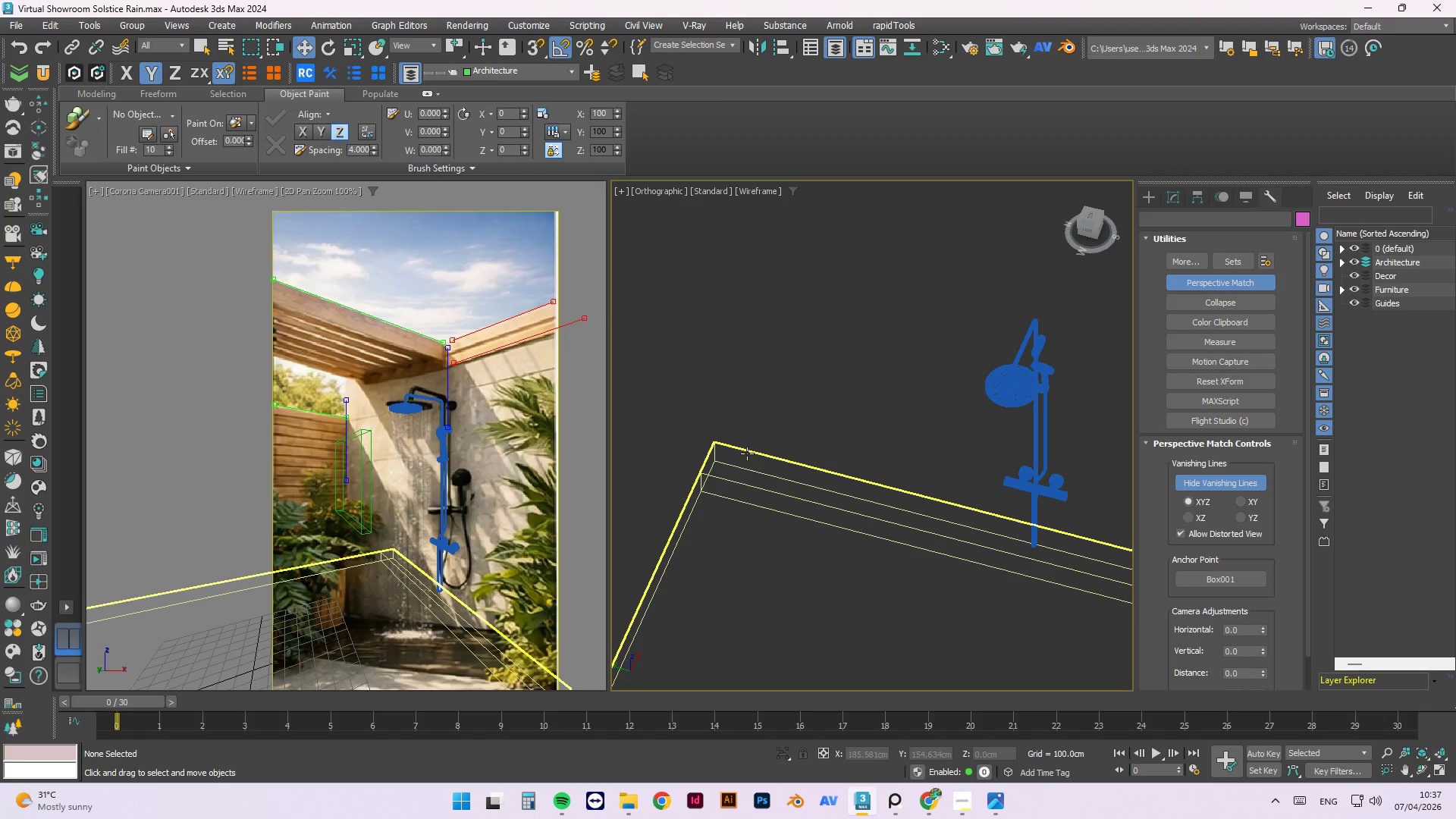 
scroll: coordinate [709, 370], scroll_direction: up, amount: 5.0
 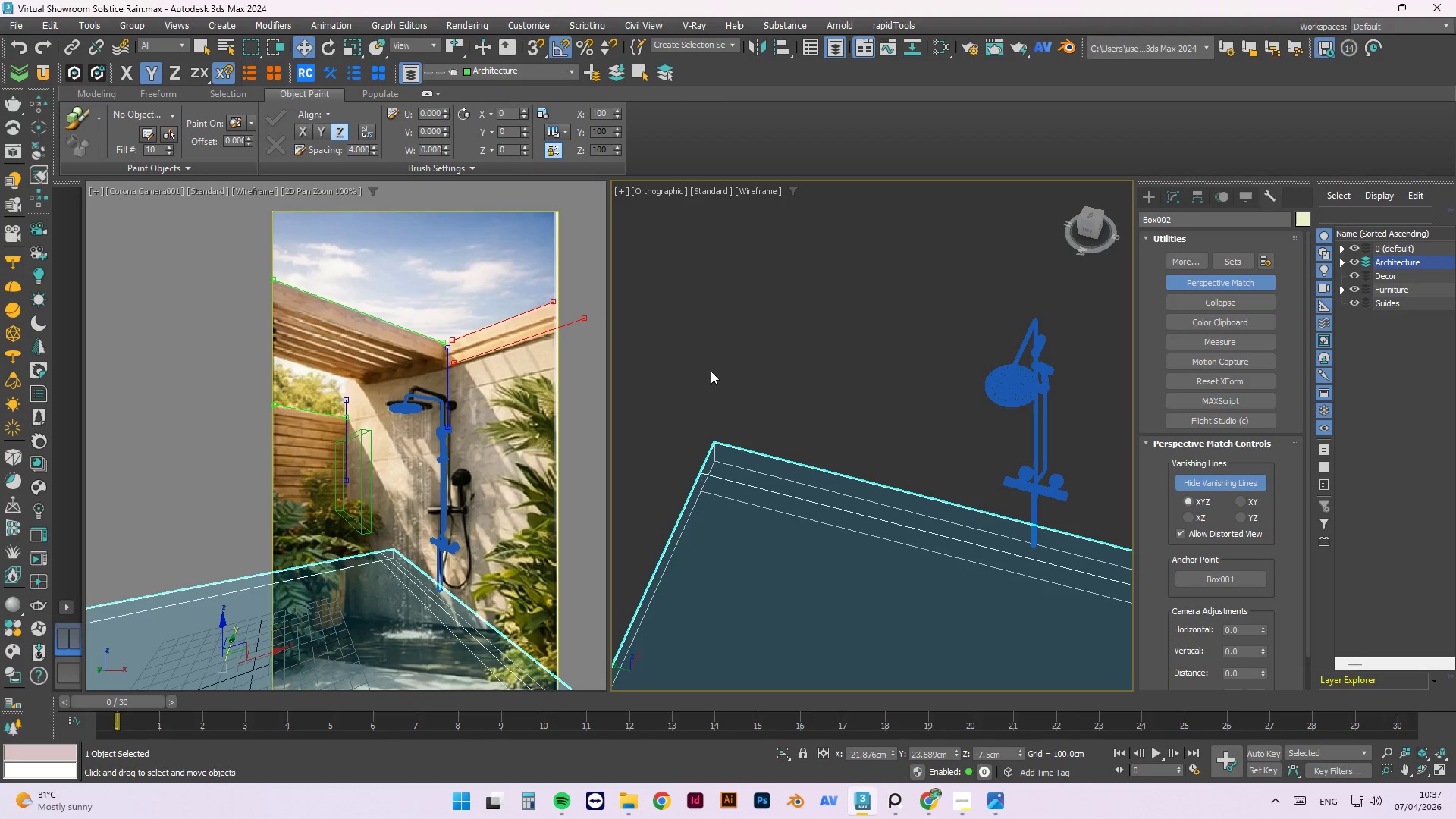 
scroll: coordinate [783, 454], scroll_direction: down, amount: 4.0
 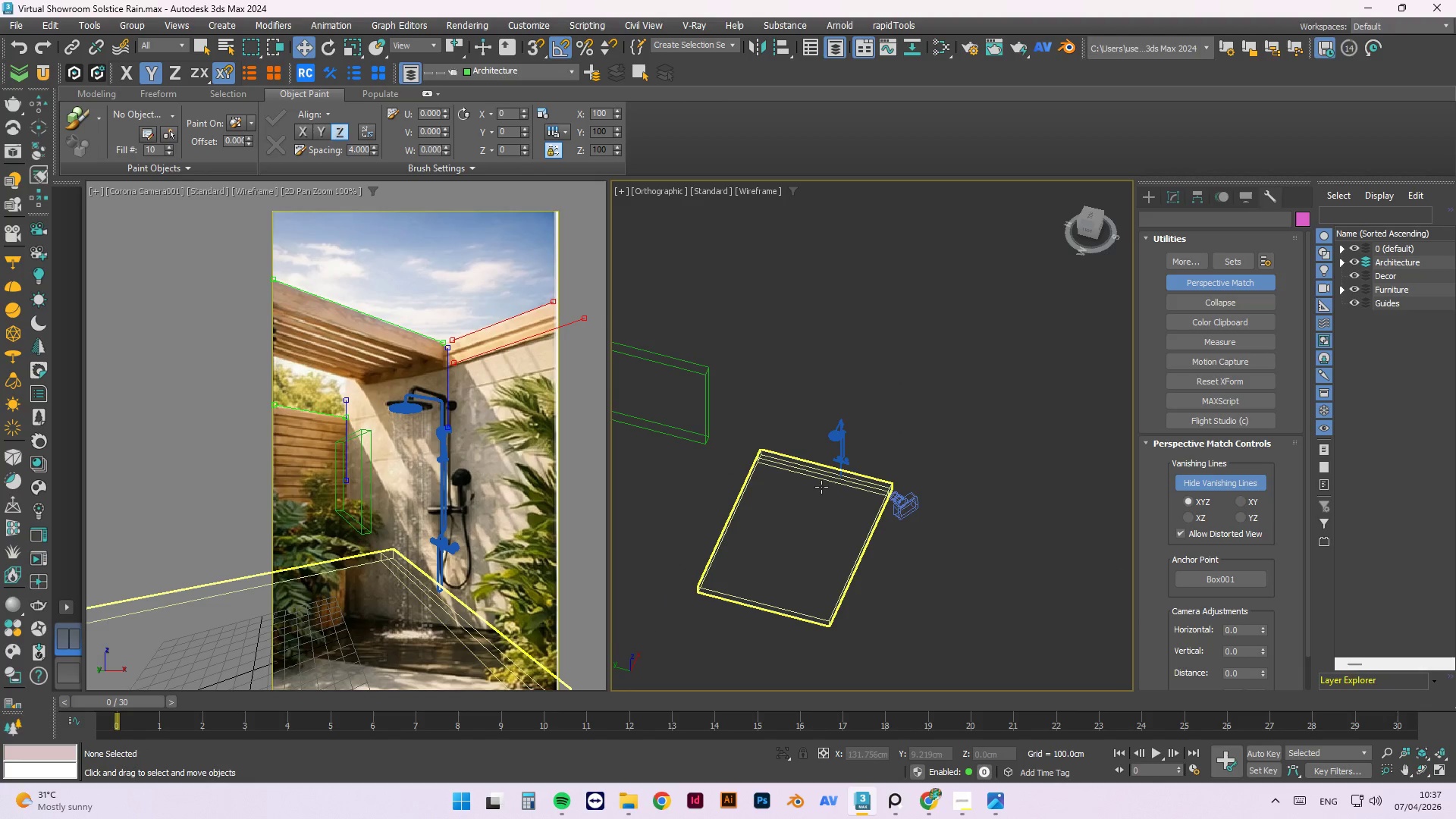 
mouse_move([795, 491])
 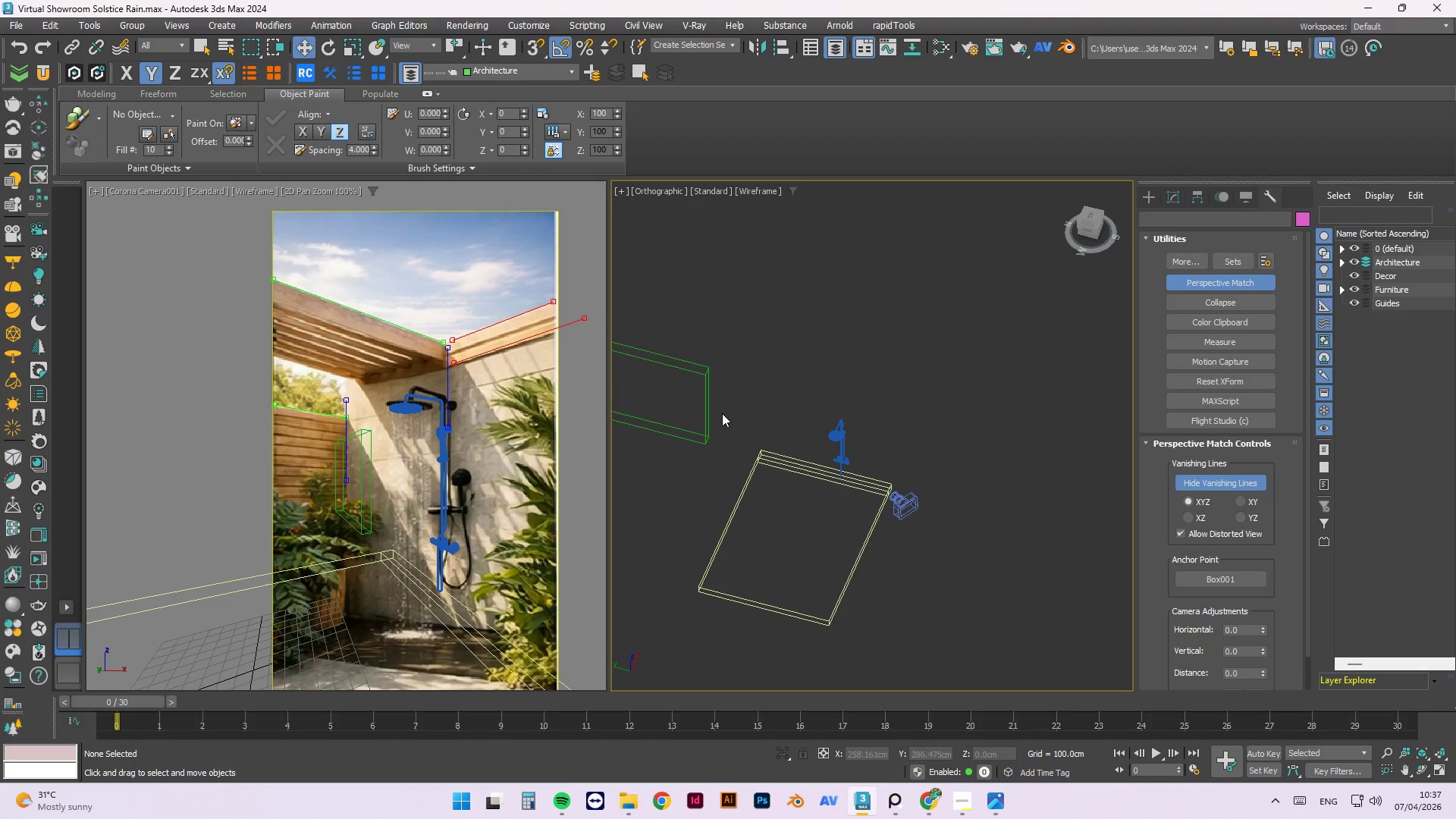 
left_click([714, 410])
 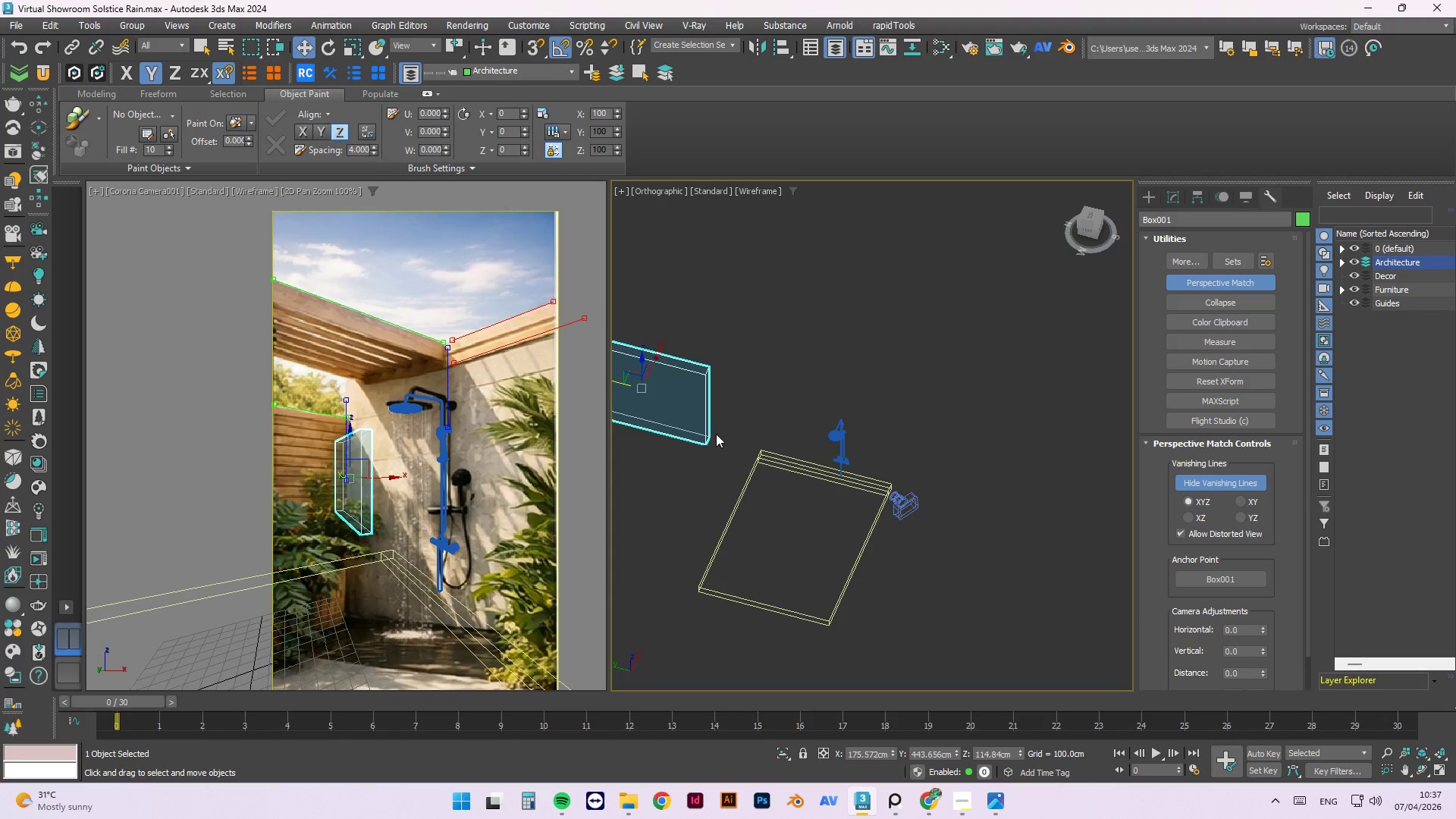 
left_click_drag(start_coordinate=[615, 384], to_coordinate=[734, 350])
 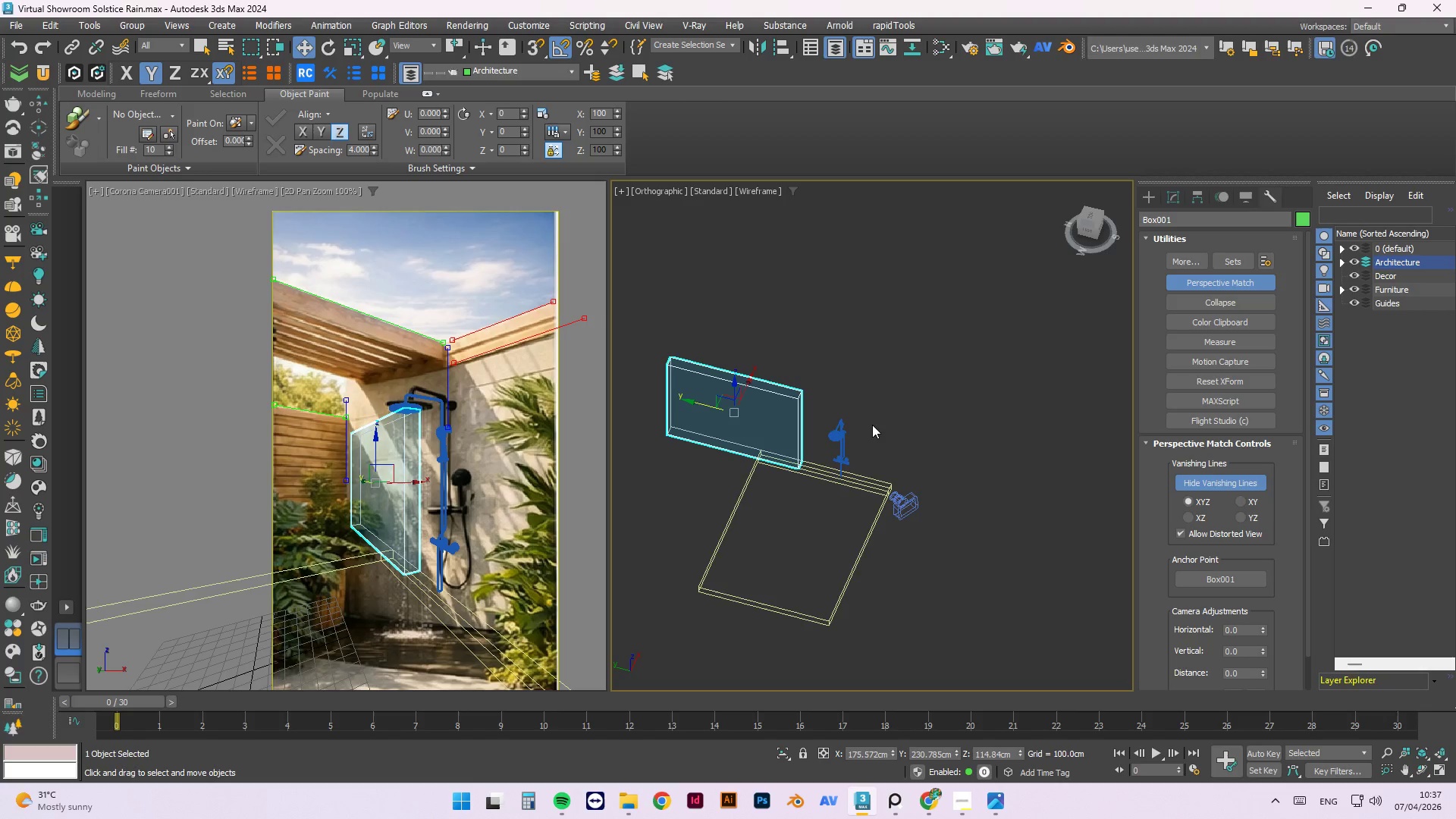 
left_click([885, 407])
 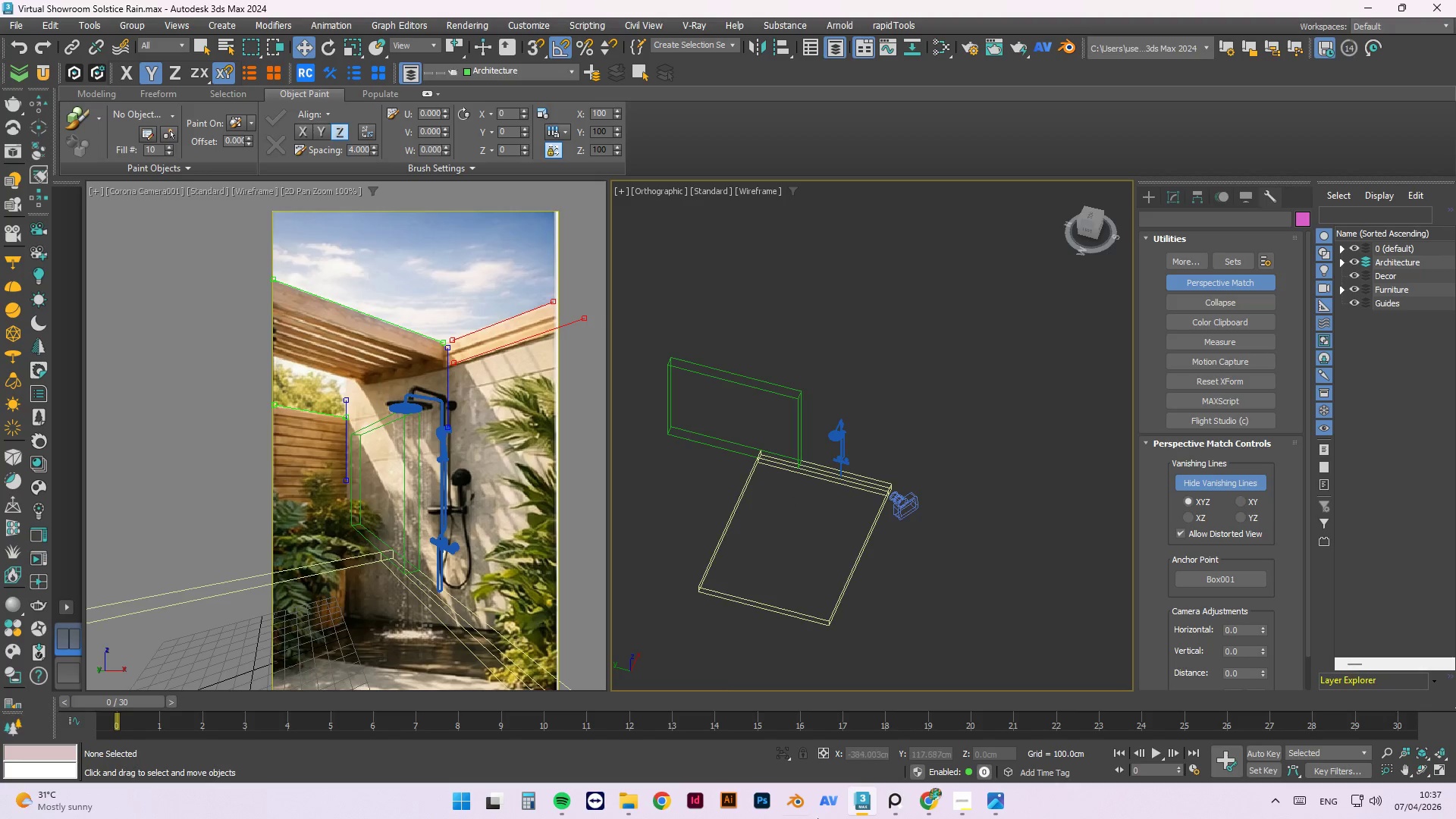 
left_click([970, 804])